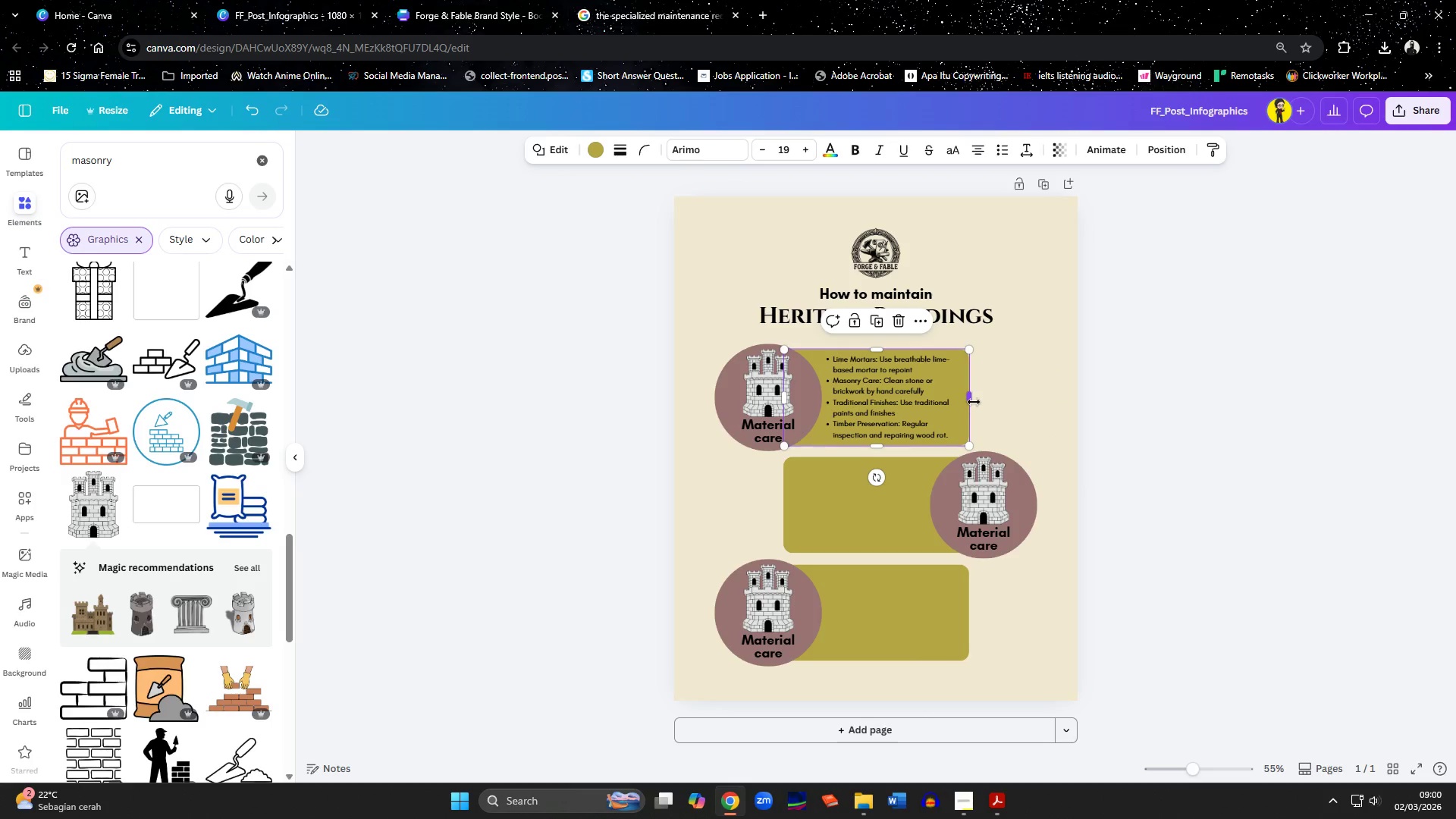 
left_click_drag(start_coordinate=[974, 399], to_coordinate=[1040, 398])
 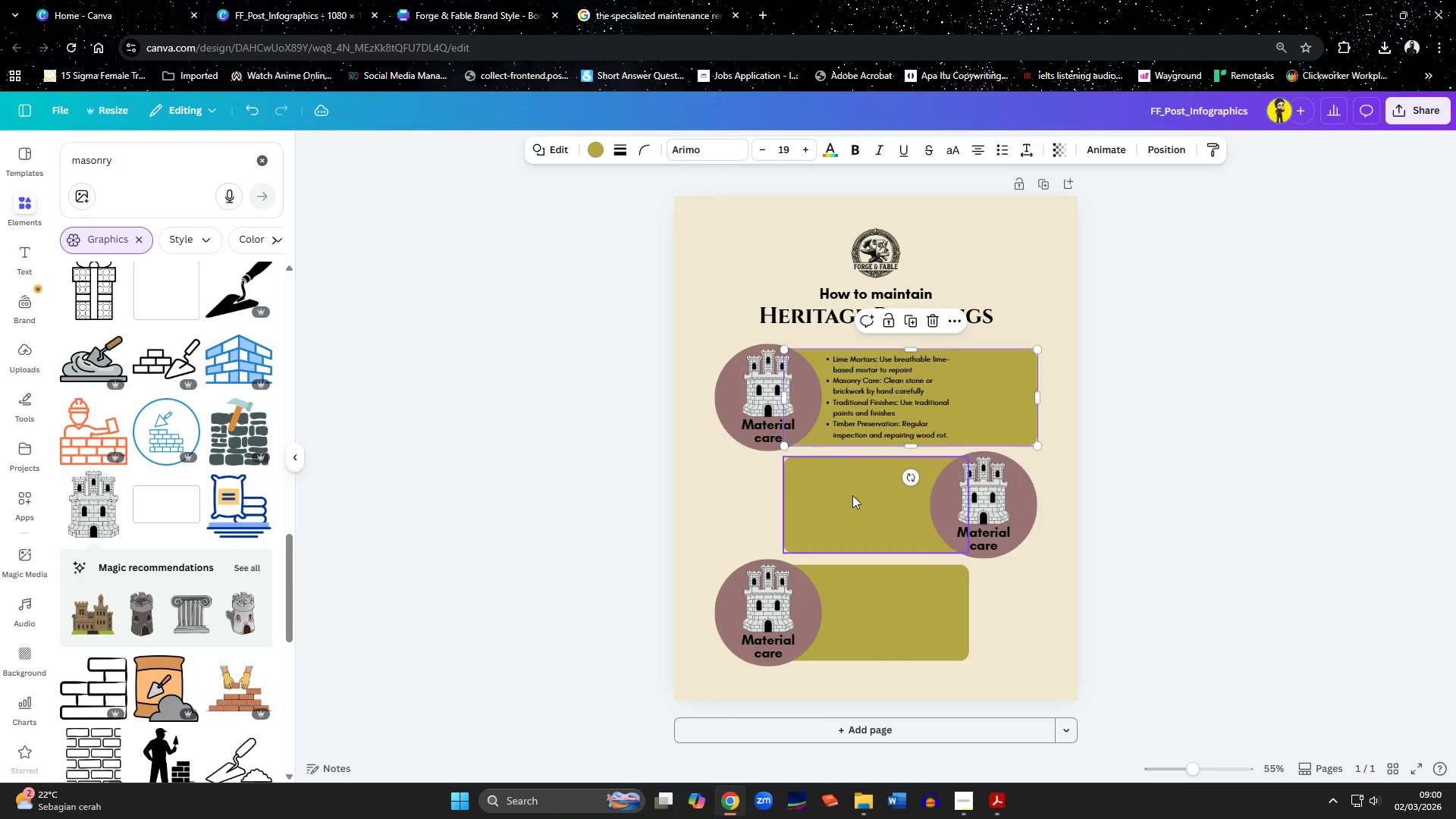 
left_click([835, 504])
 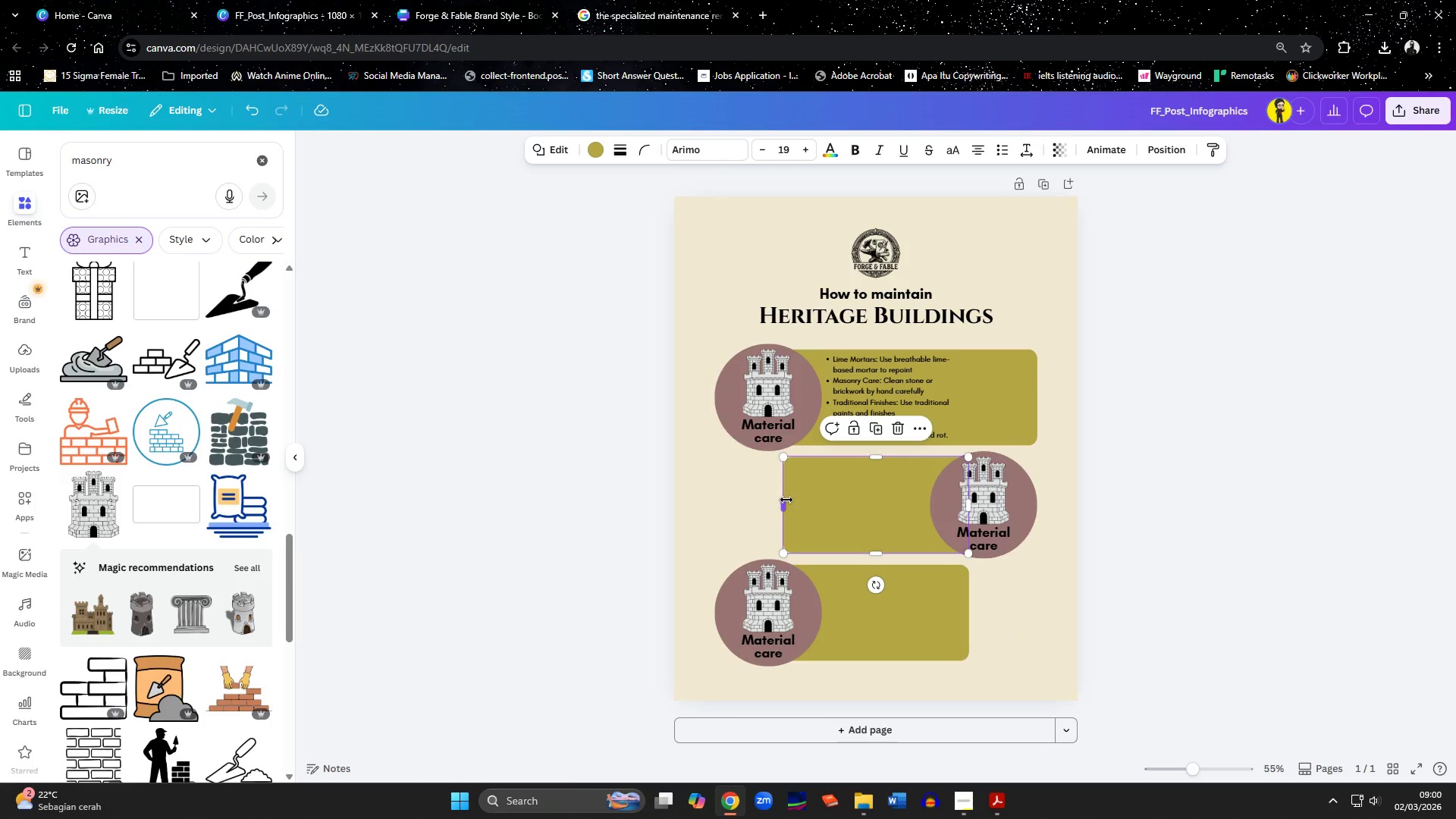 
left_click_drag(start_coordinate=[786, 500], to_coordinate=[717, 491])
 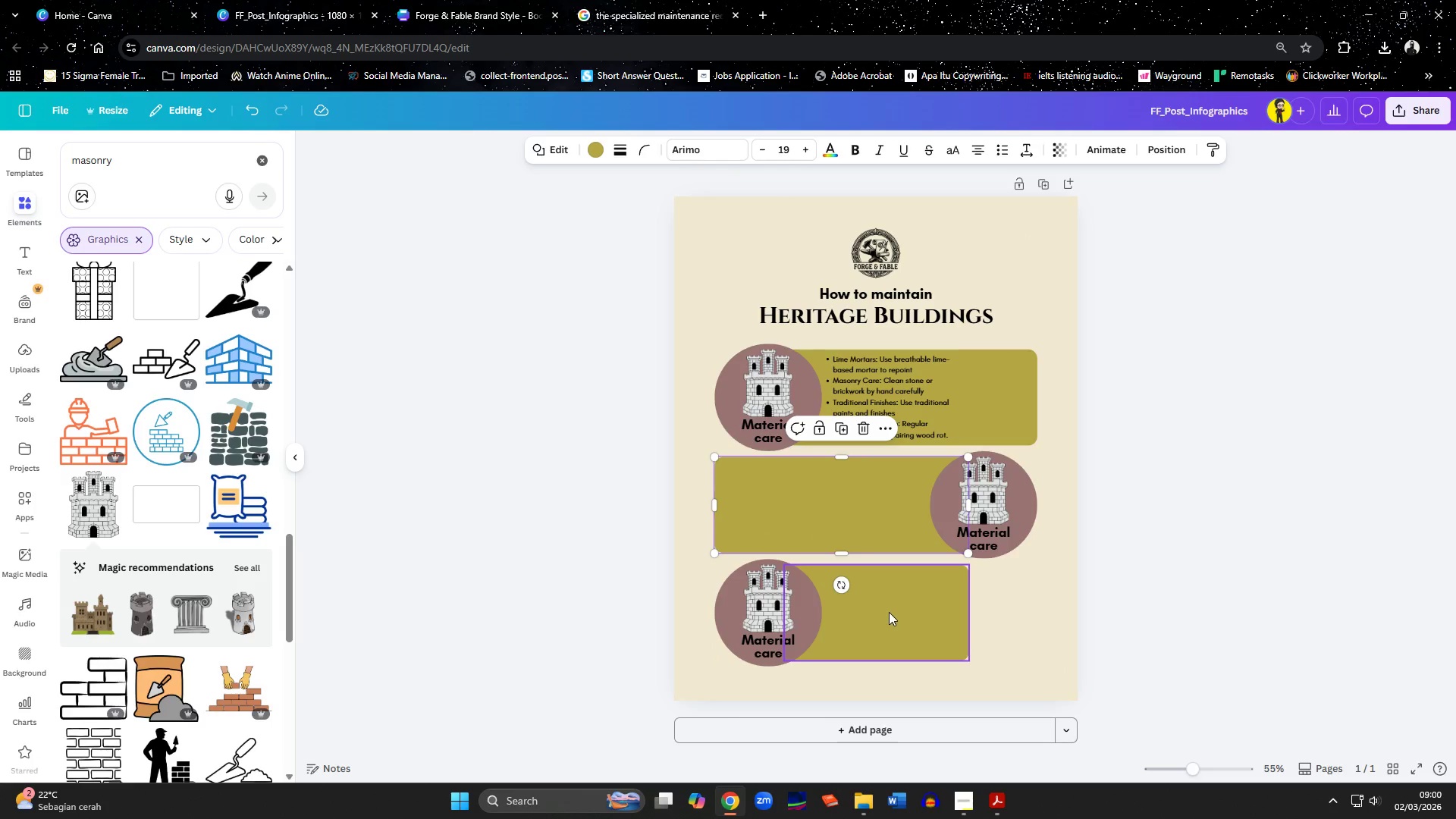 
left_click([889, 612])
 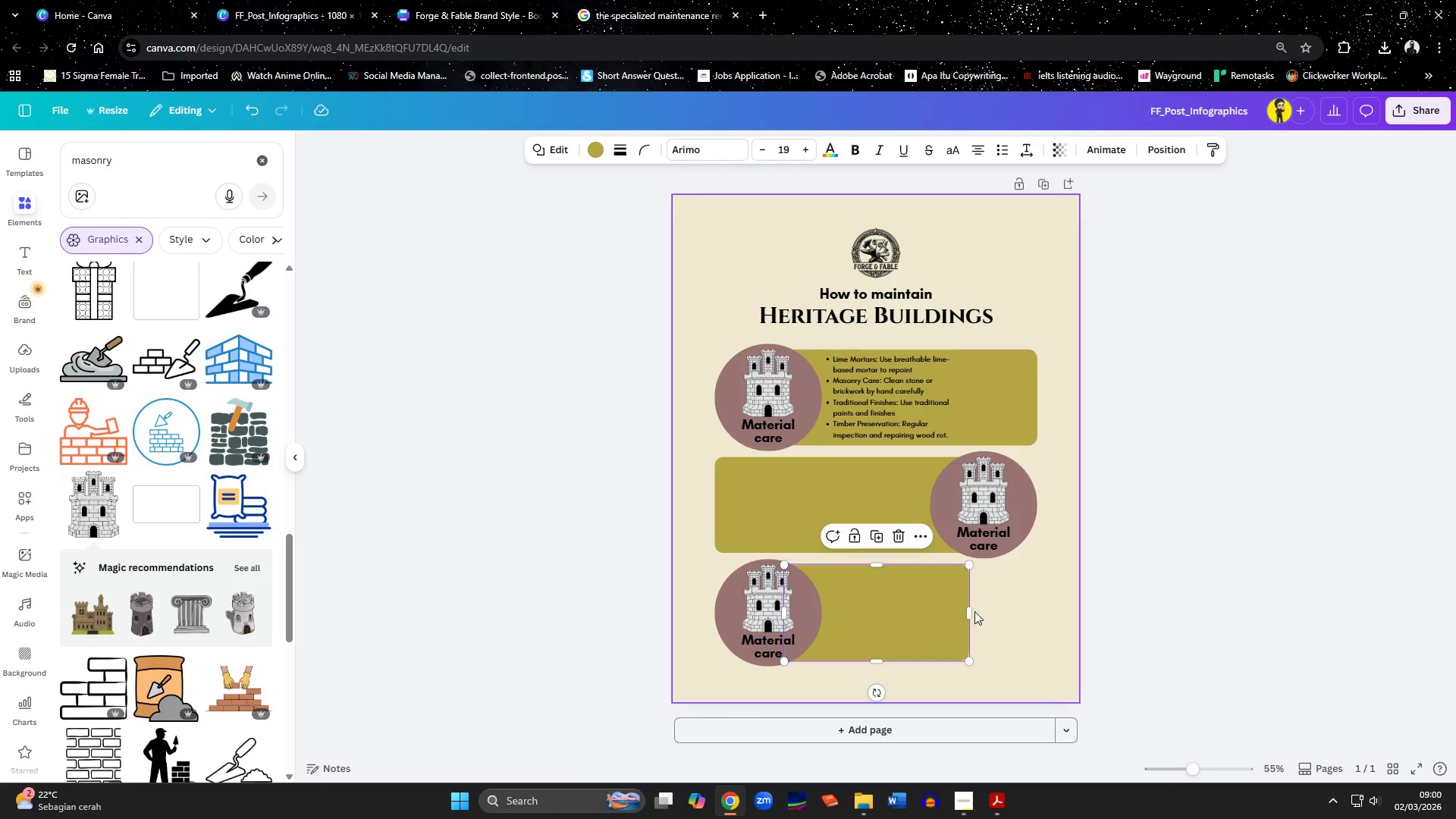 
left_click_drag(start_coordinate=[968, 610], to_coordinate=[1036, 616])
 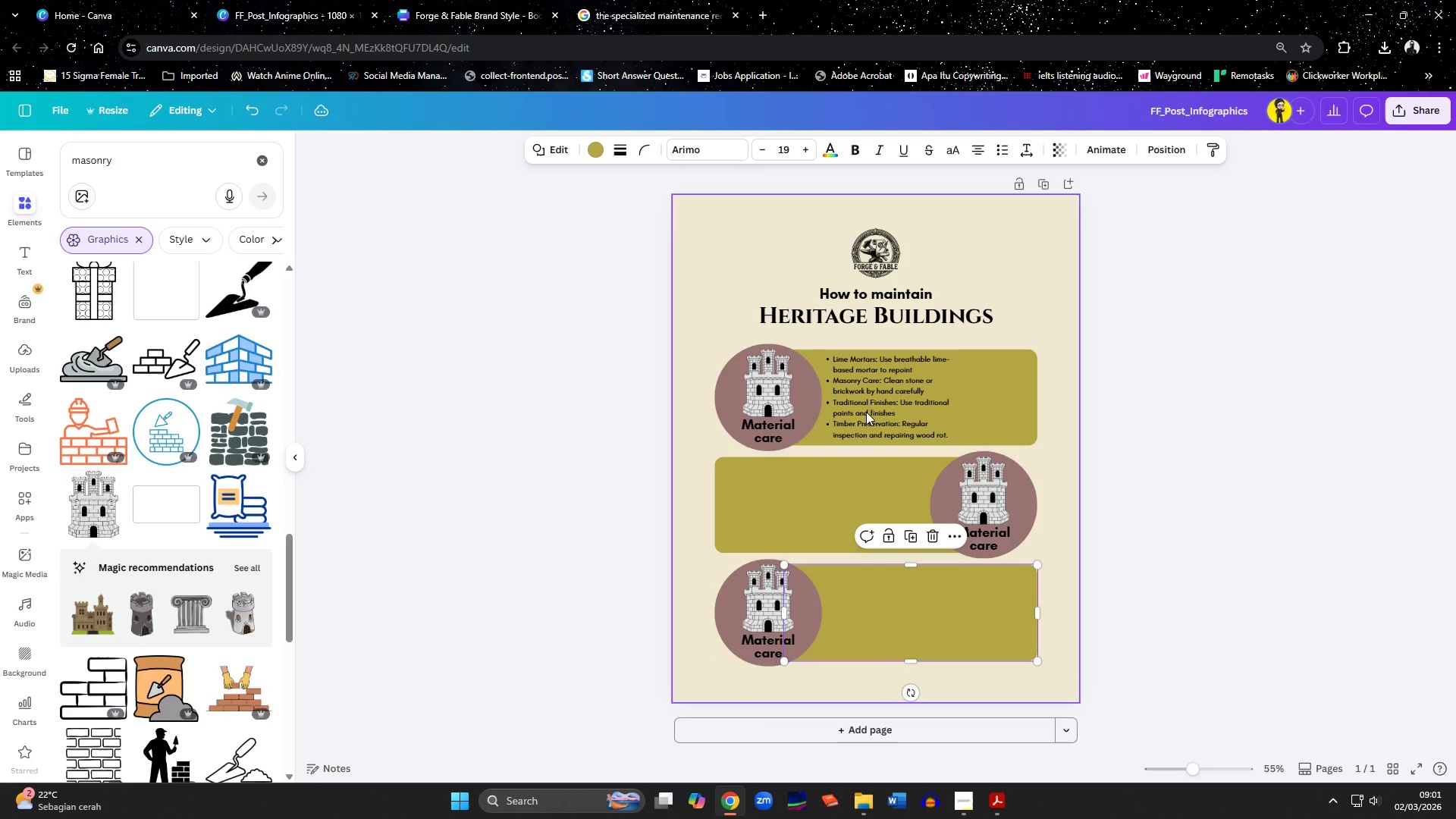 
left_click([861, 380])
 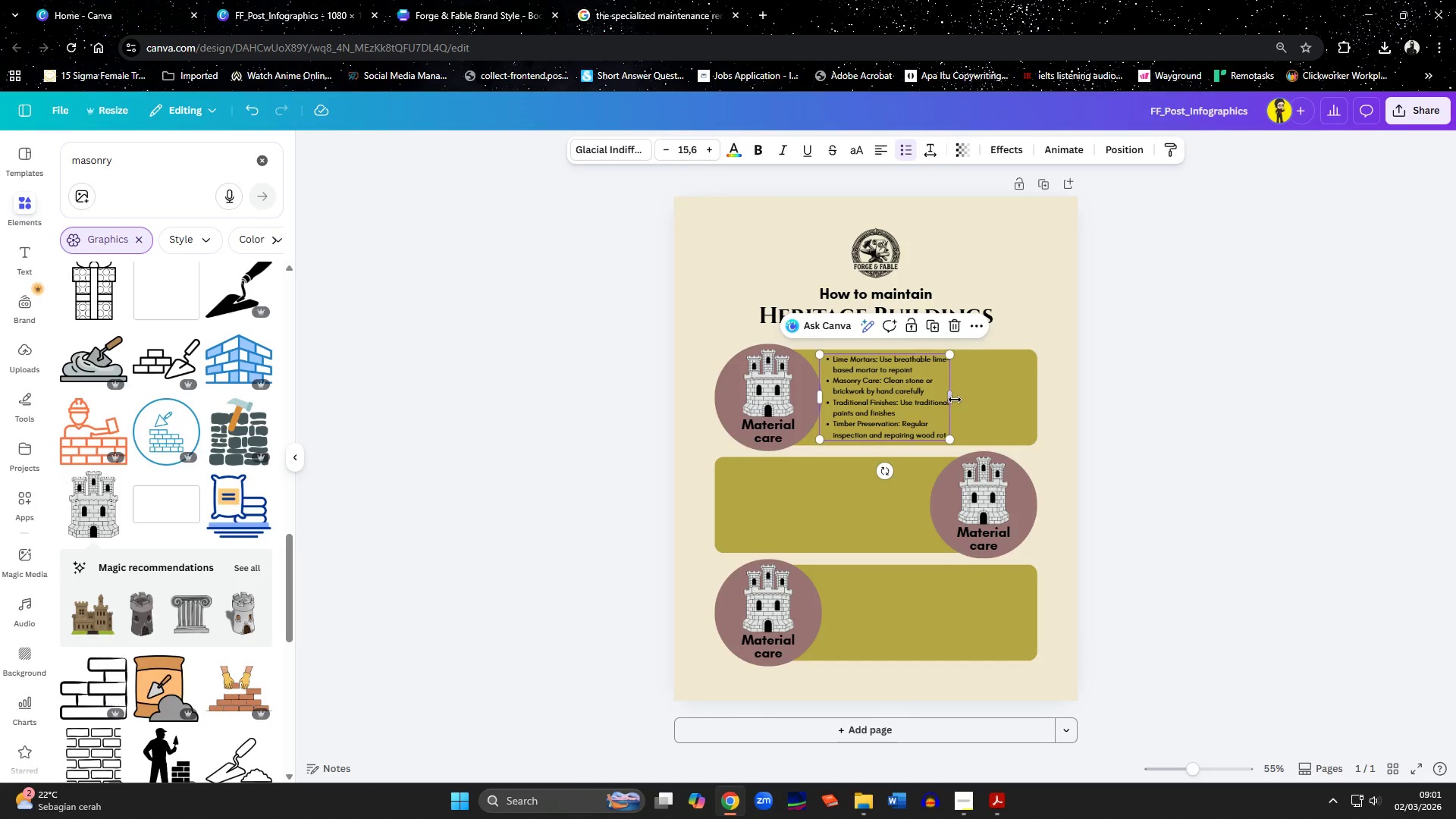 
left_click_drag(start_coordinate=[955, 397], to_coordinate=[1029, 408])
 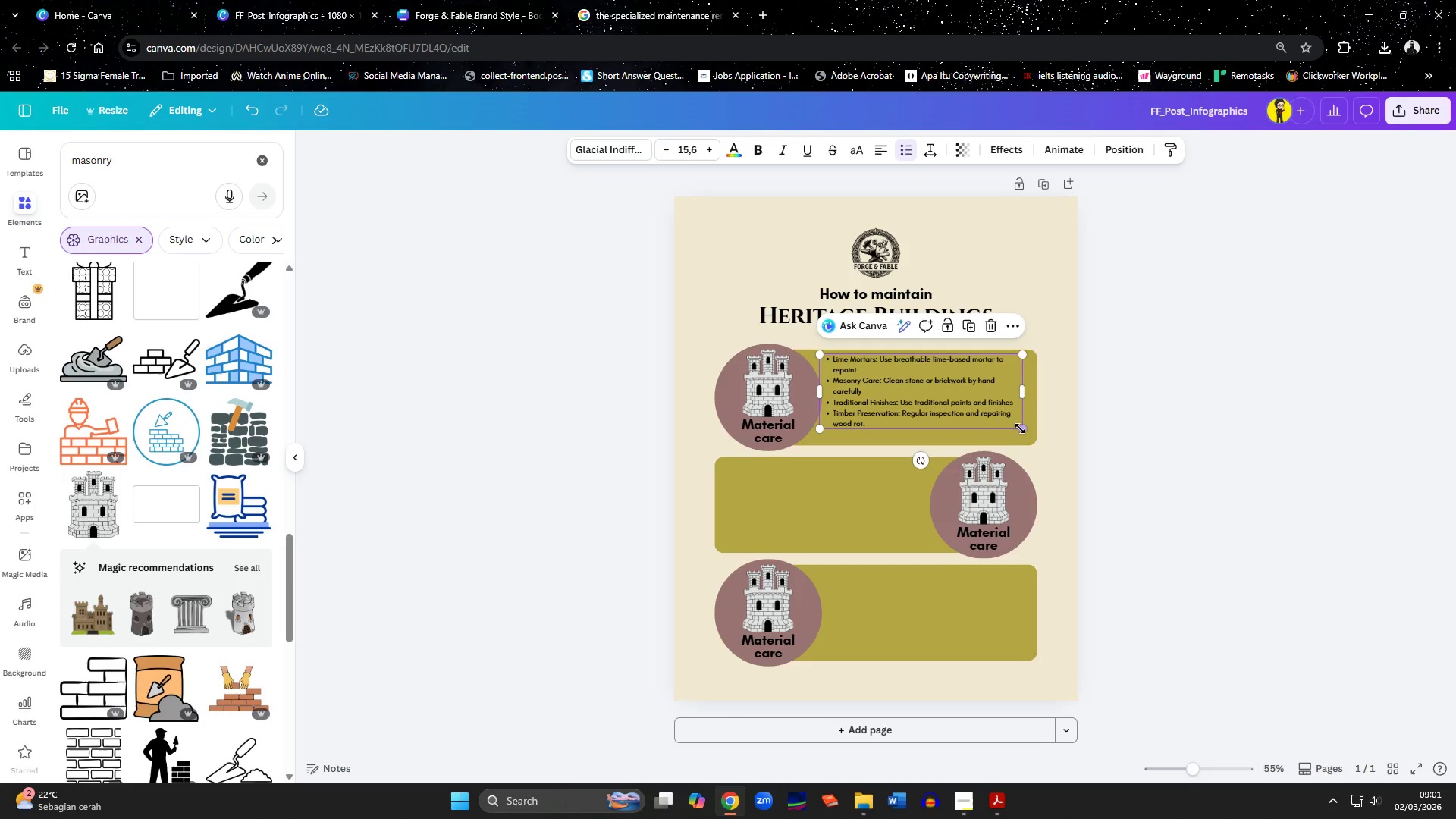 
left_click_drag(start_coordinate=[1021, 428], to_coordinate=[1037, 442])
 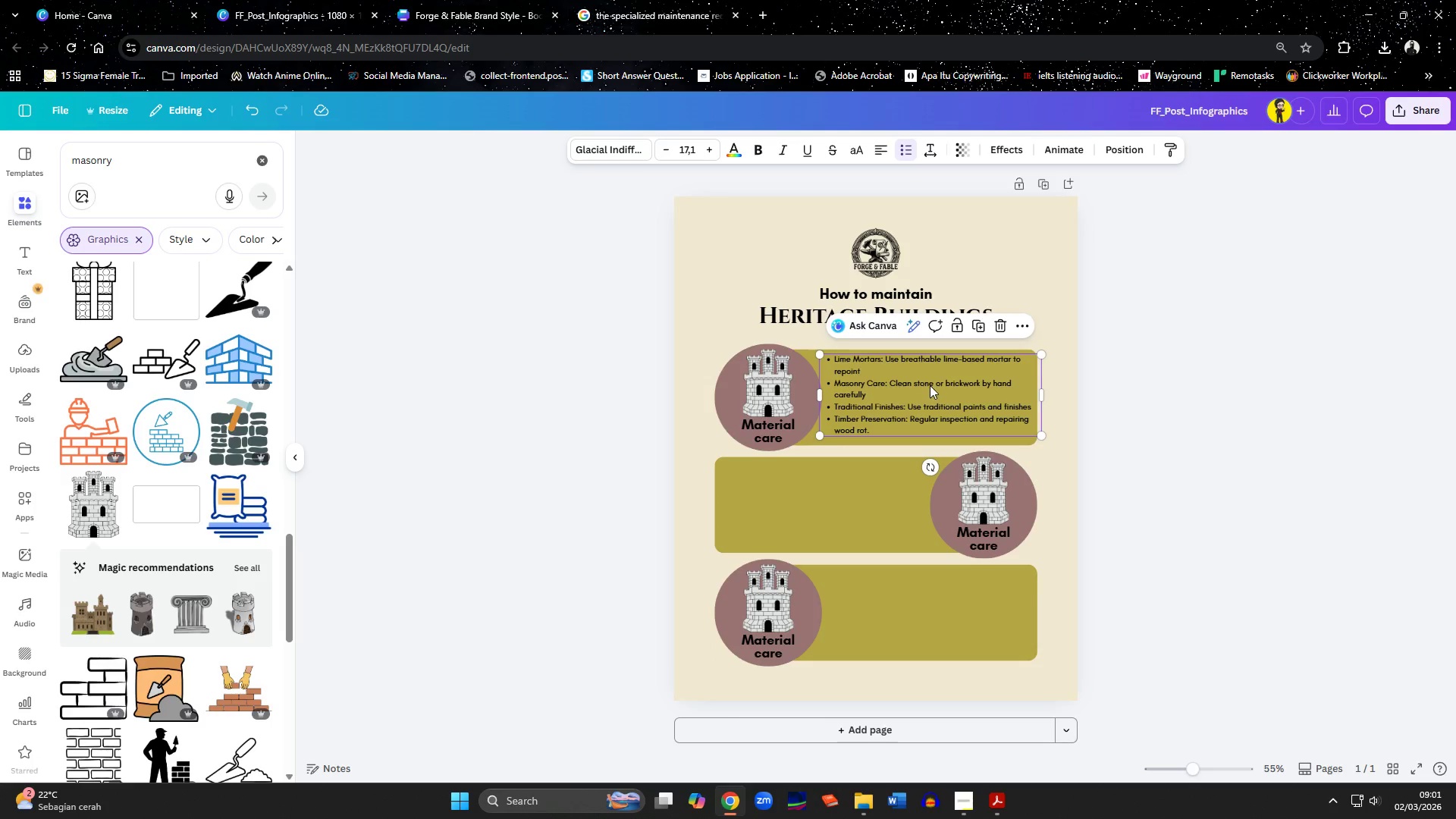 
left_click_drag(start_coordinate=[923, 397], to_coordinate=[923, 401])
 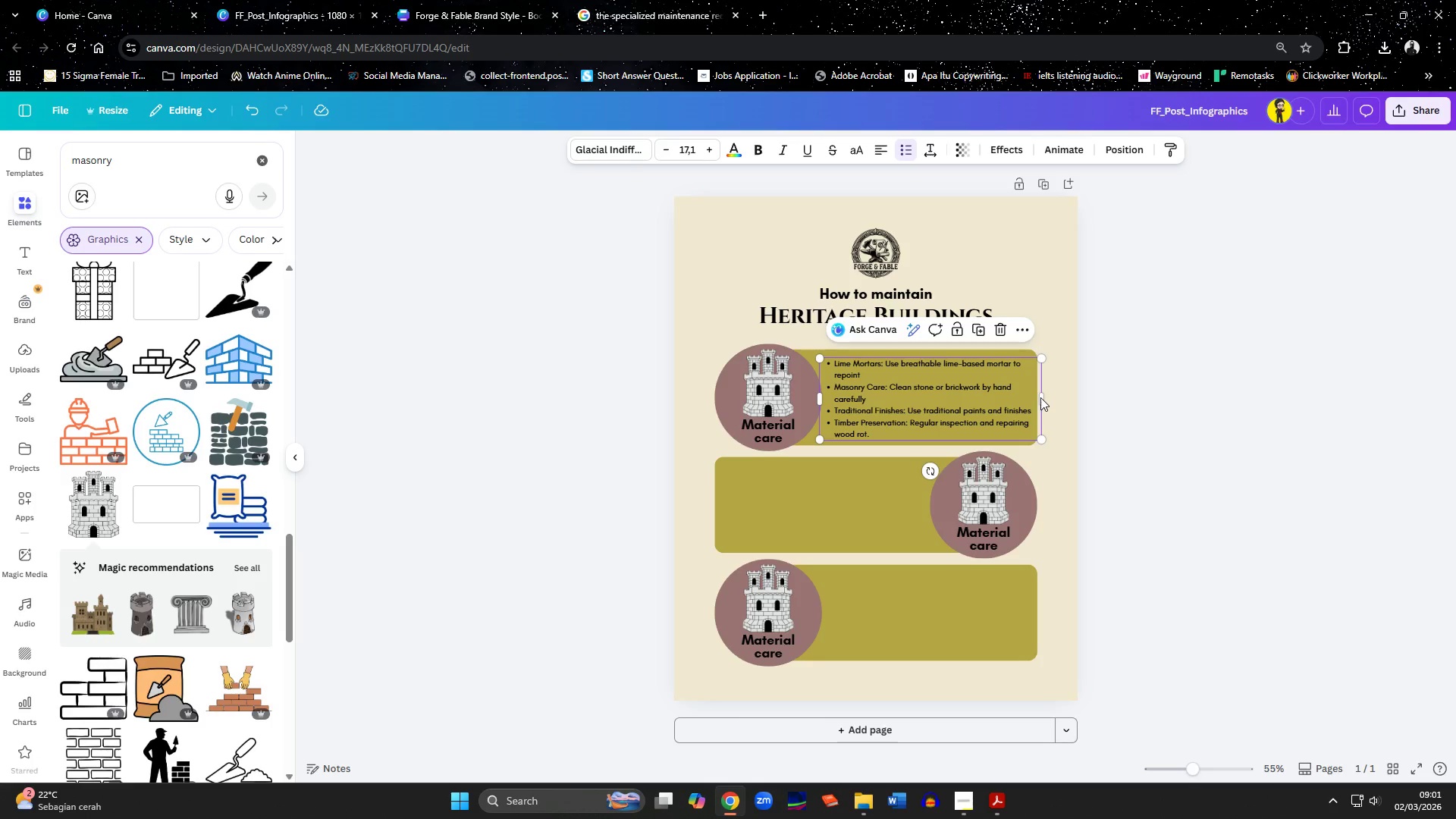 
left_click_drag(start_coordinate=[1042, 397], to_coordinate=[1037, 397])
 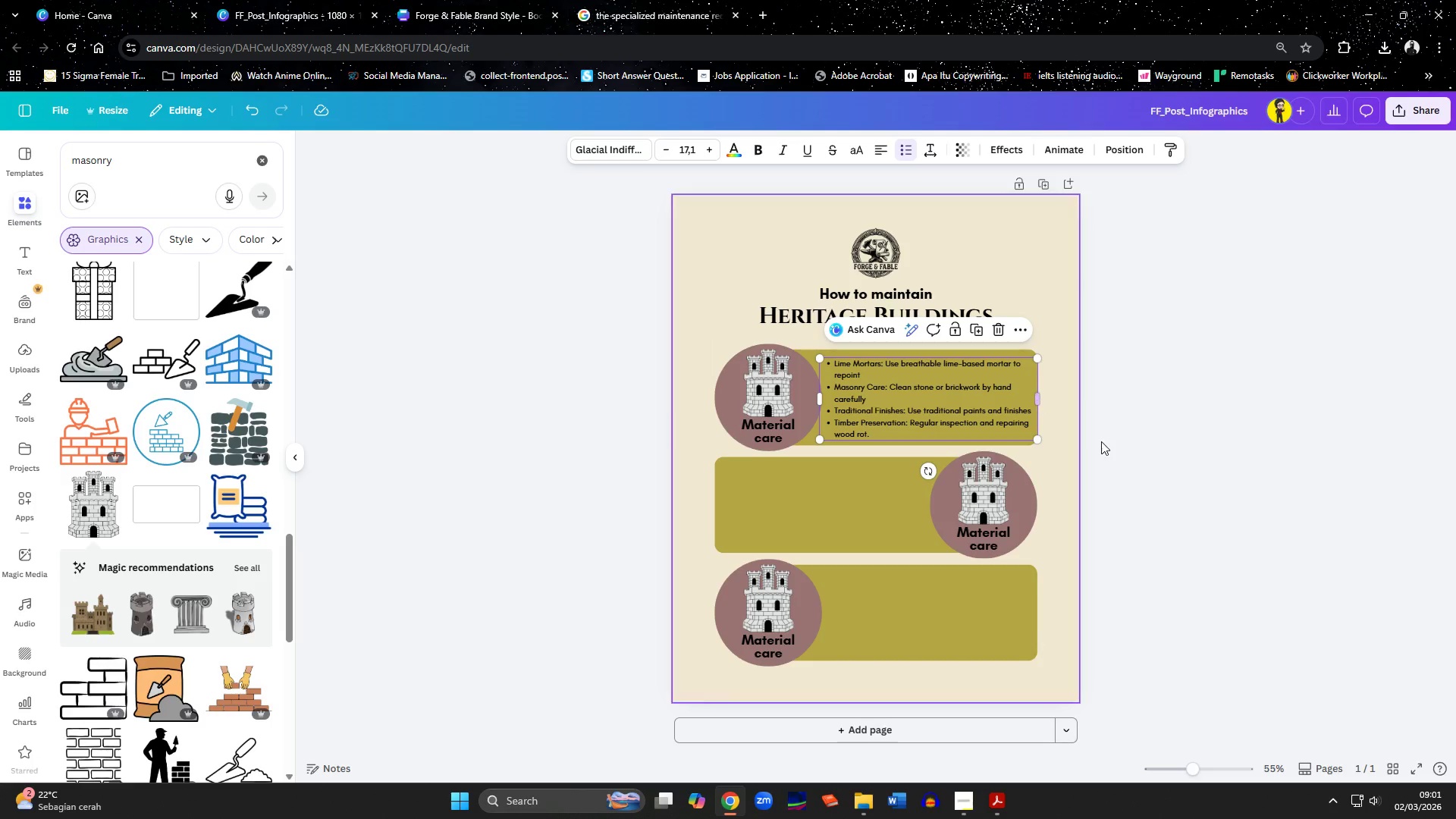 
left_click([1101, 442])
 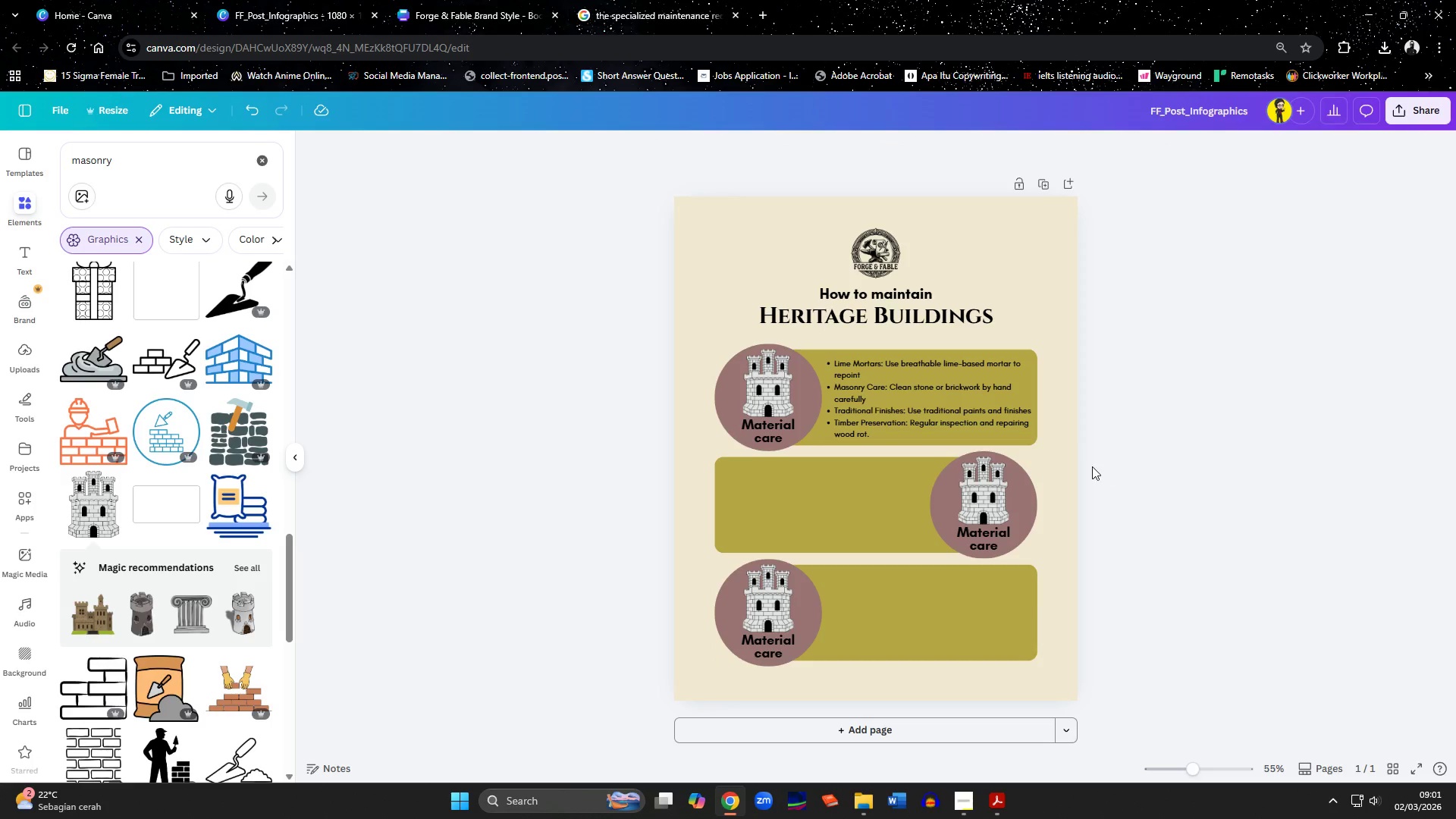 
hold_key(key=ControlLeft, duration=0.7)
scroll: coordinate [1089, 466], scroll_direction: up, amount: 6.0
 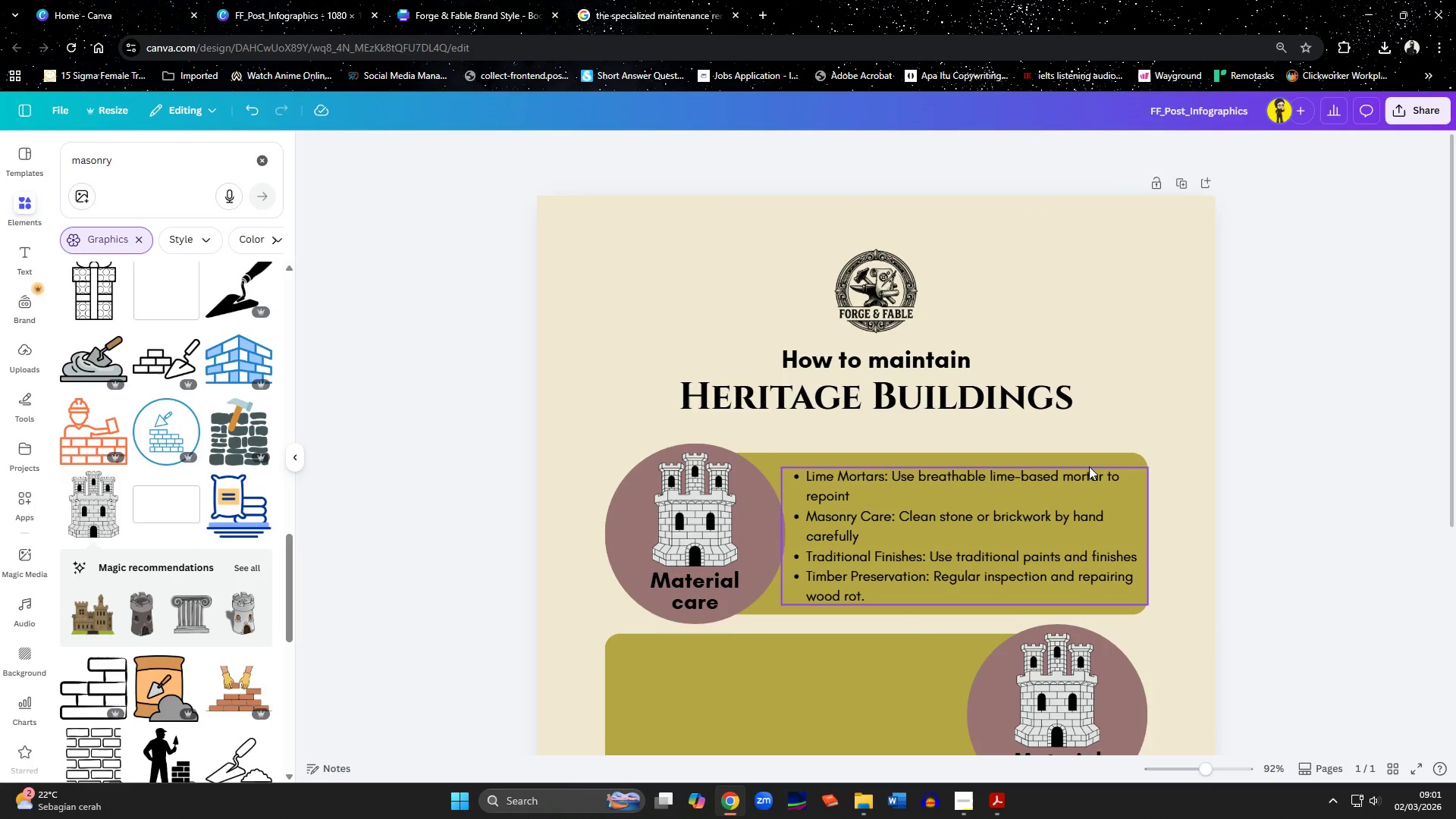 
scroll: coordinate [1089, 466], scroll_direction: down, amount: 3.0
 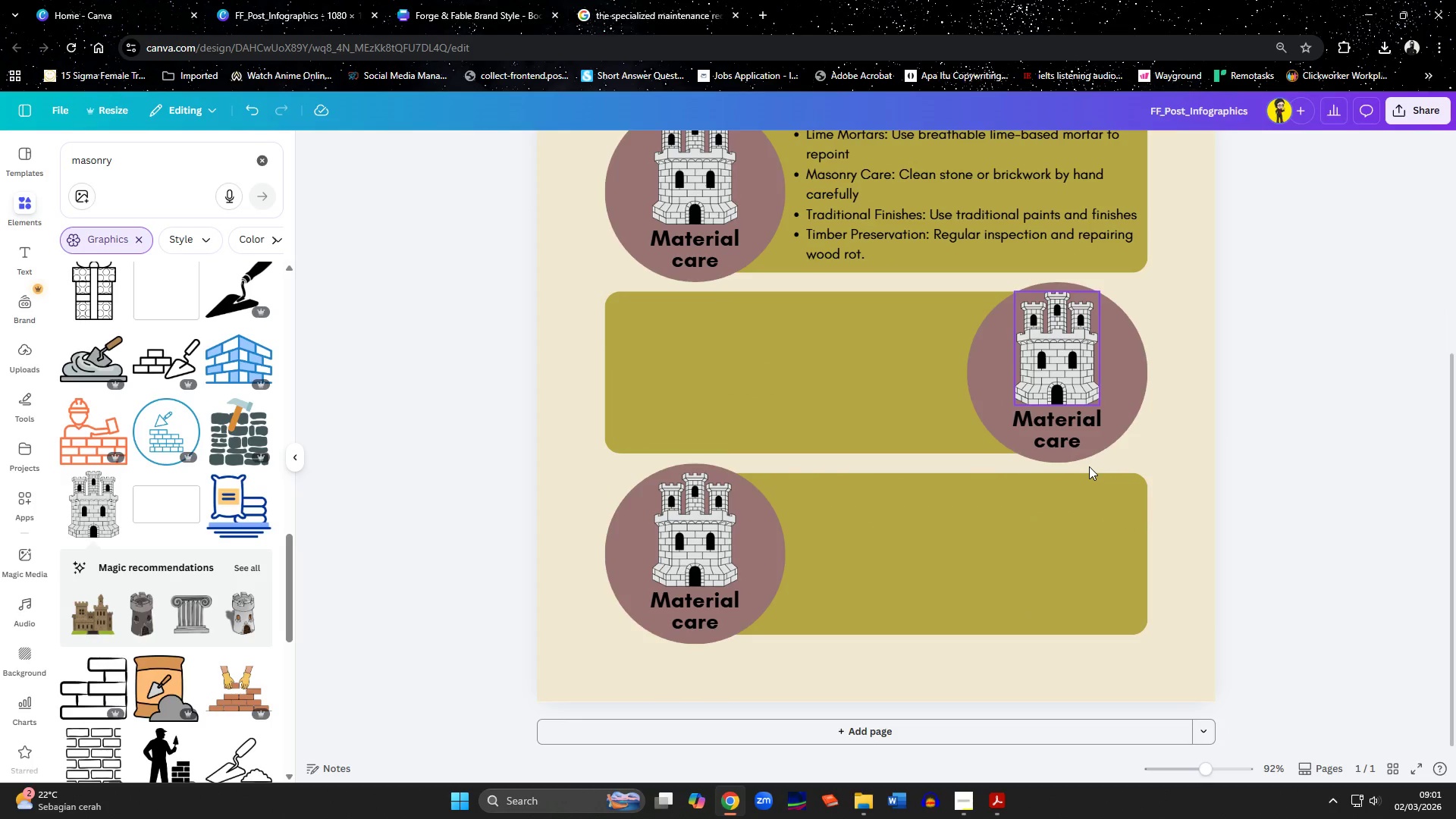 
scroll: coordinate [1089, 466], scroll_direction: up, amount: 1.0
 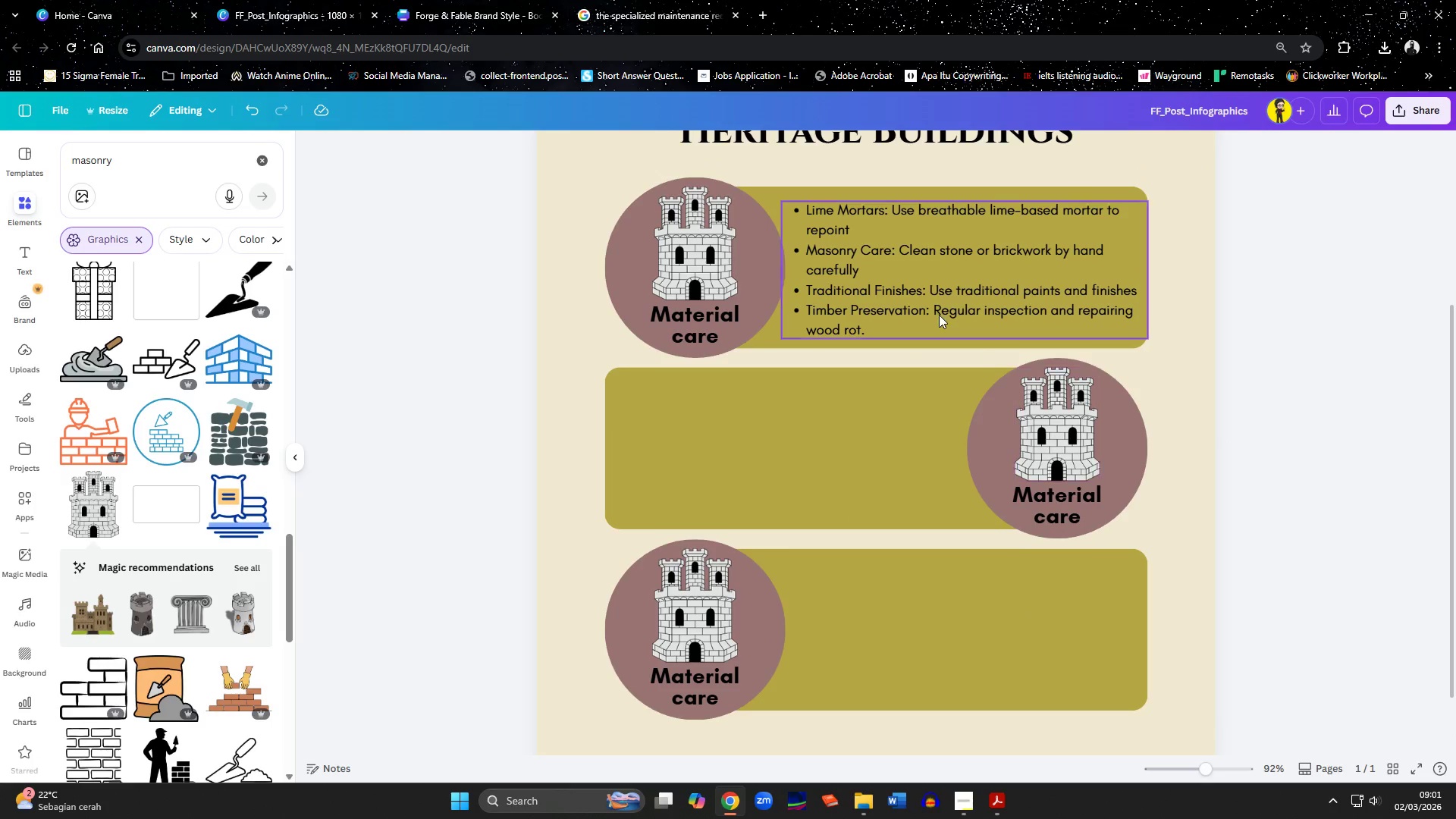 
left_click([927, 274])
 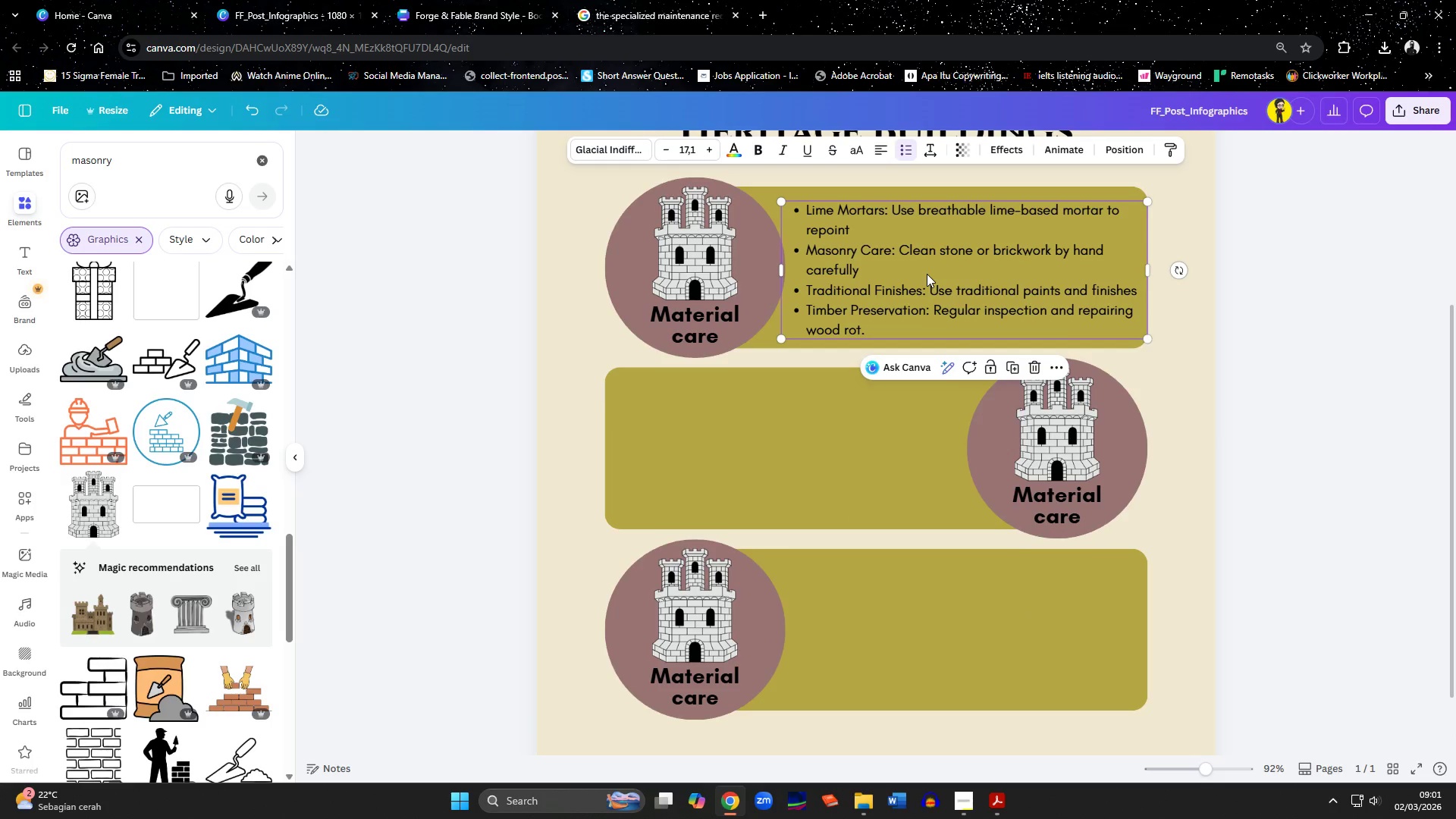 
key(ArrowUp)
 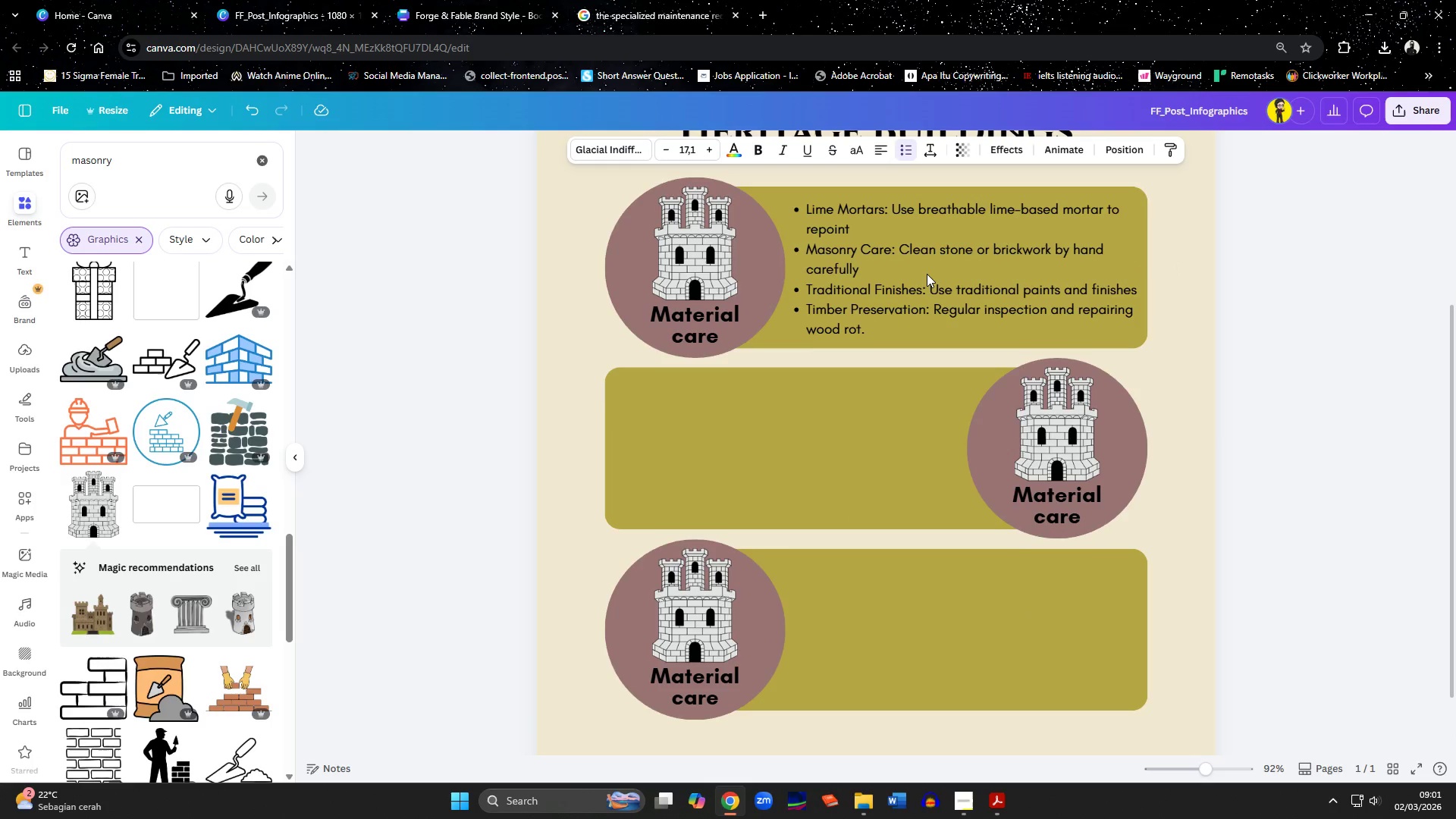 
key(ArrowUp)
 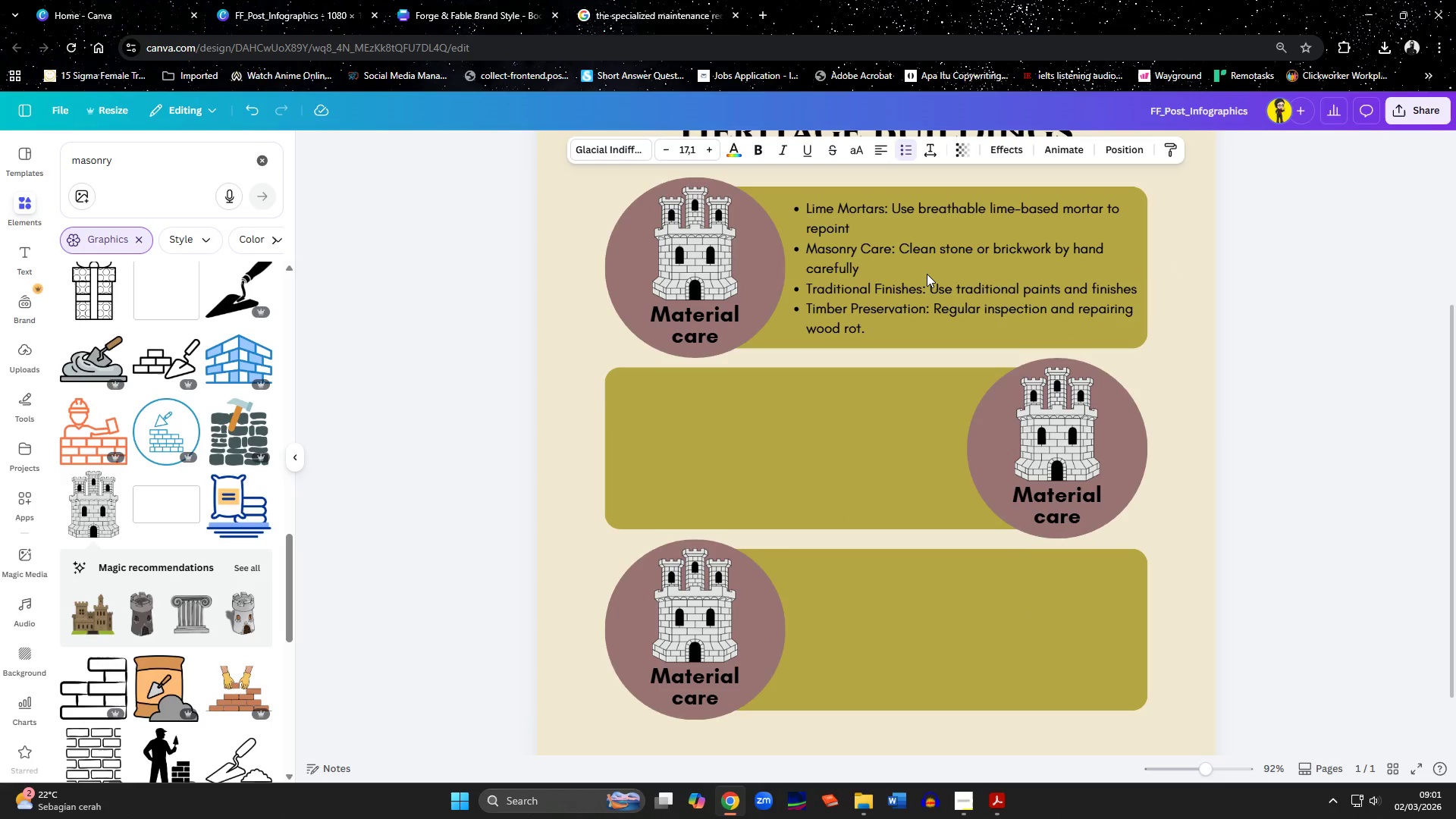 
key(ArrowDown)
 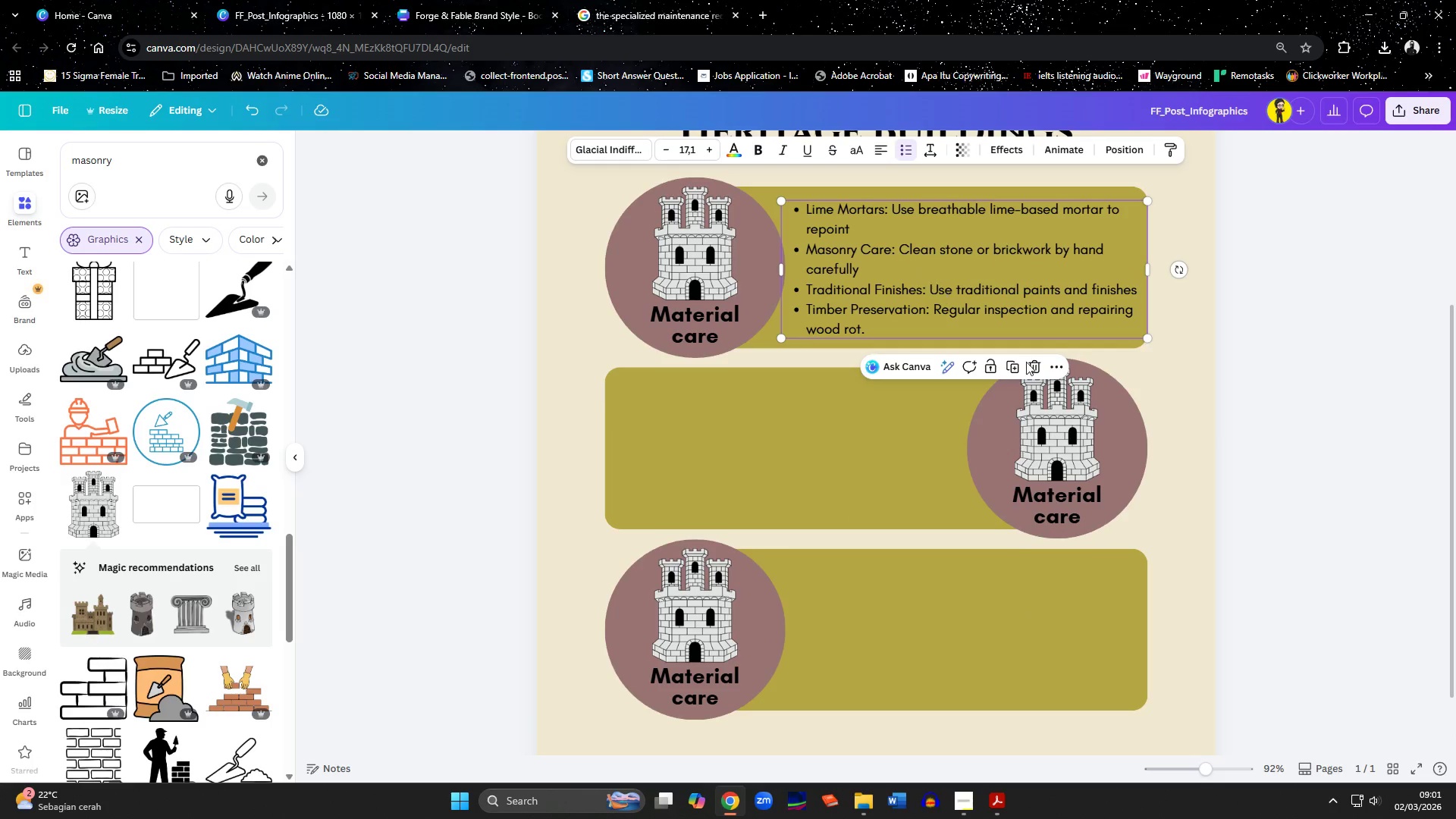 
left_click([1222, 450])
 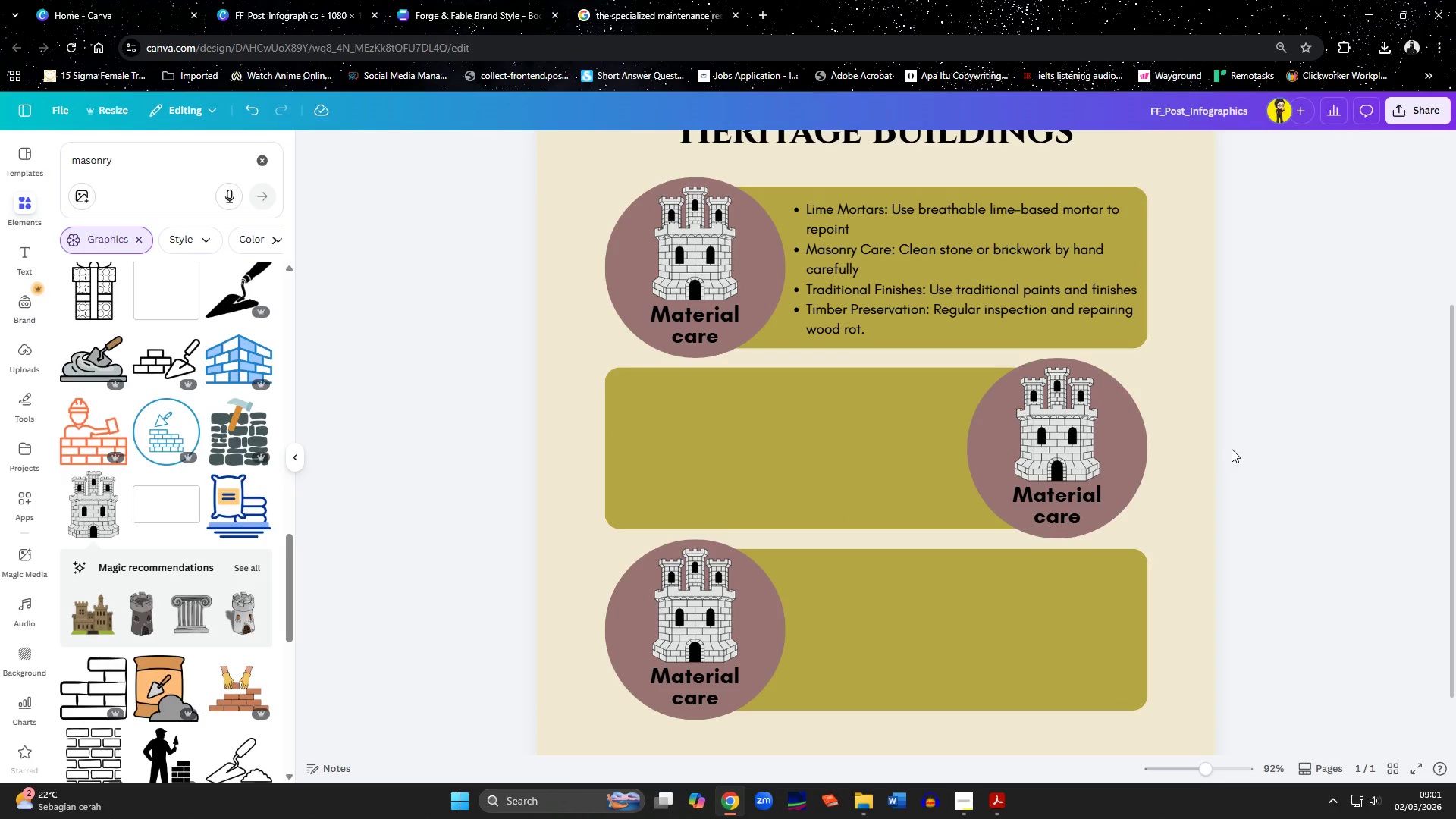 
hold_key(key=ControlLeft, duration=0.89)
scroll: coordinate [1232, 449], scroll_direction: down, amount: 3.0
 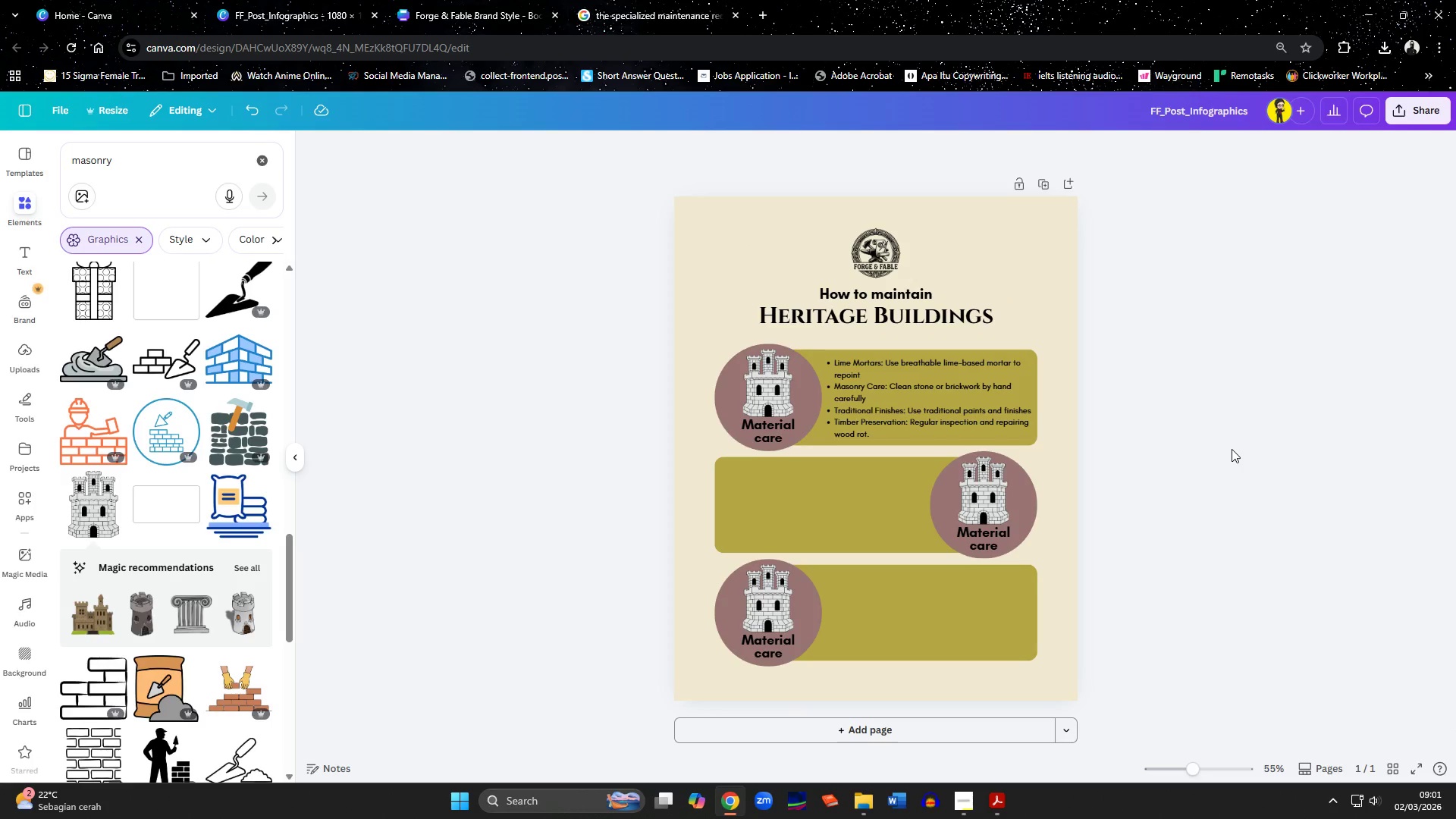 
scroll: coordinate [1232, 449], scroll_direction: up, amount: 1.0
 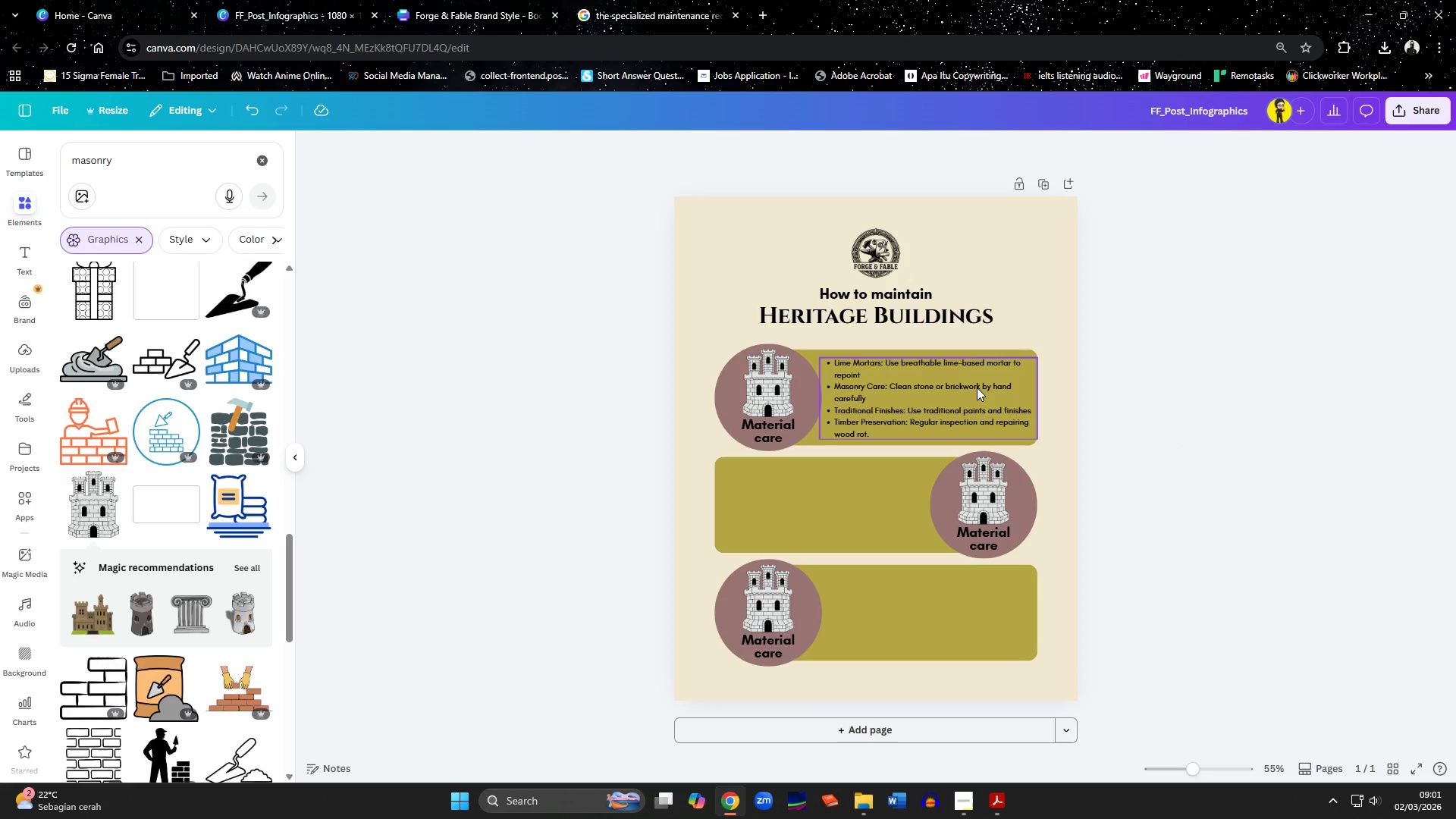 
double_click([977, 388])
 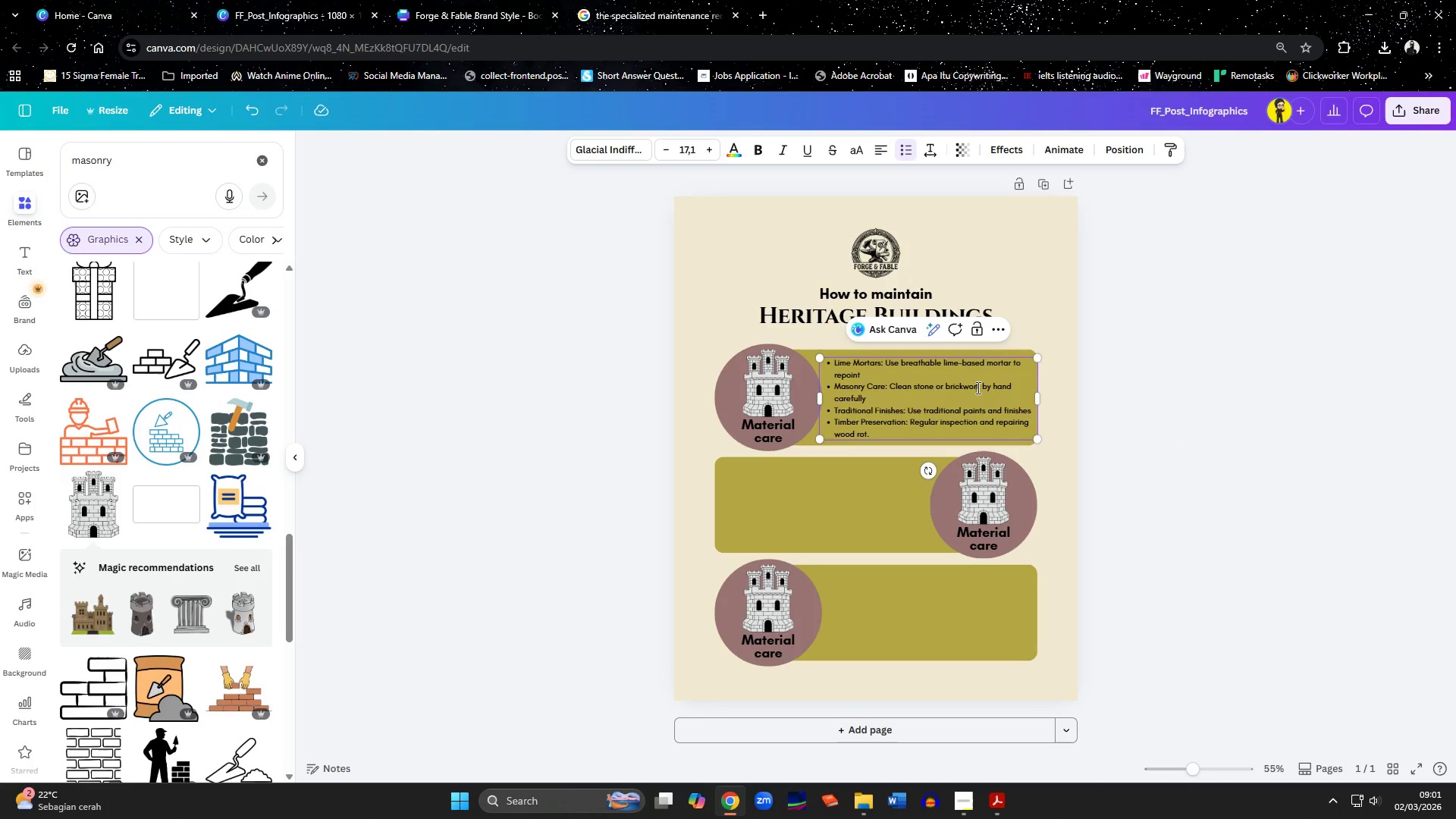 
key(Control+A)
 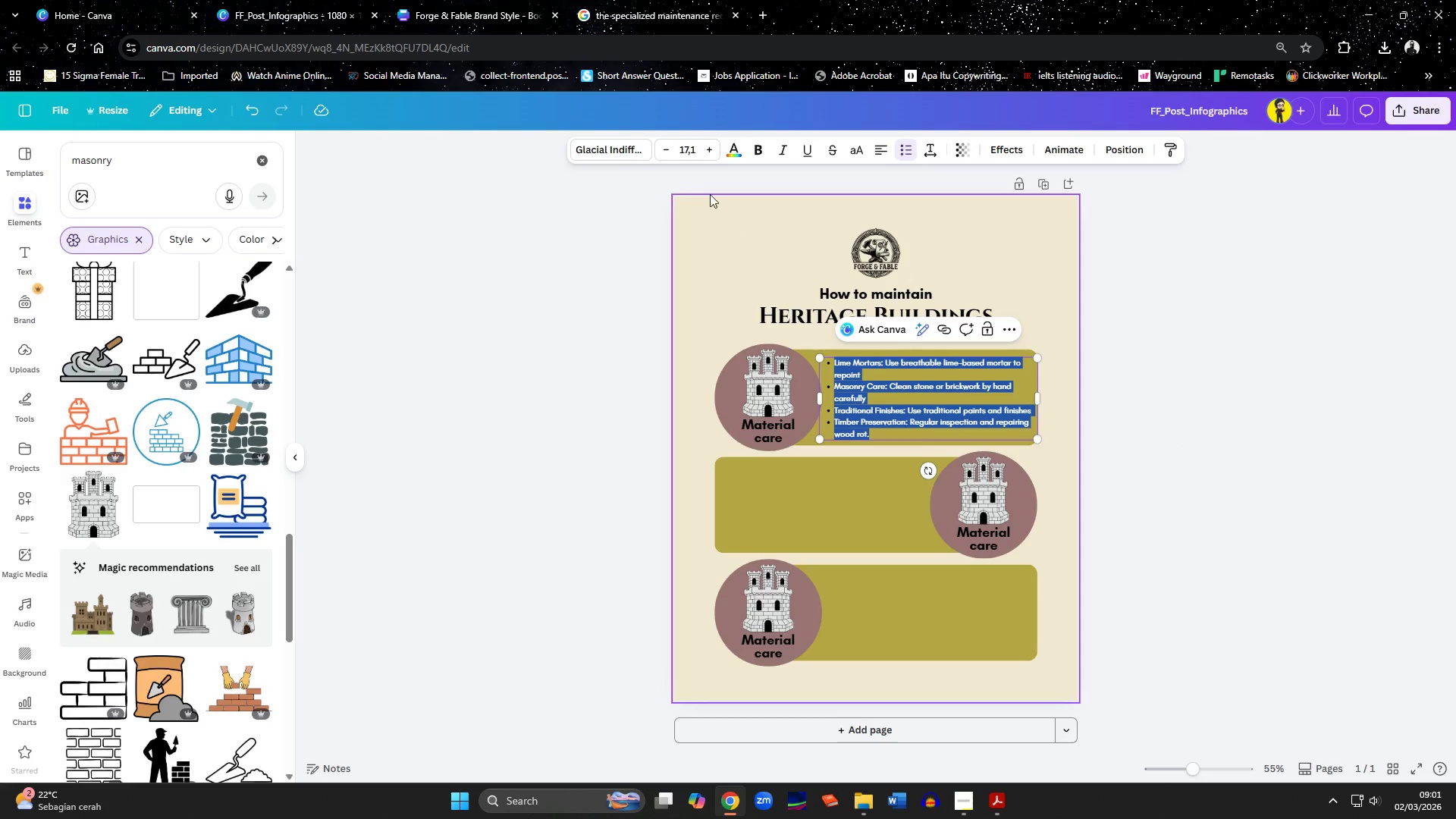 
left_click([686, 156])
 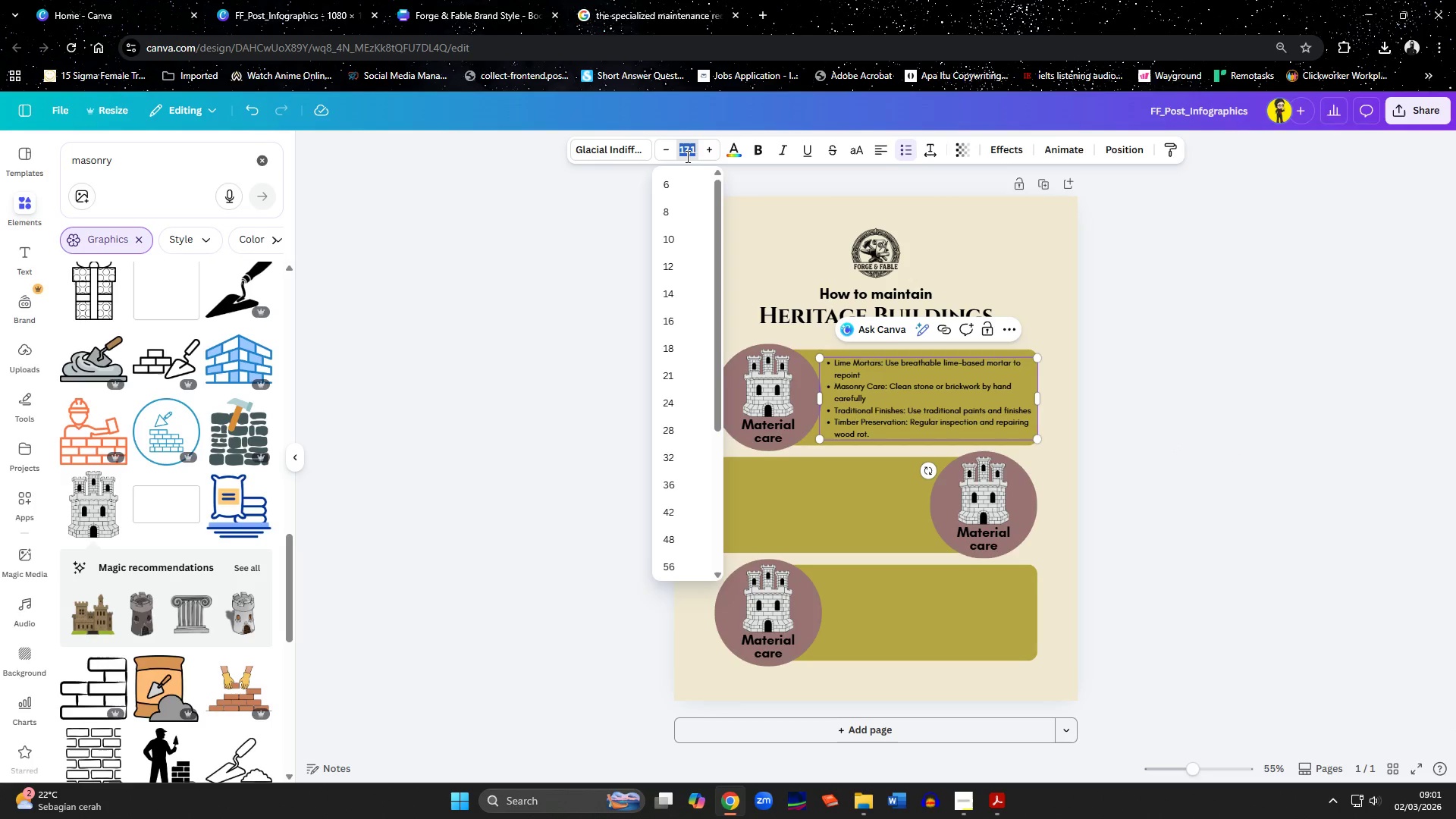 
type(18)
 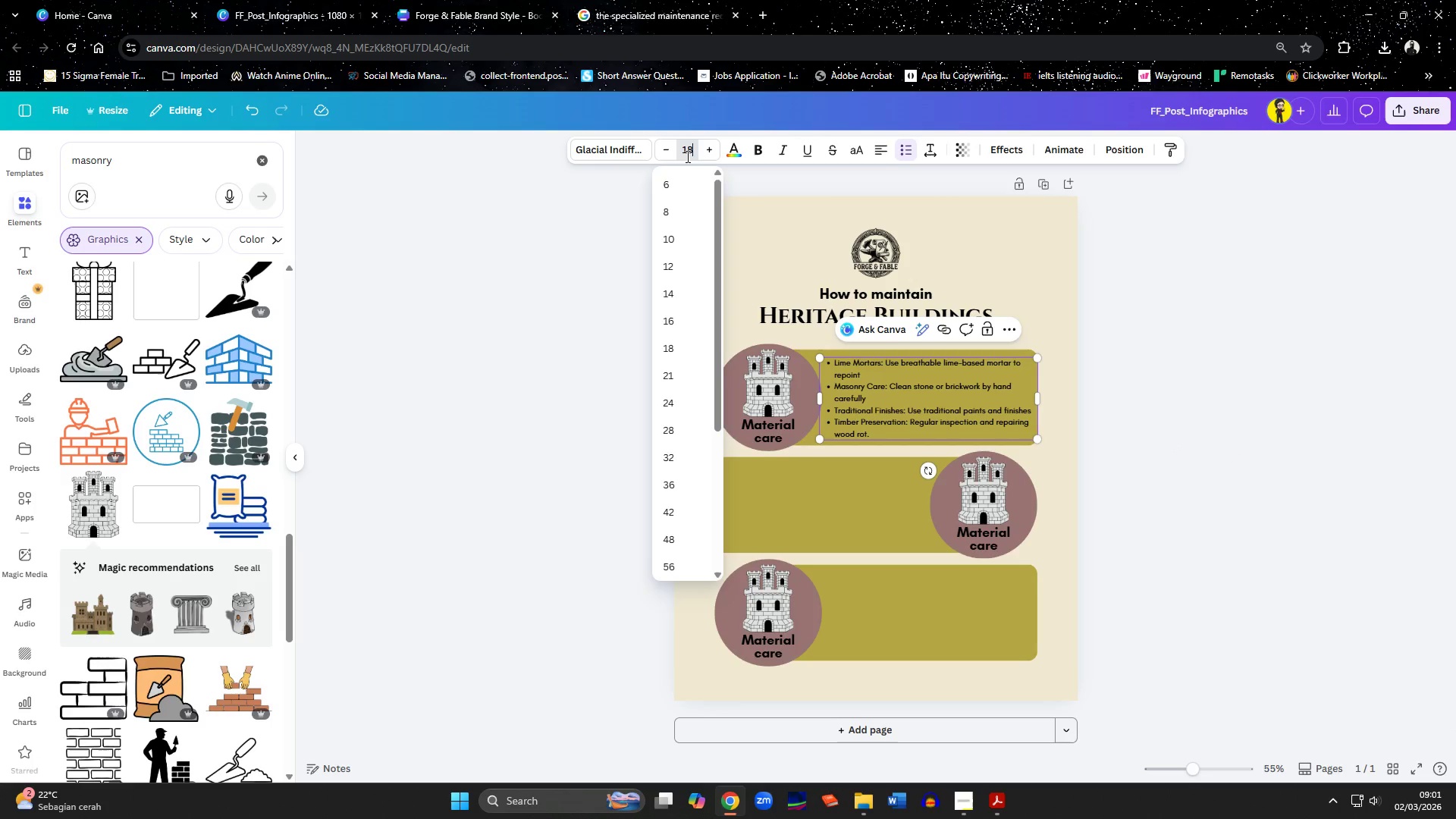 
key(Enter)
 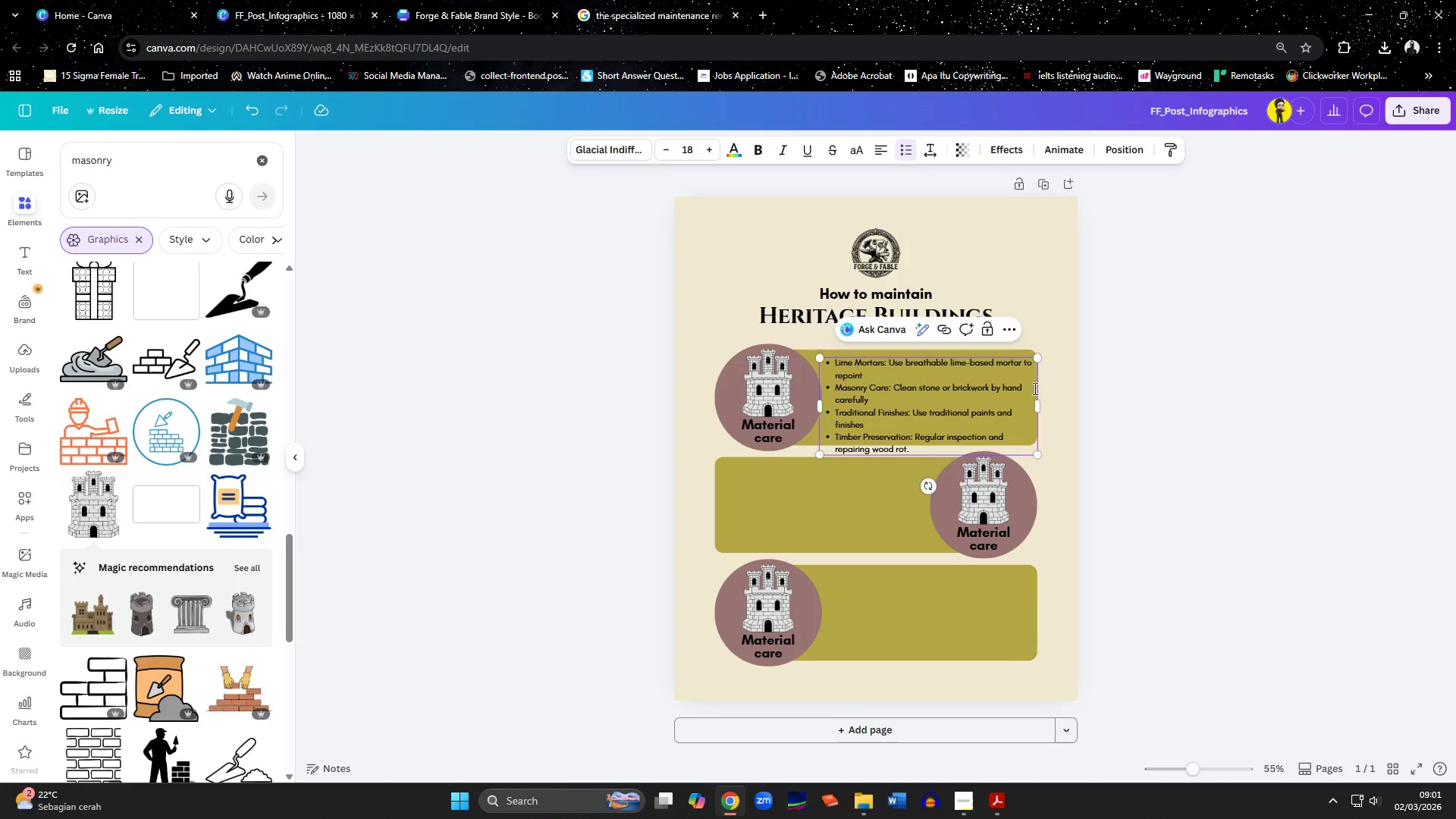 
left_click_drag(start_coordinate=[1042, 403], to_coordinate=[1051, 406])
 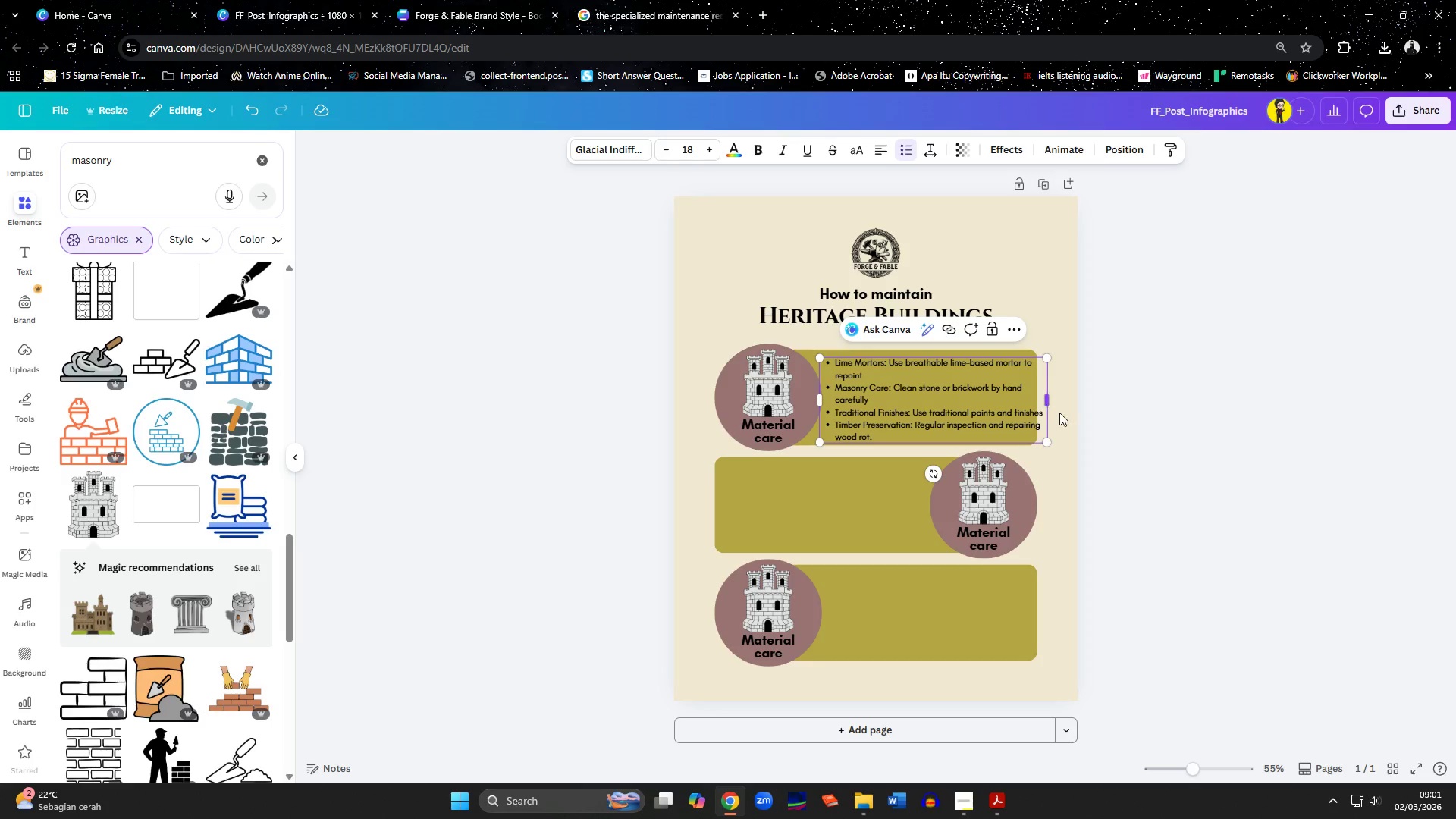 
hold_key(key=ArrowLeft, duration=0.7)
 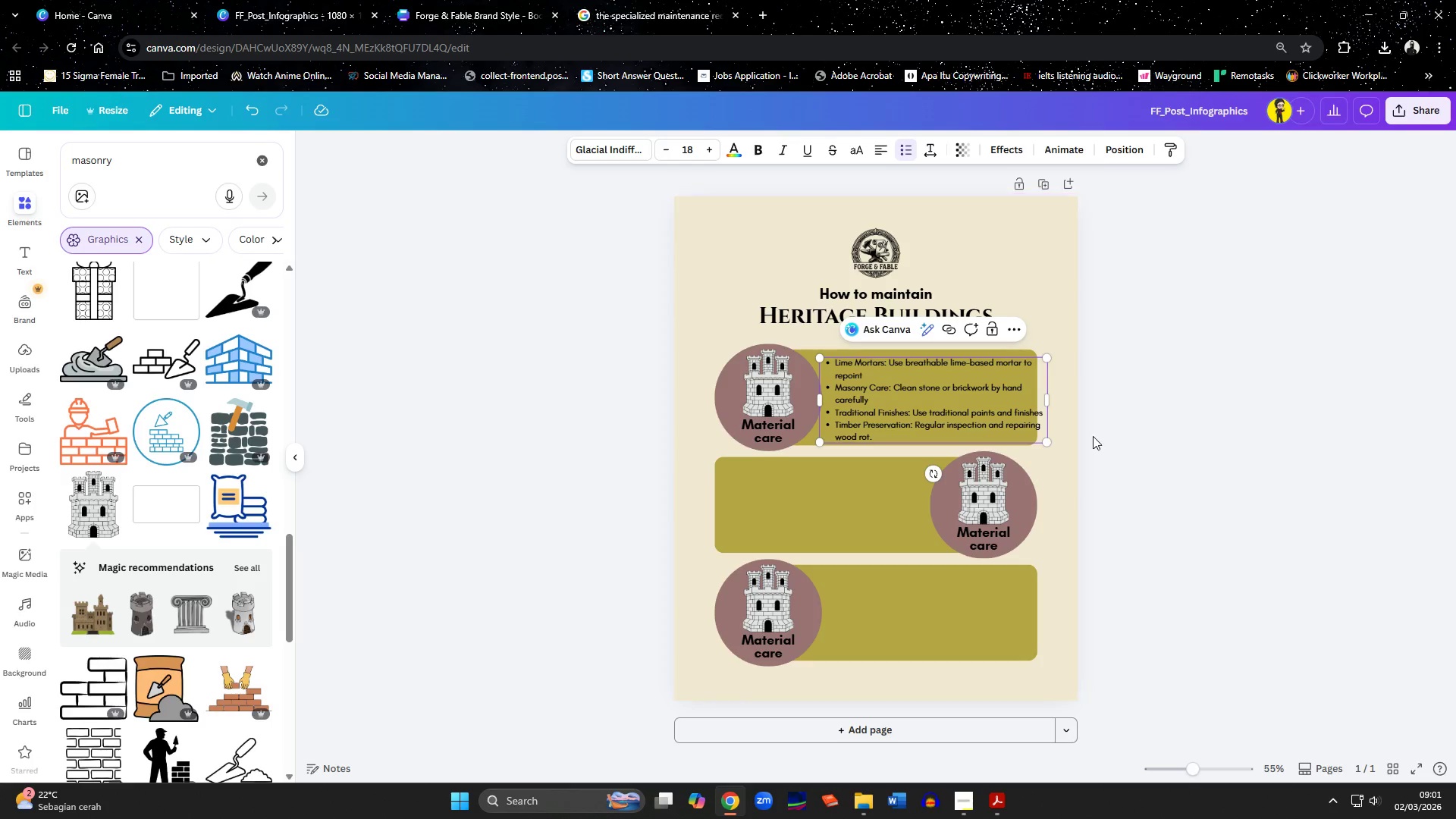 
left_click([1093, 436])
 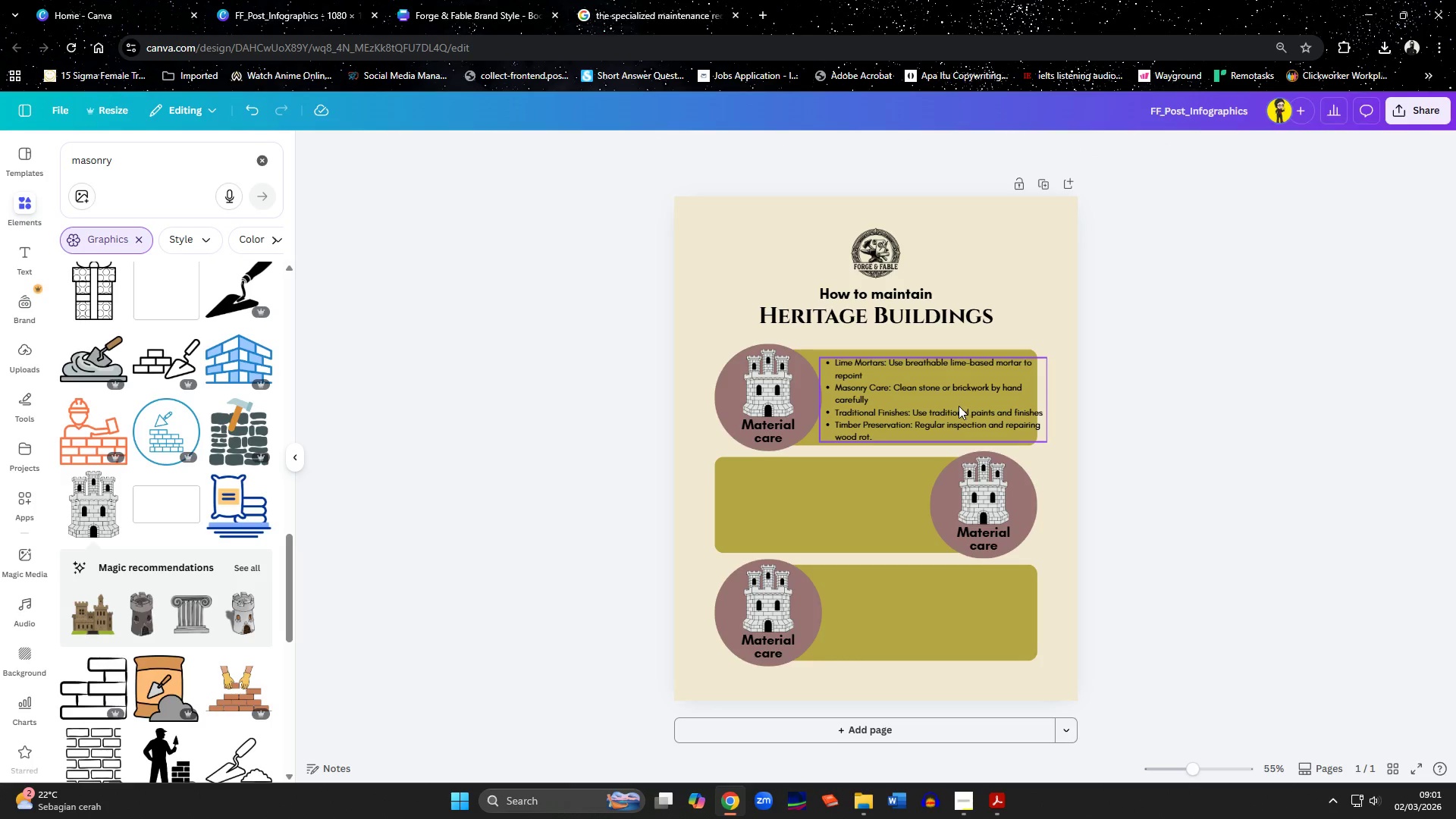 
left_click([959, 406])
 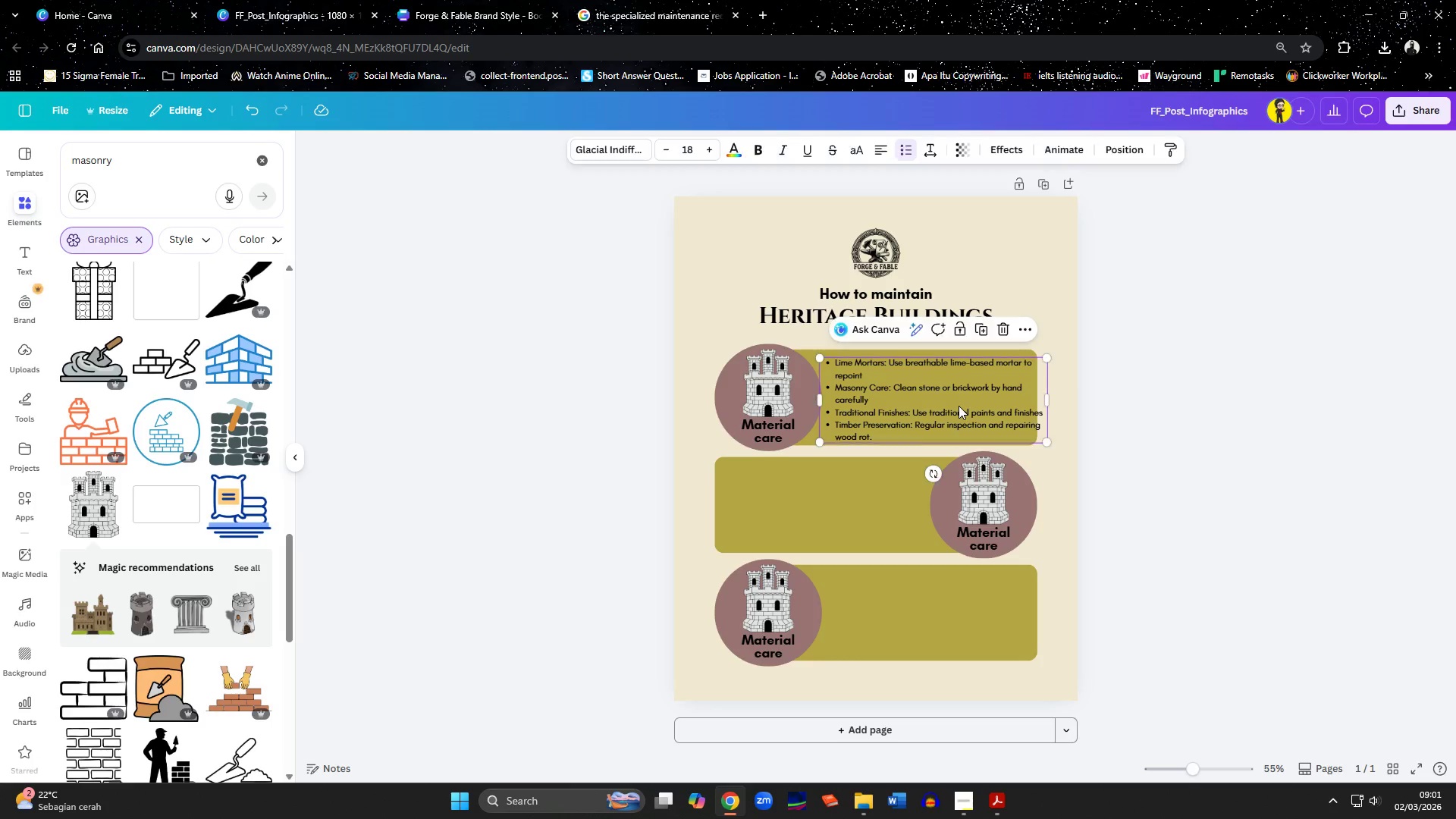 
hold_key(key=ArrowLeft, duration=0.7)
 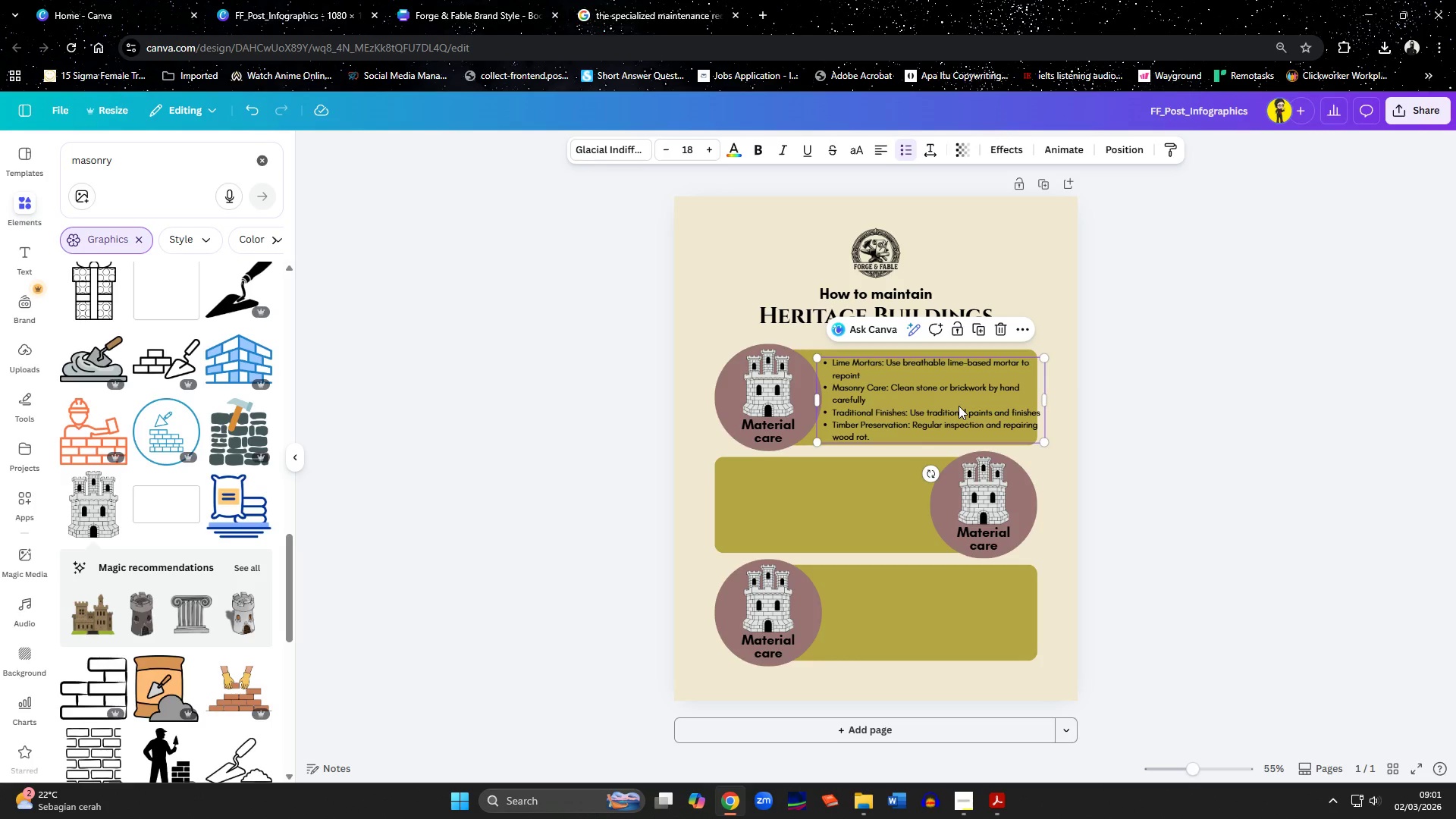 
wait(5.08)
 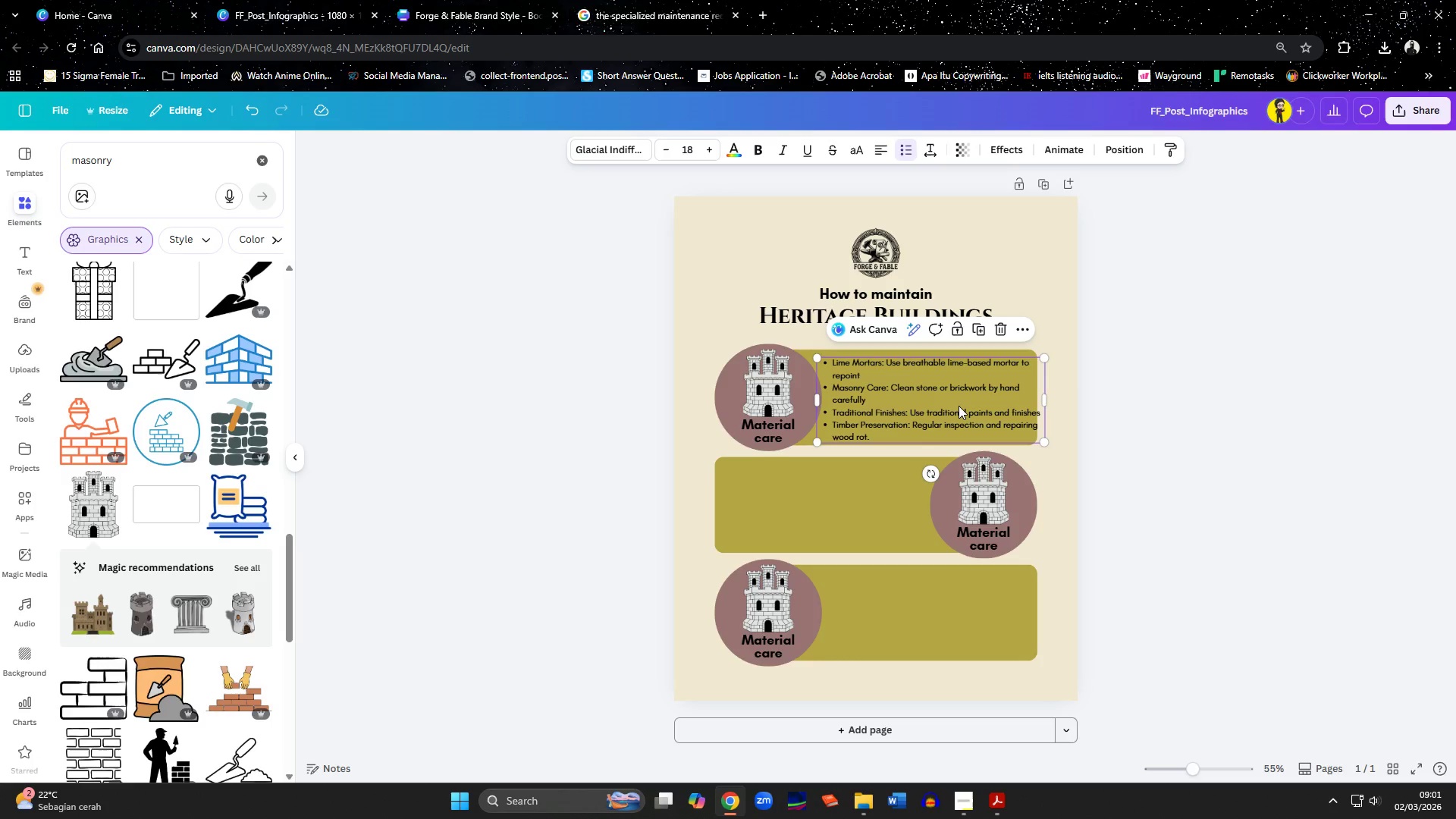 
hold_key(key=ArrowRight, duration=0.64)
 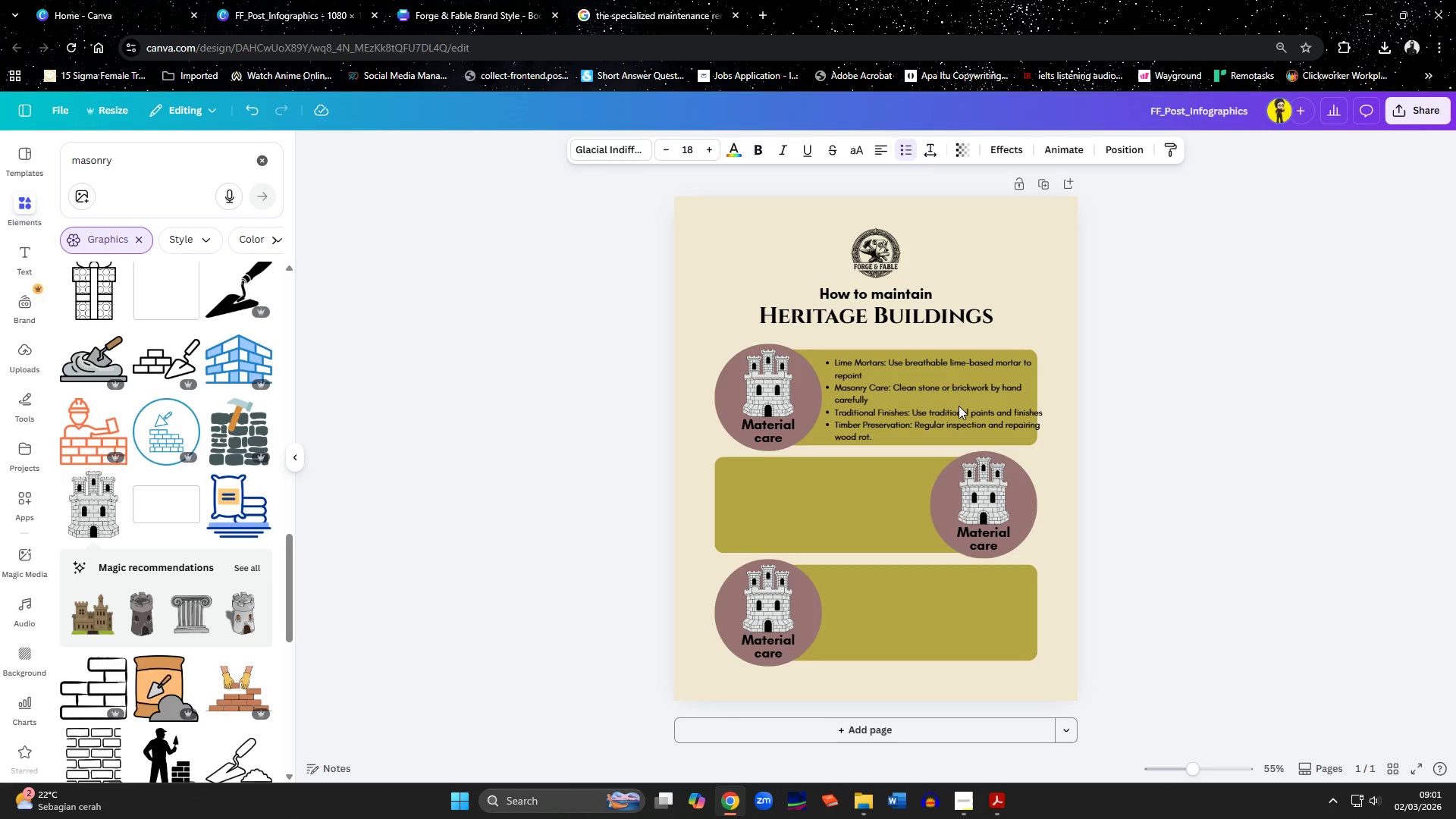 
key(ArrowRight)
 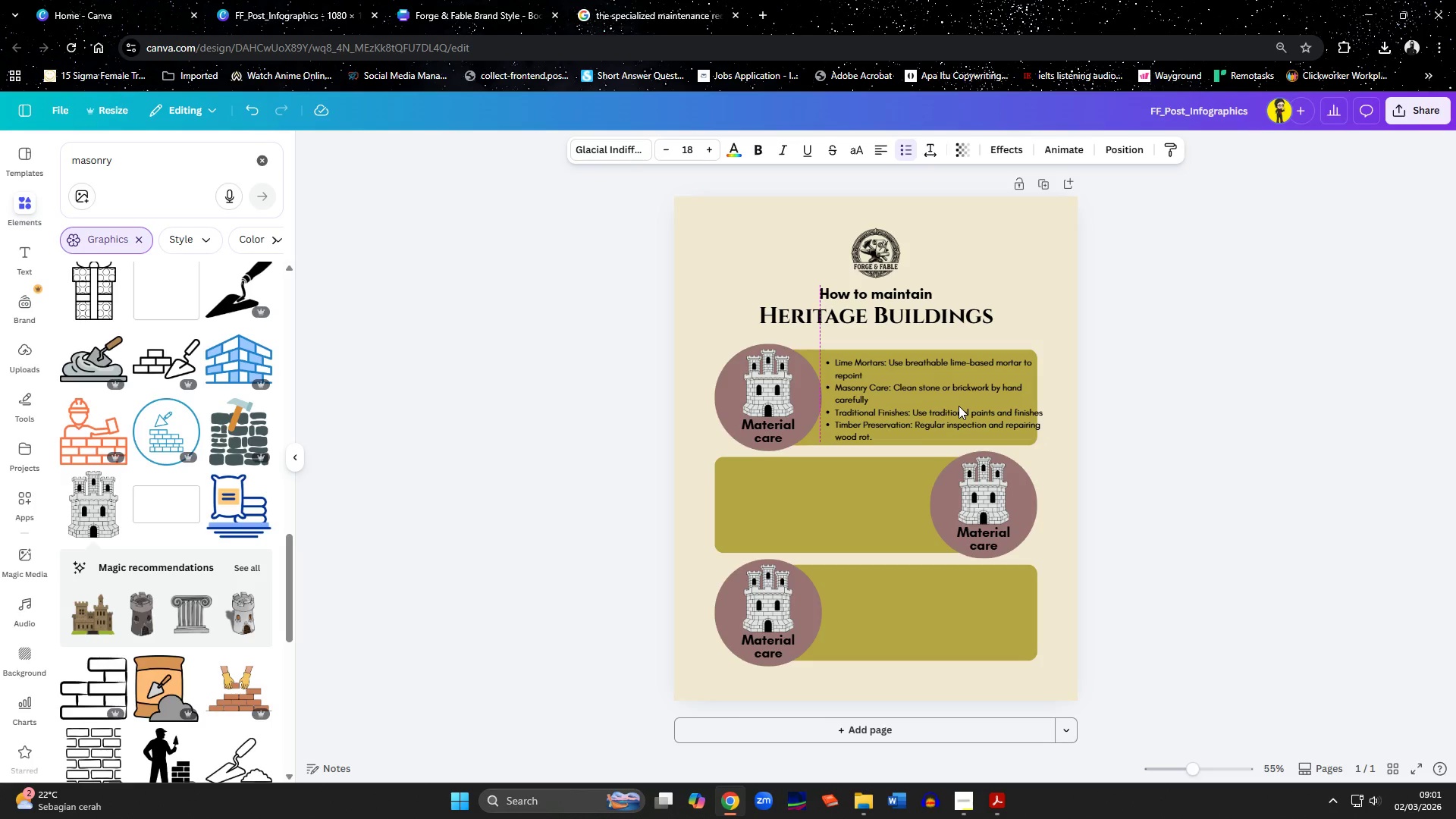 
left_click([959, 406])
 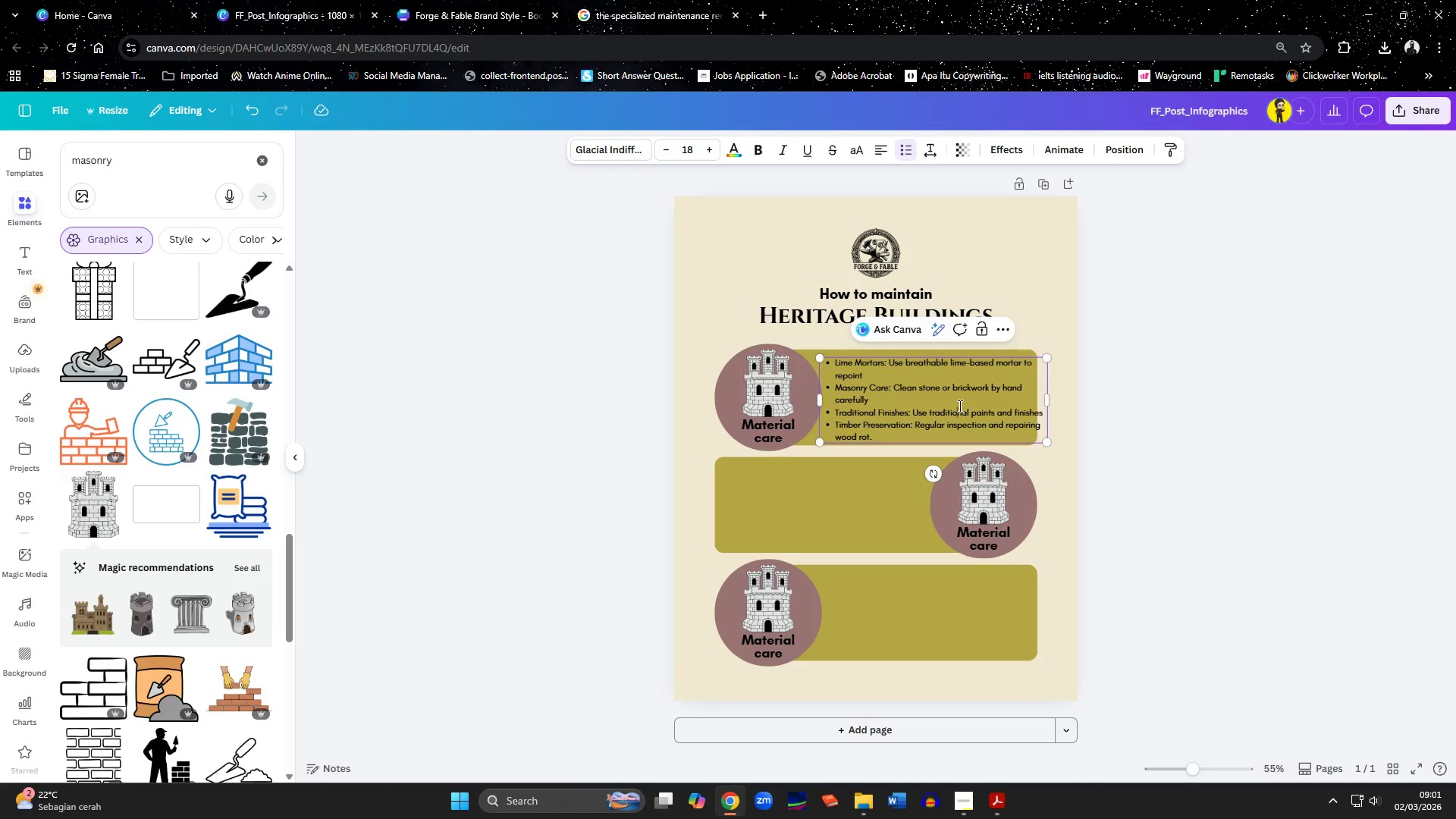 
key(Control+A)
 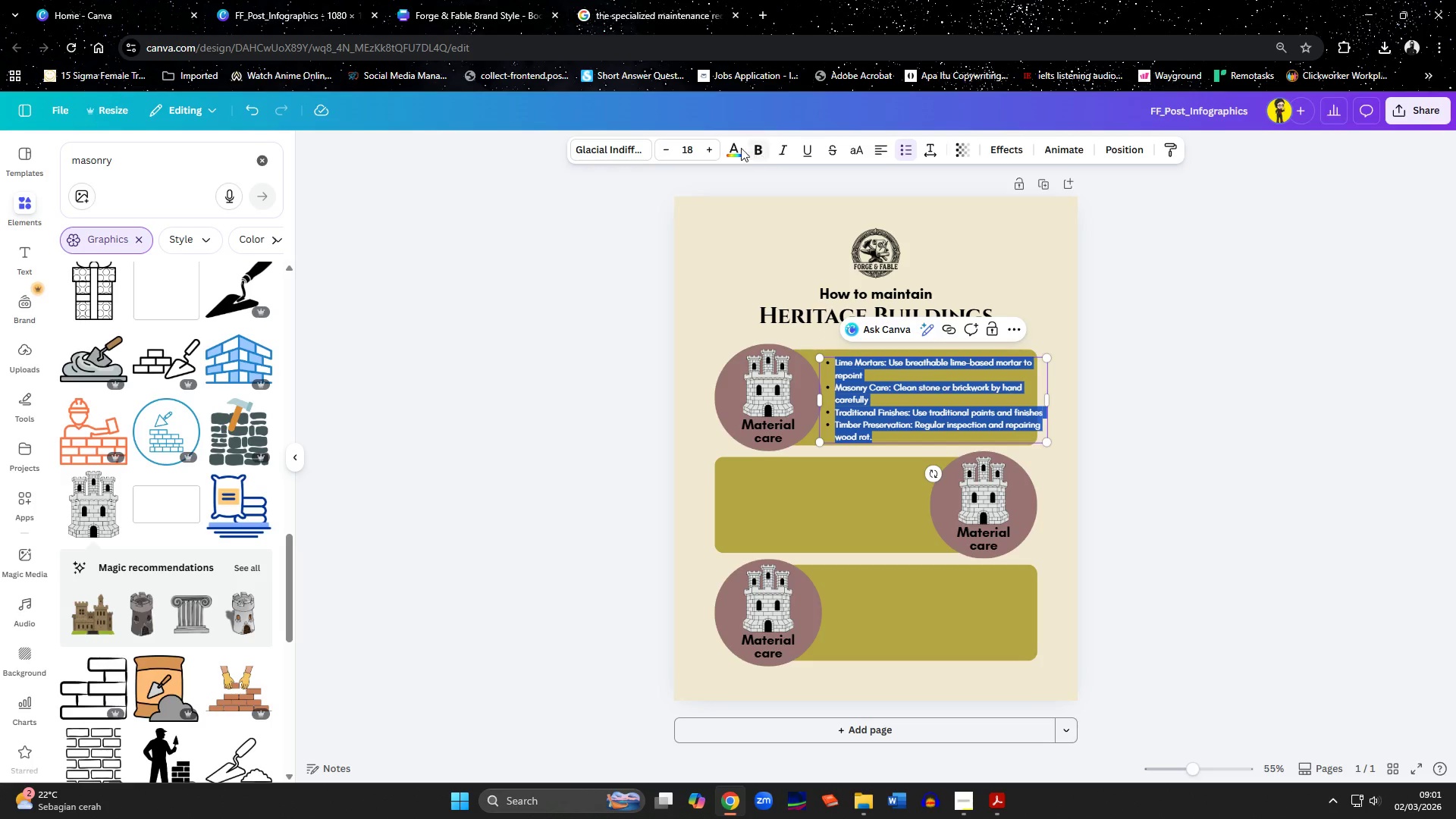 
left_click([698, 145])
 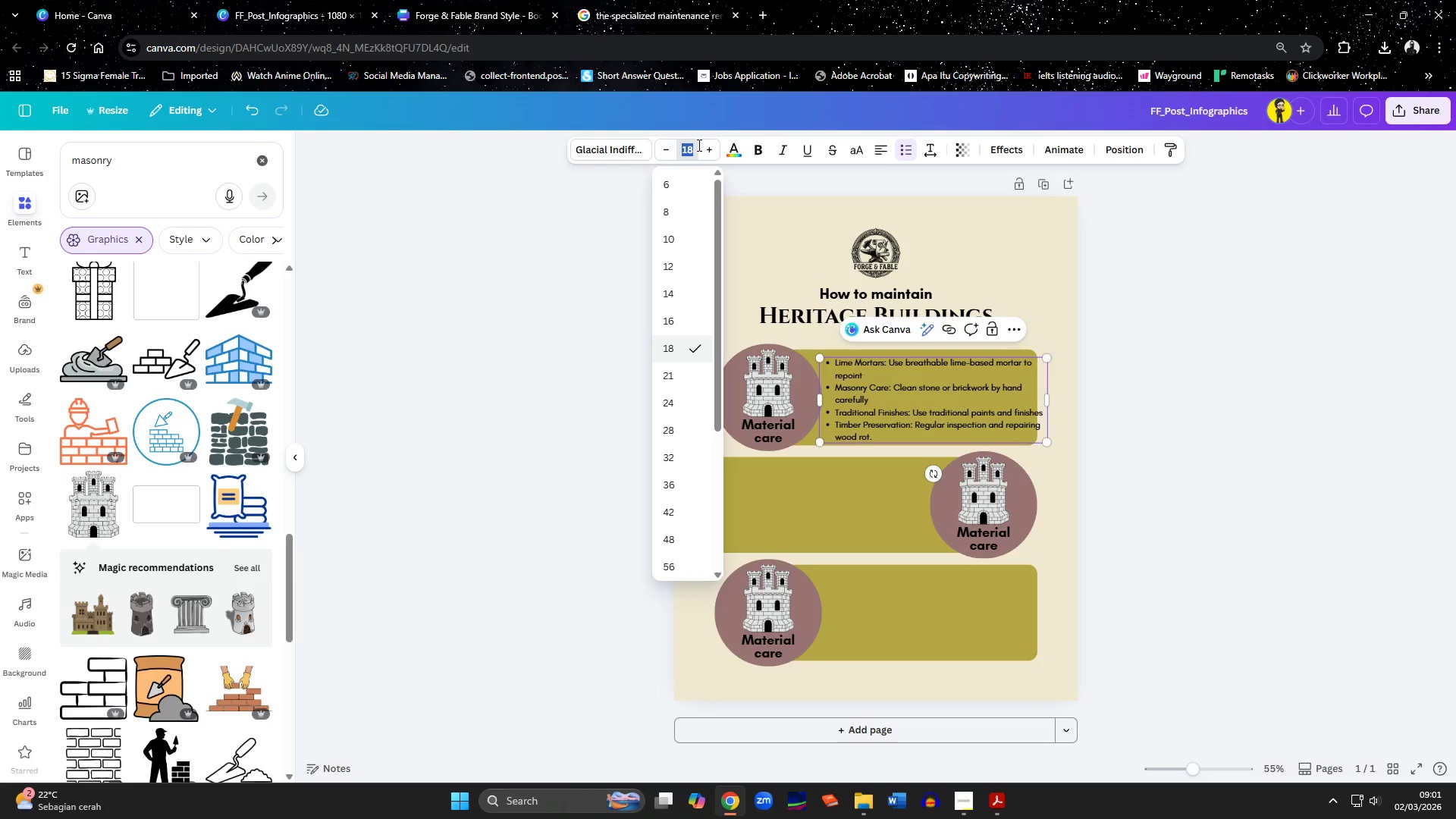 
type(17,5)
 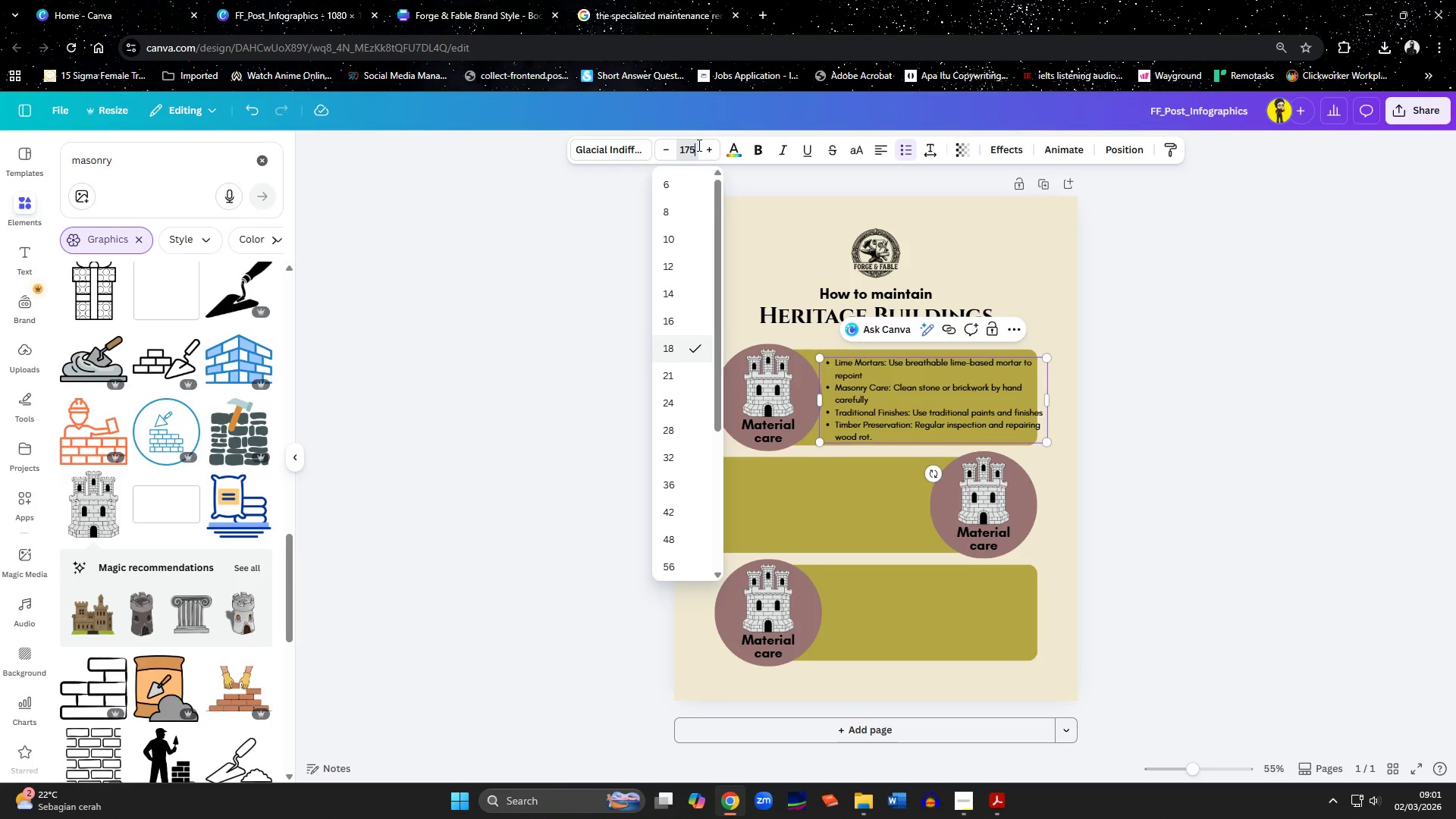 
key(Enter)
 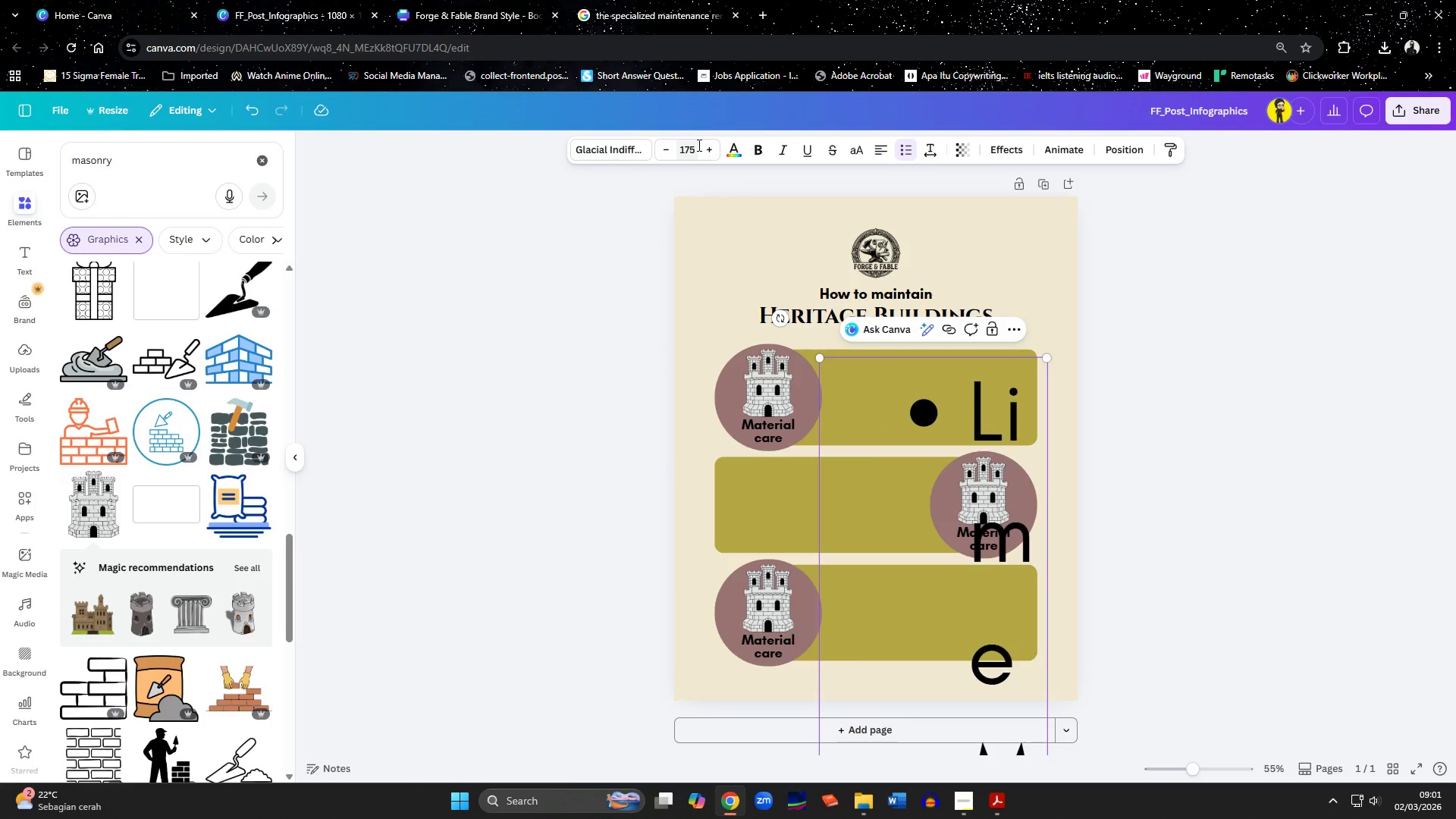 
left_click([698, 145])
 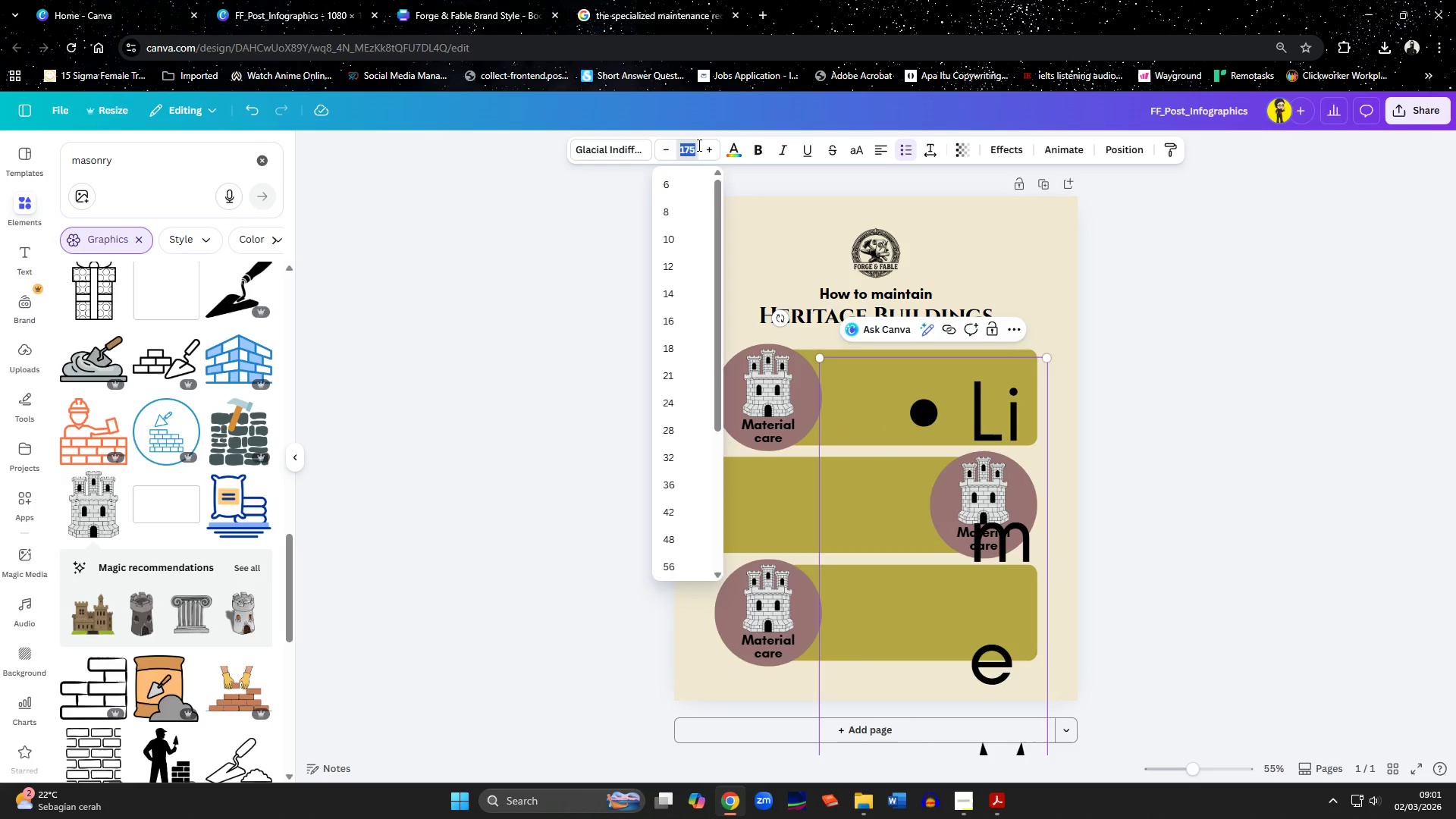 
key(ArrowLeft)
 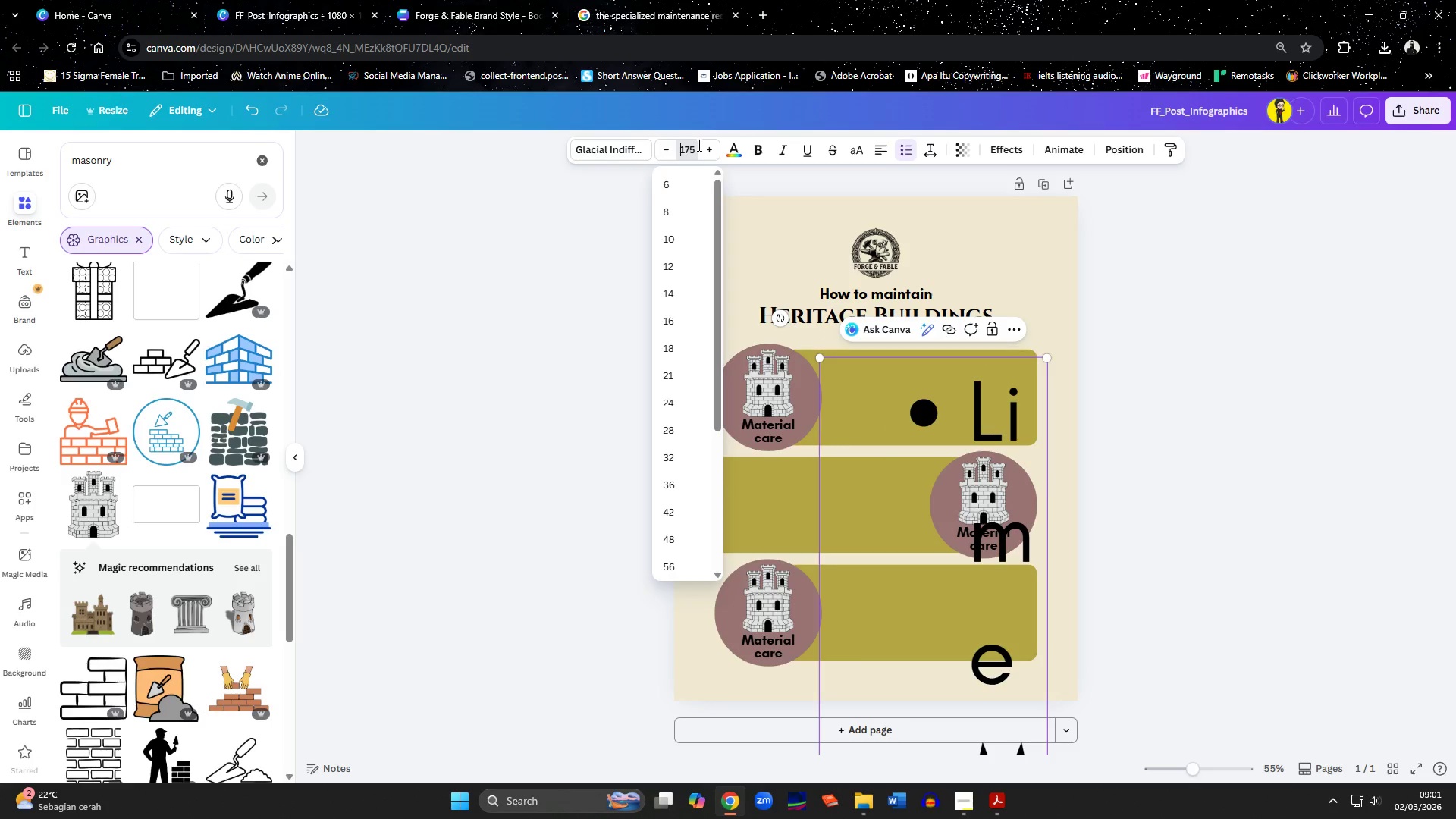 
key(ArrowRight)
 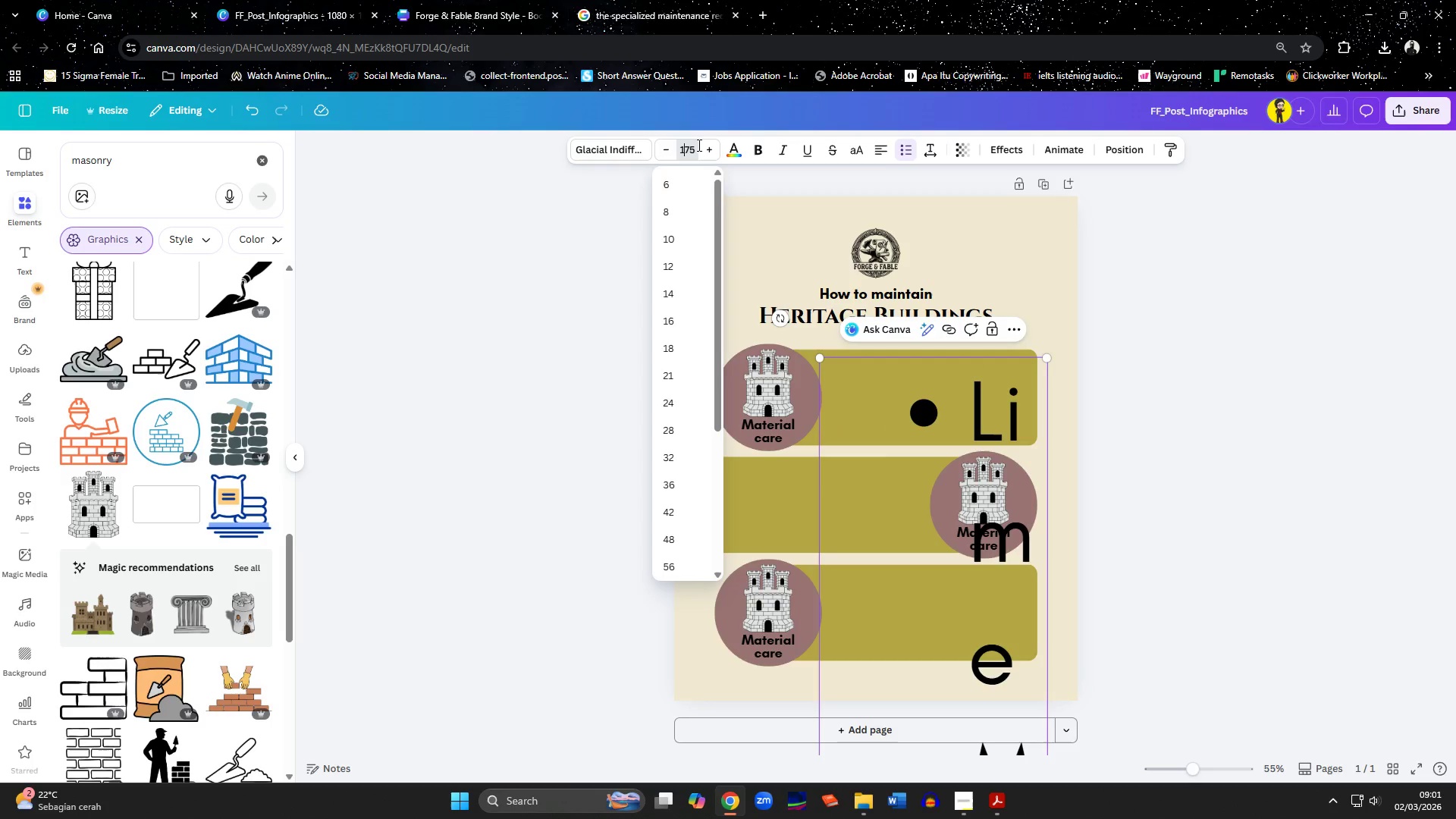 
key(ArrowRight)
 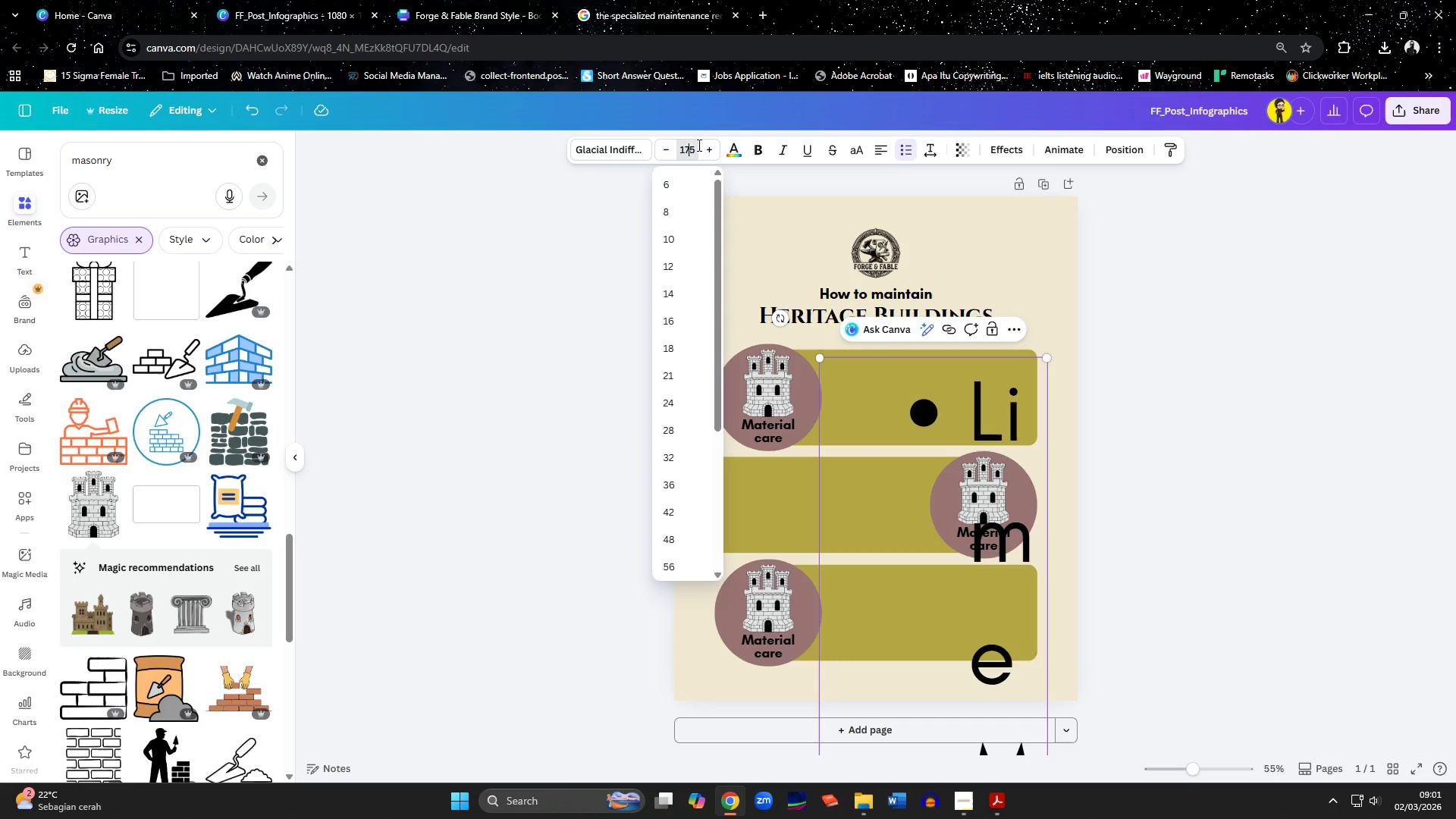 
key(Period)
 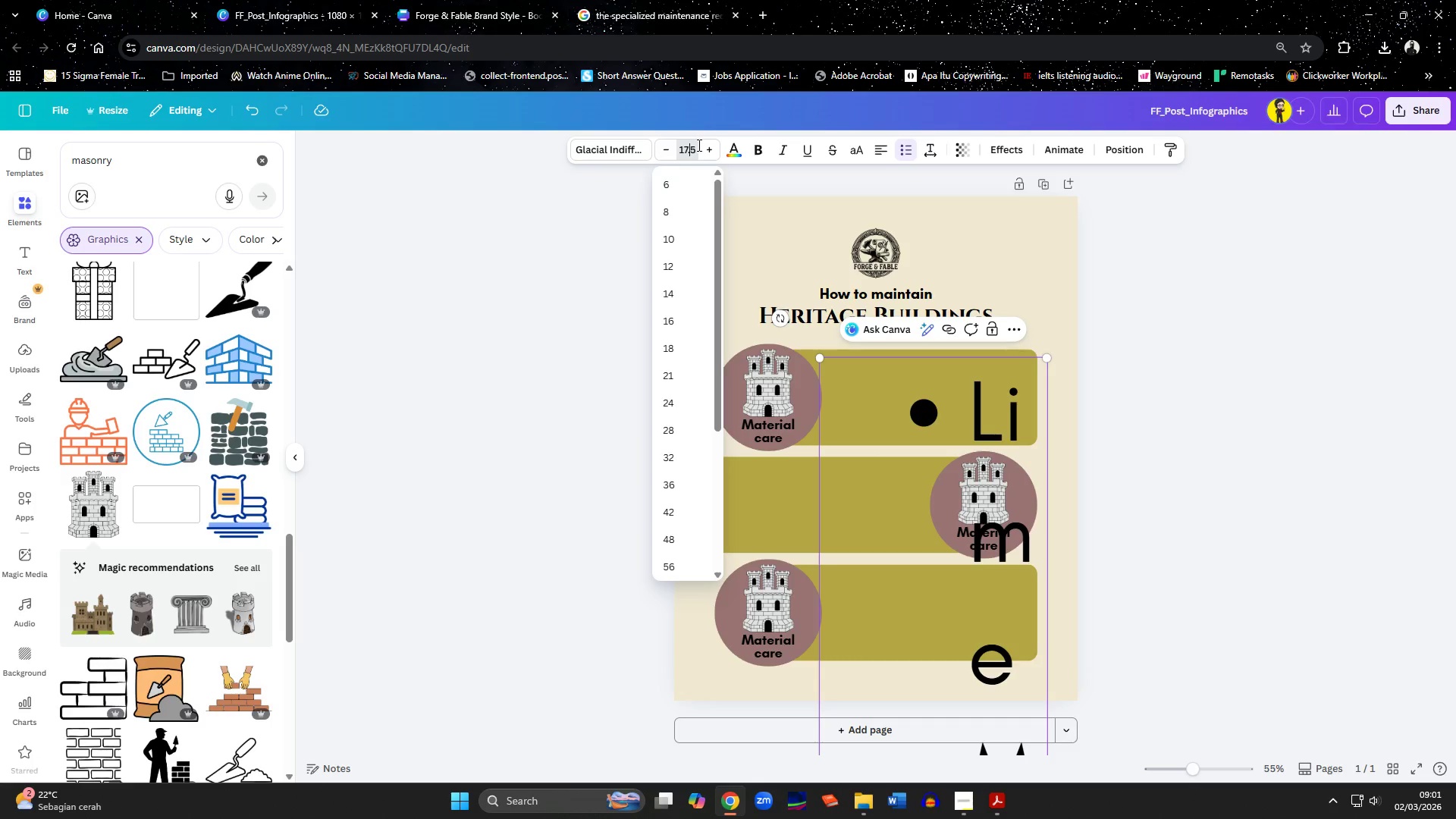 
key(Enter)
 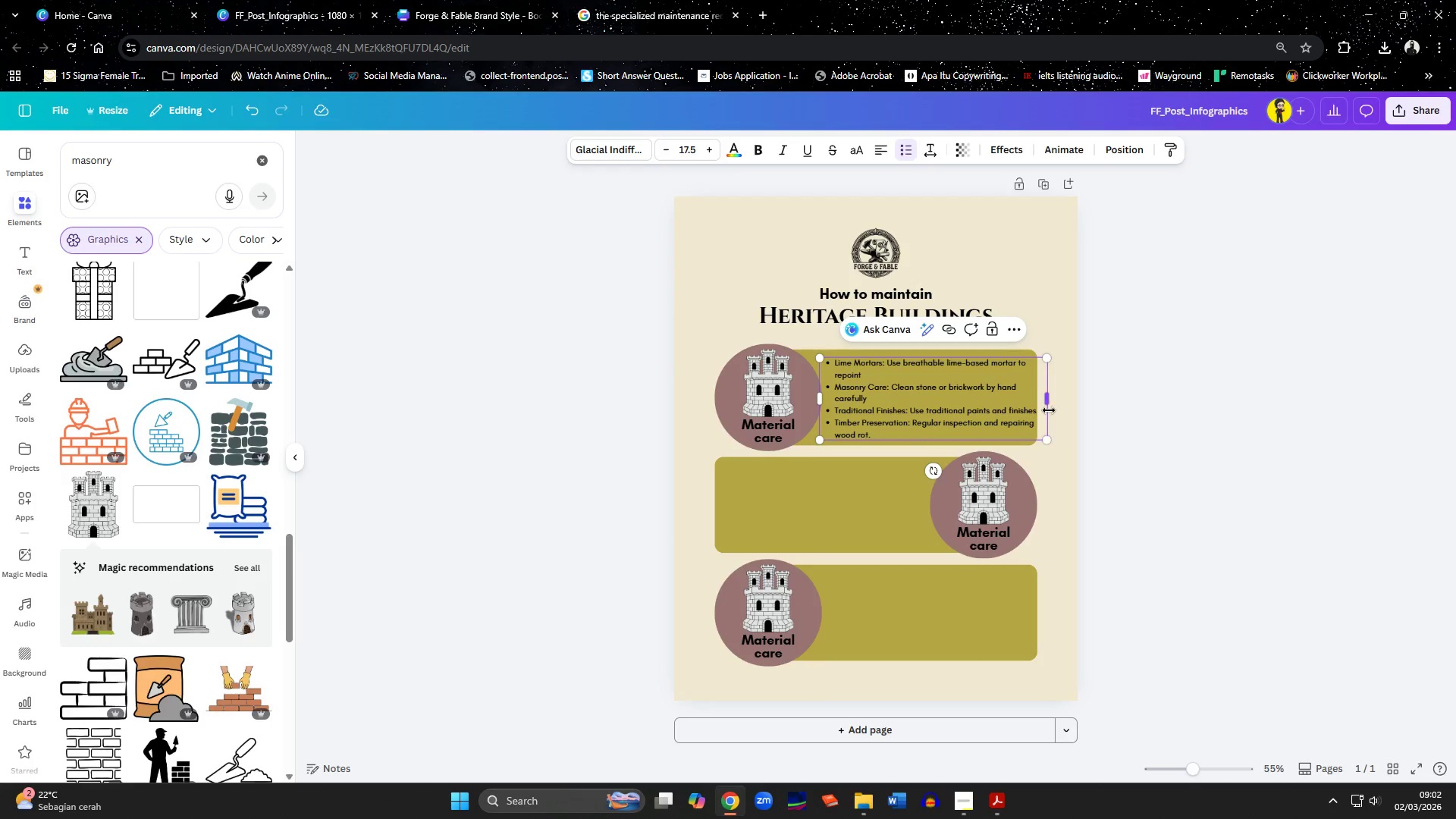 
left_click_drag(start_coordinate=[1050, 403], to_coordinate=[1042, 402])
 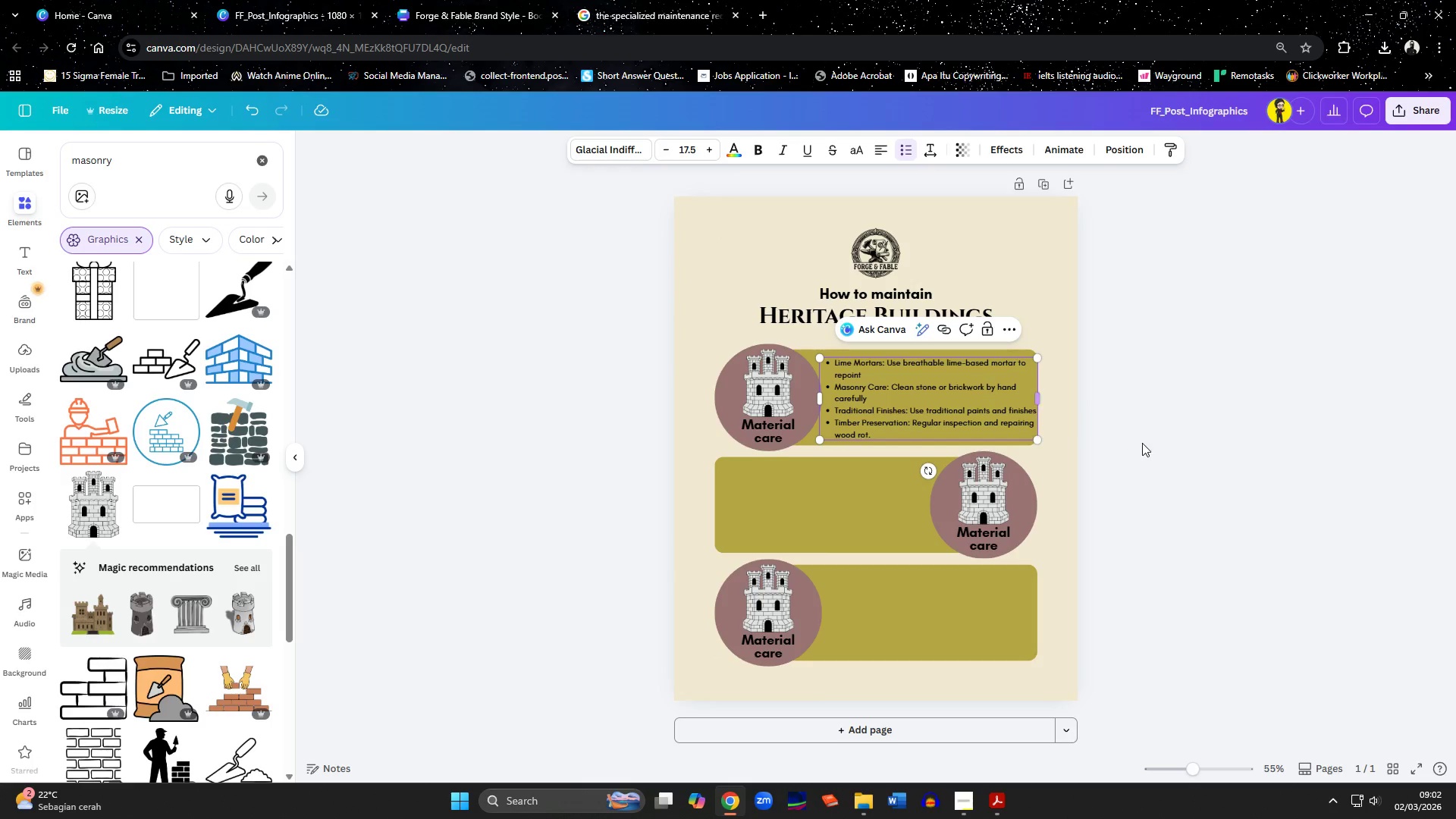 
left_click([1144, 443])
 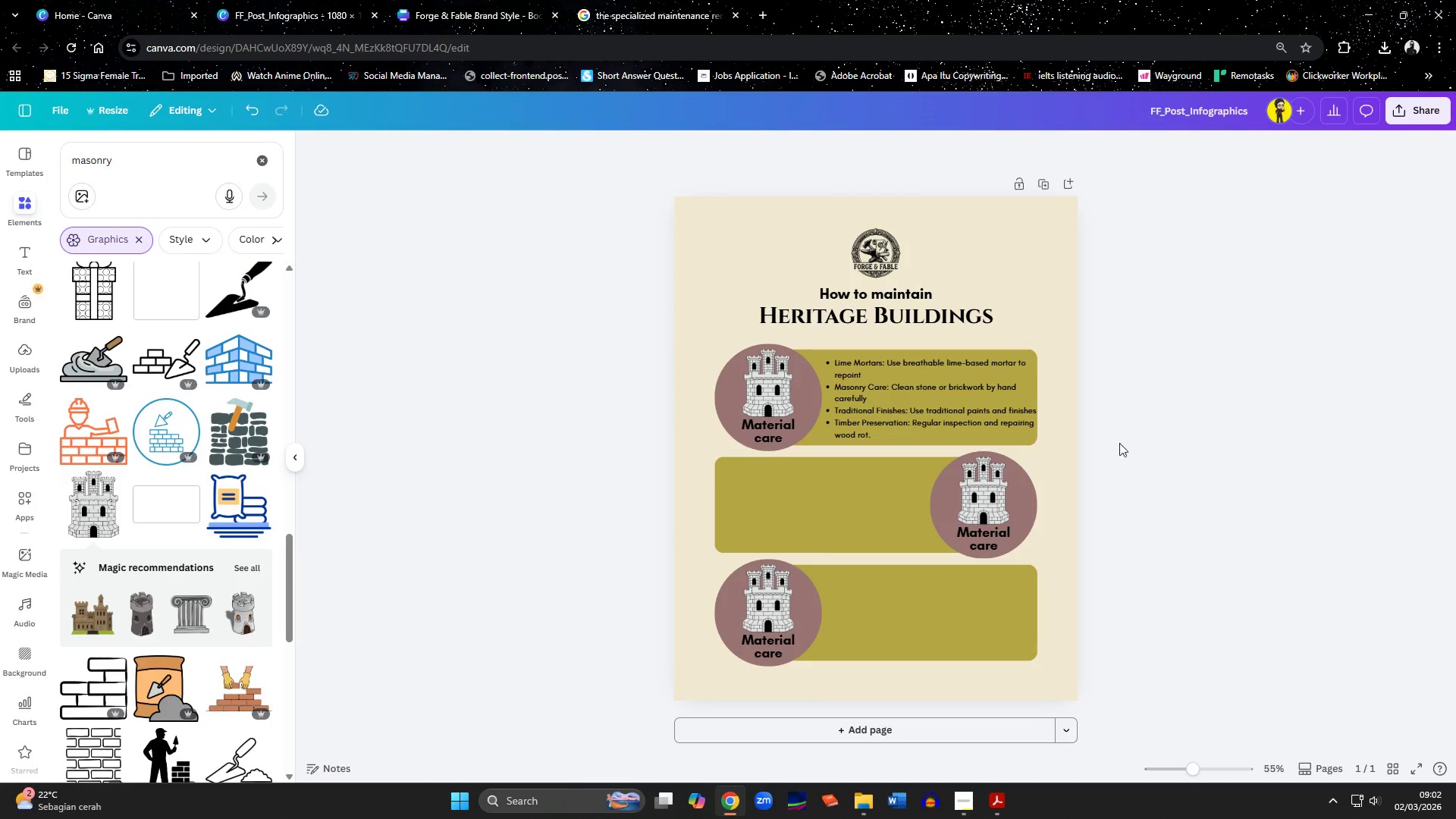 
left_click([976, 416])
 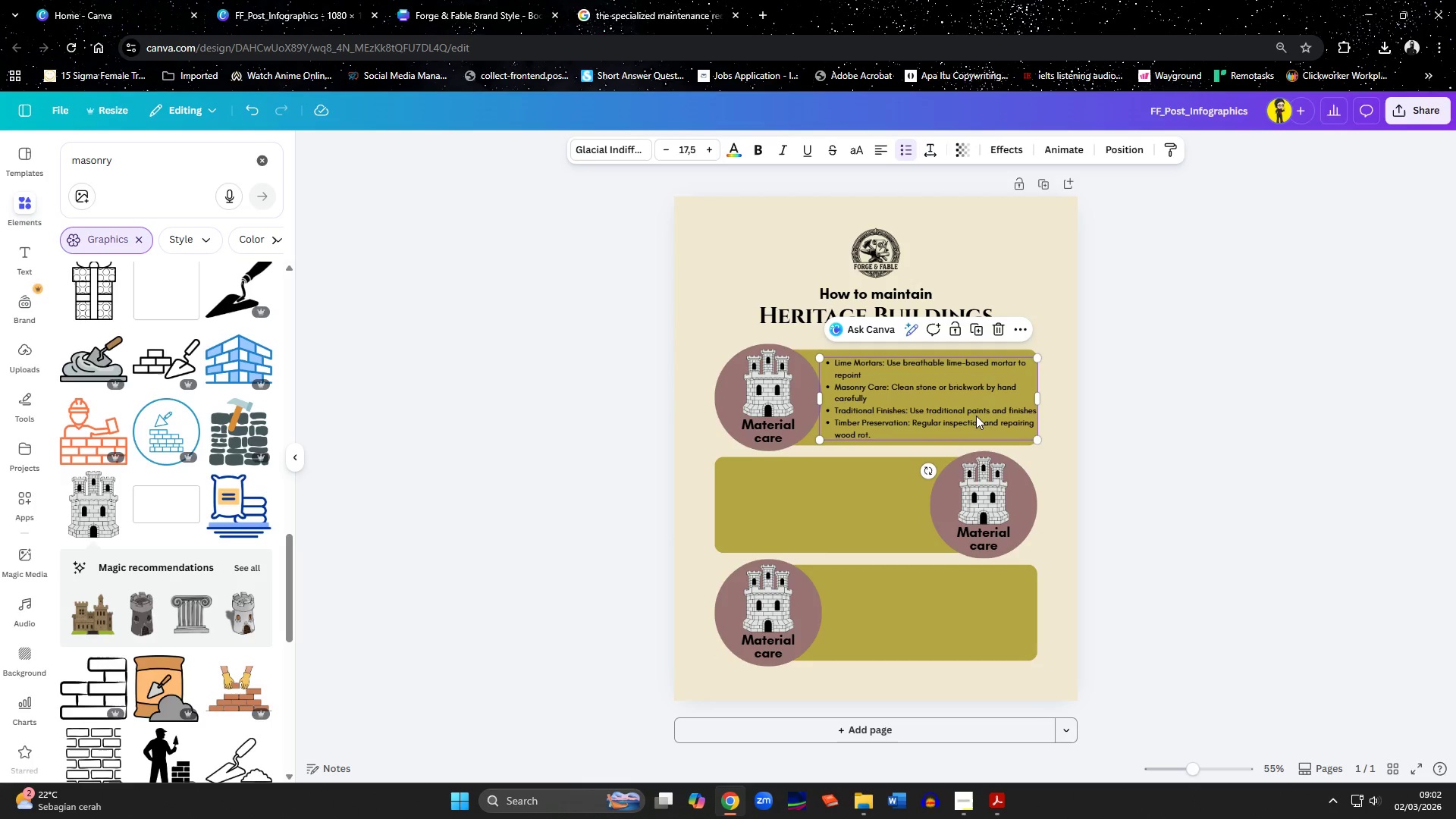 
key(ArrowLeft)
 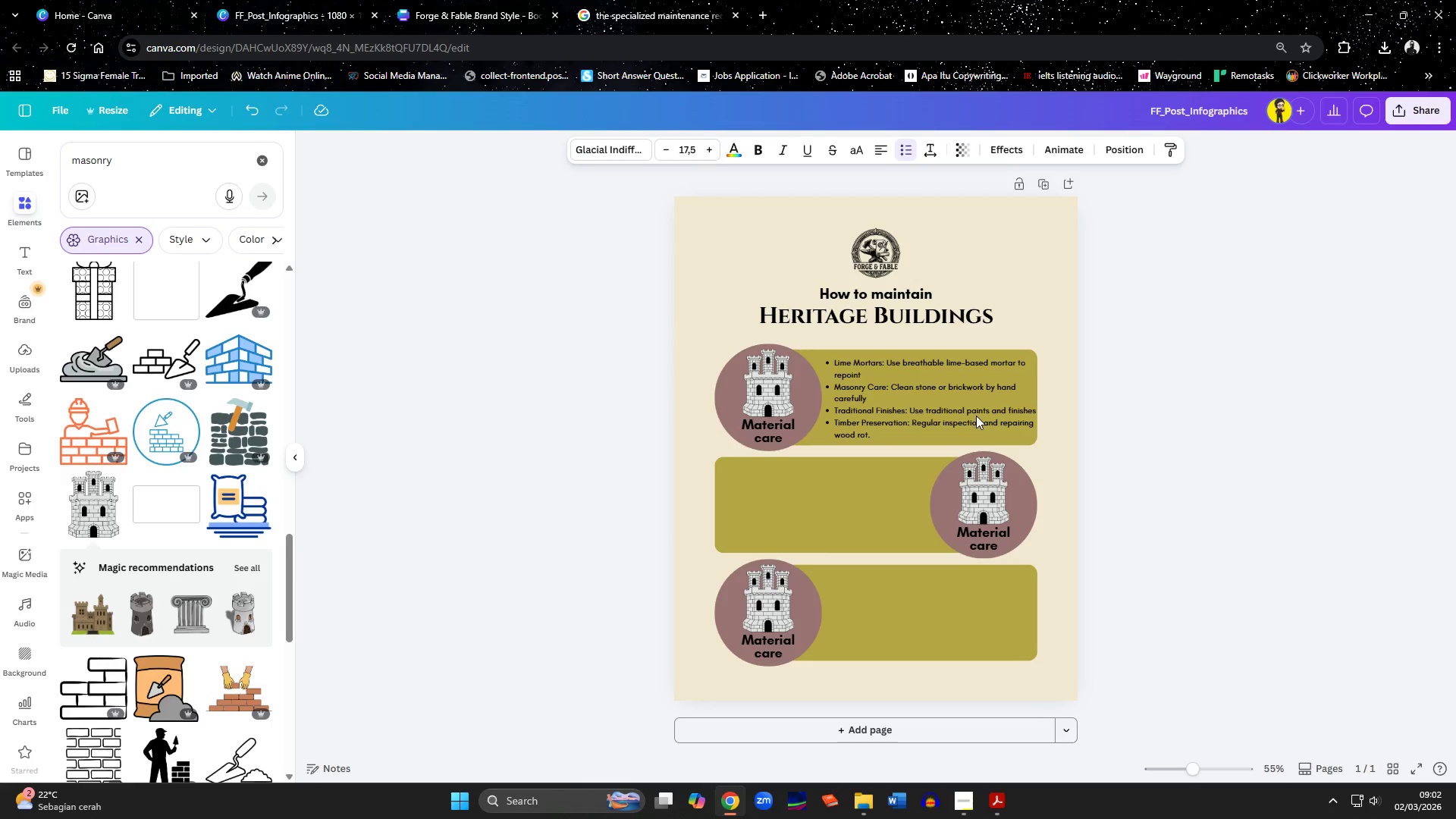 
key(ArrowLeft)
 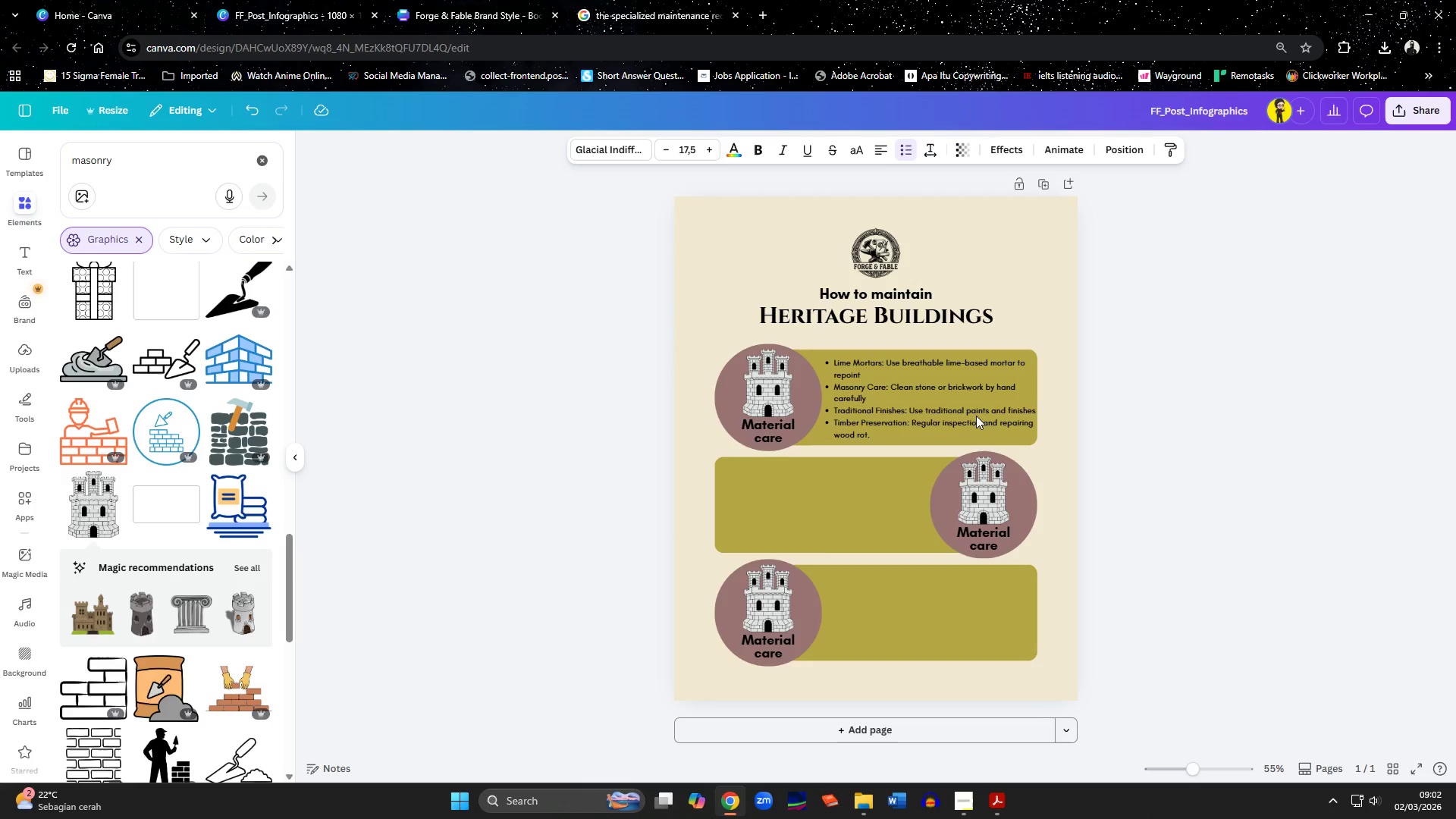 
key(ArrowLeft)
 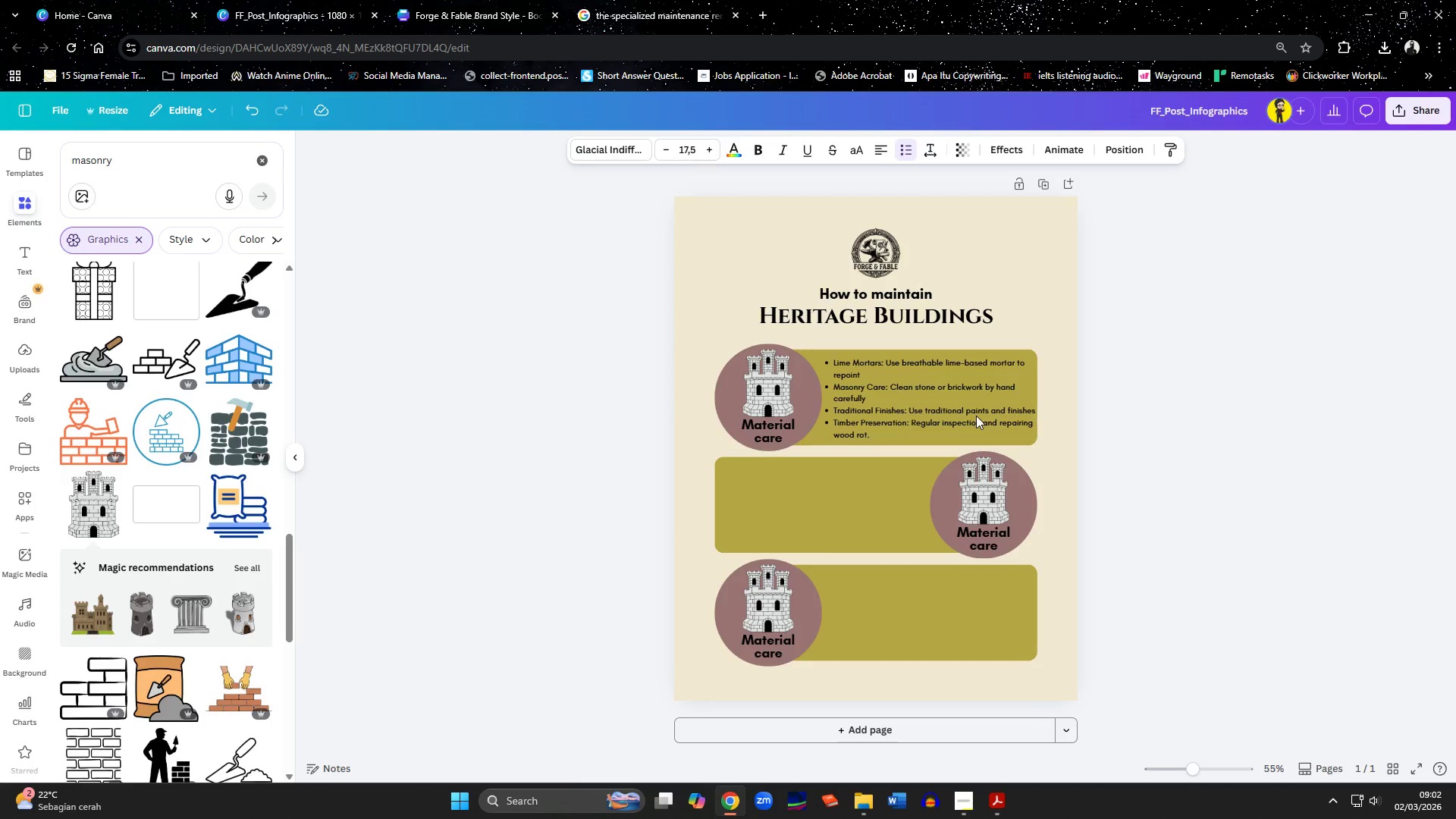 
key(ArrowLeft)
 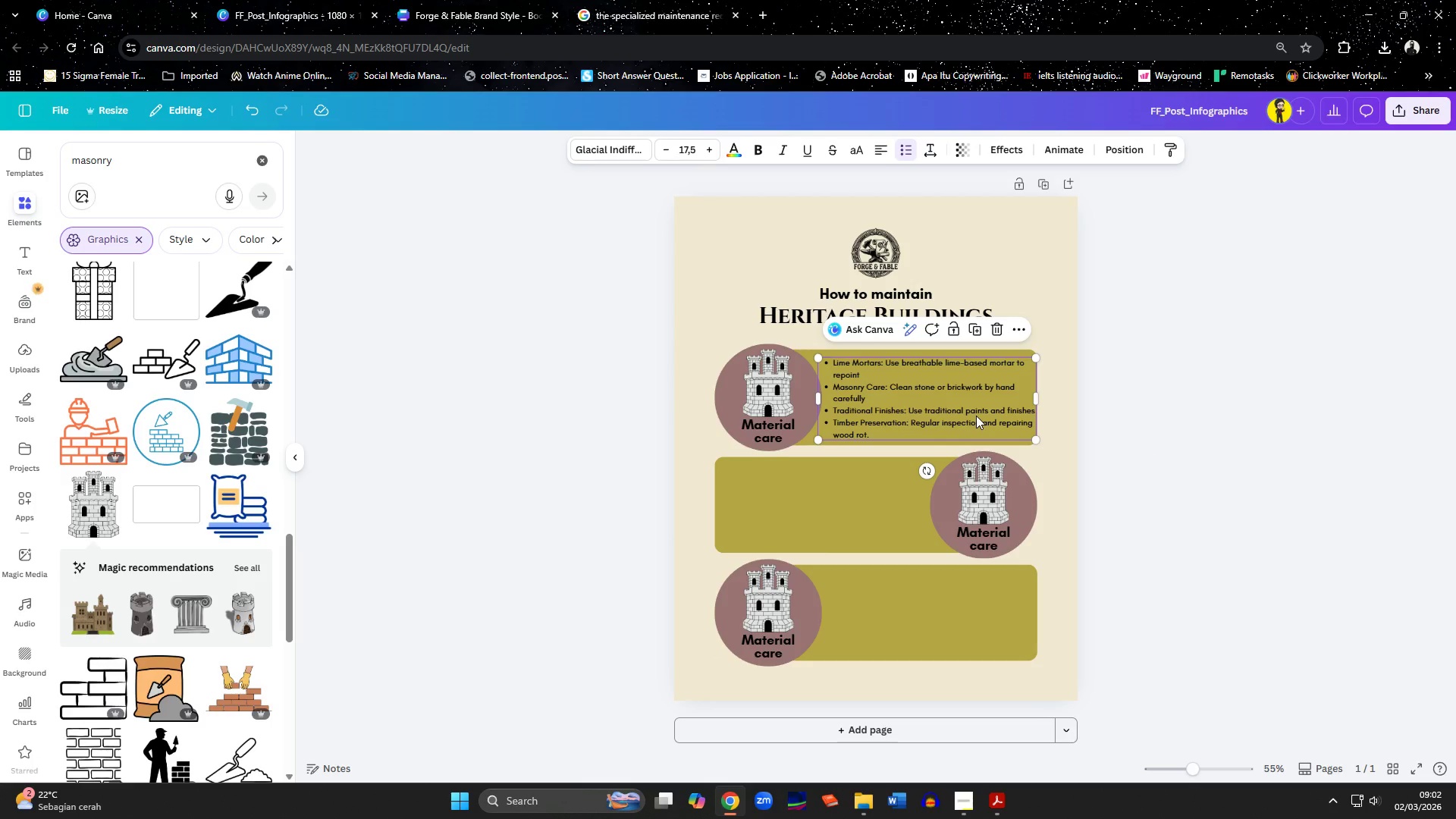 
left_click([1105, 469])
 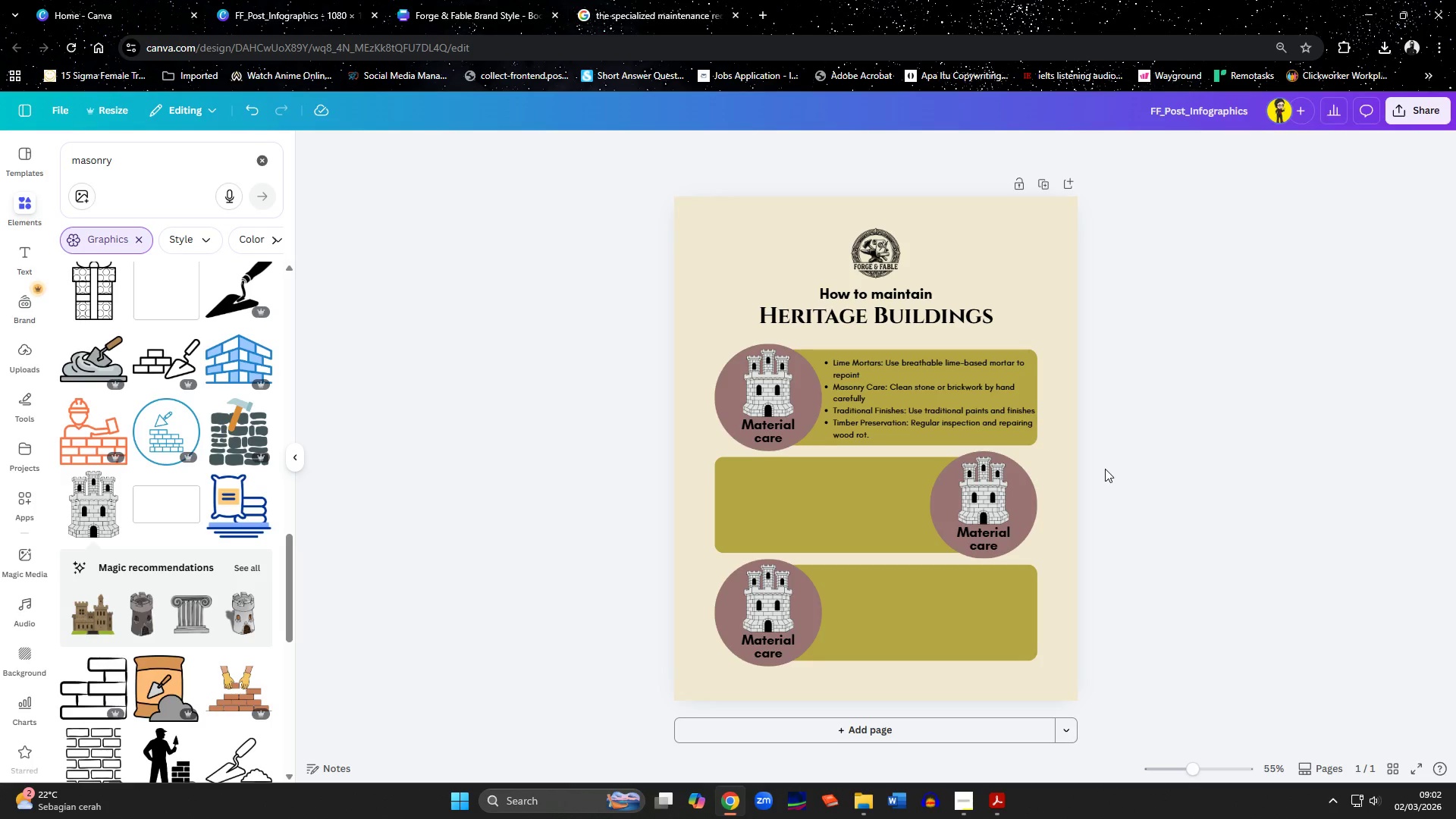 
wait(35.03)
 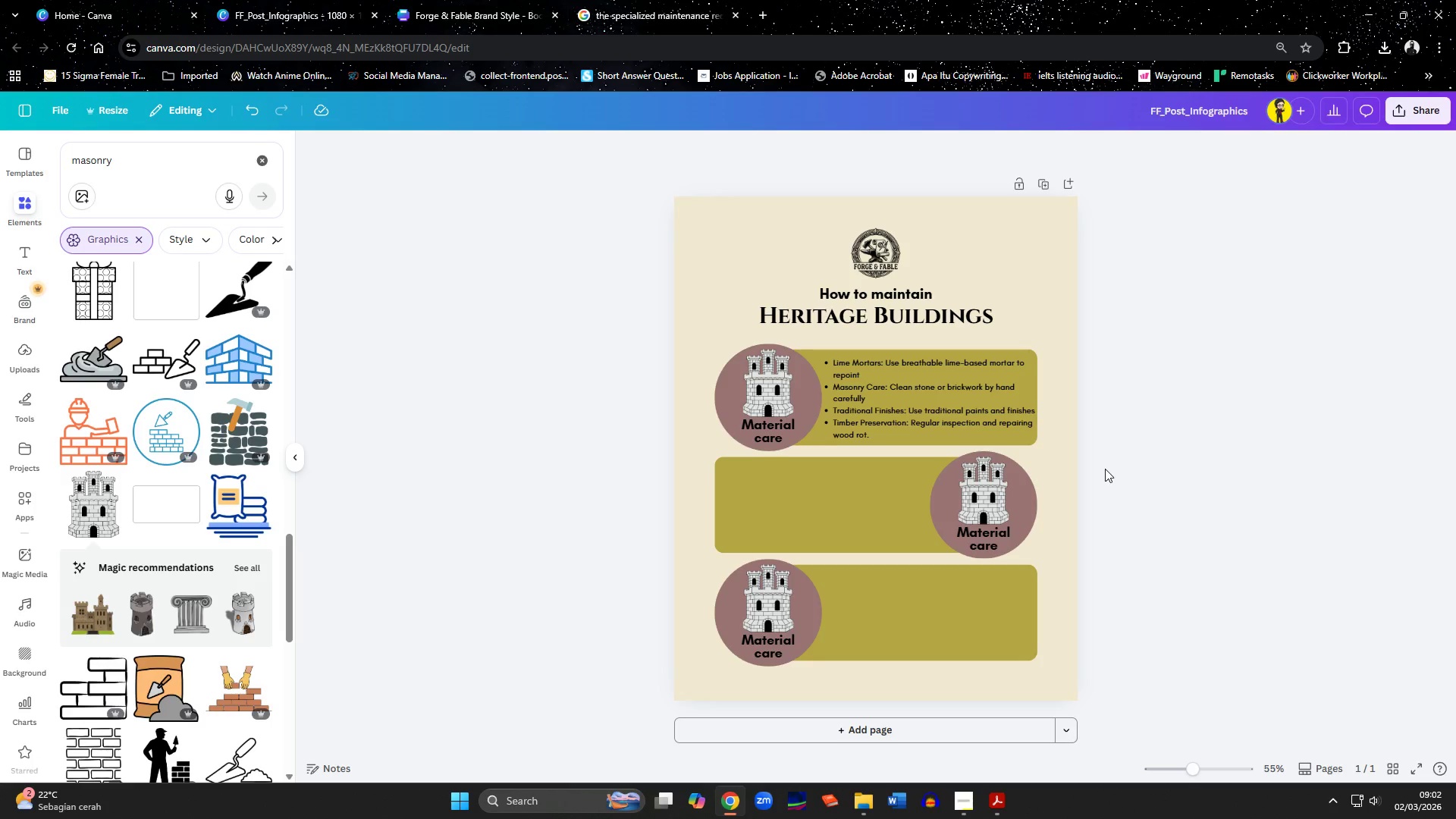 
double_click([917, 388])
 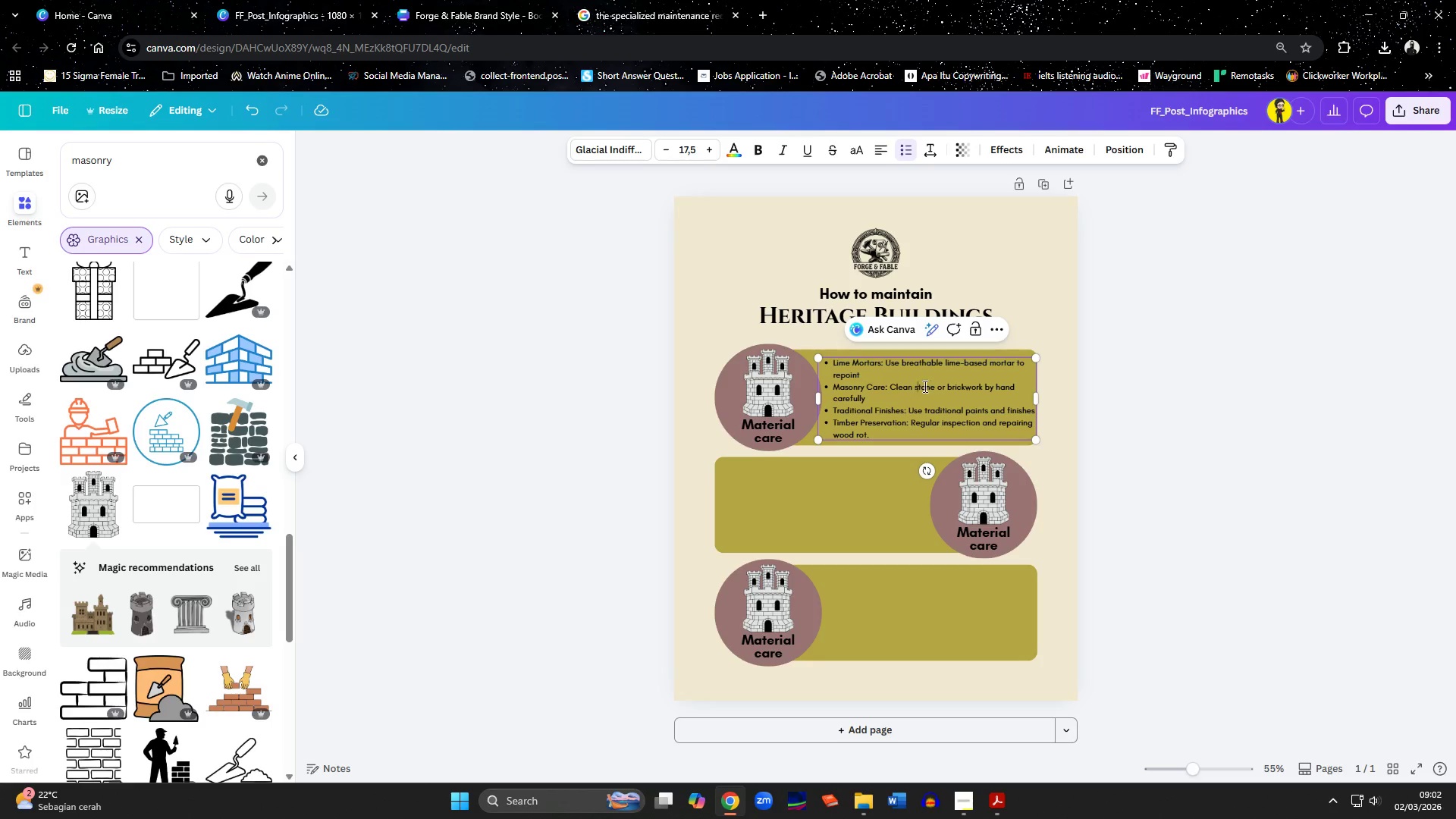 
hold_key(key=ControlLeft, duration=0.59)
scroll: coordinate [932, 386], scroll_direction: up, amount: 3.0
 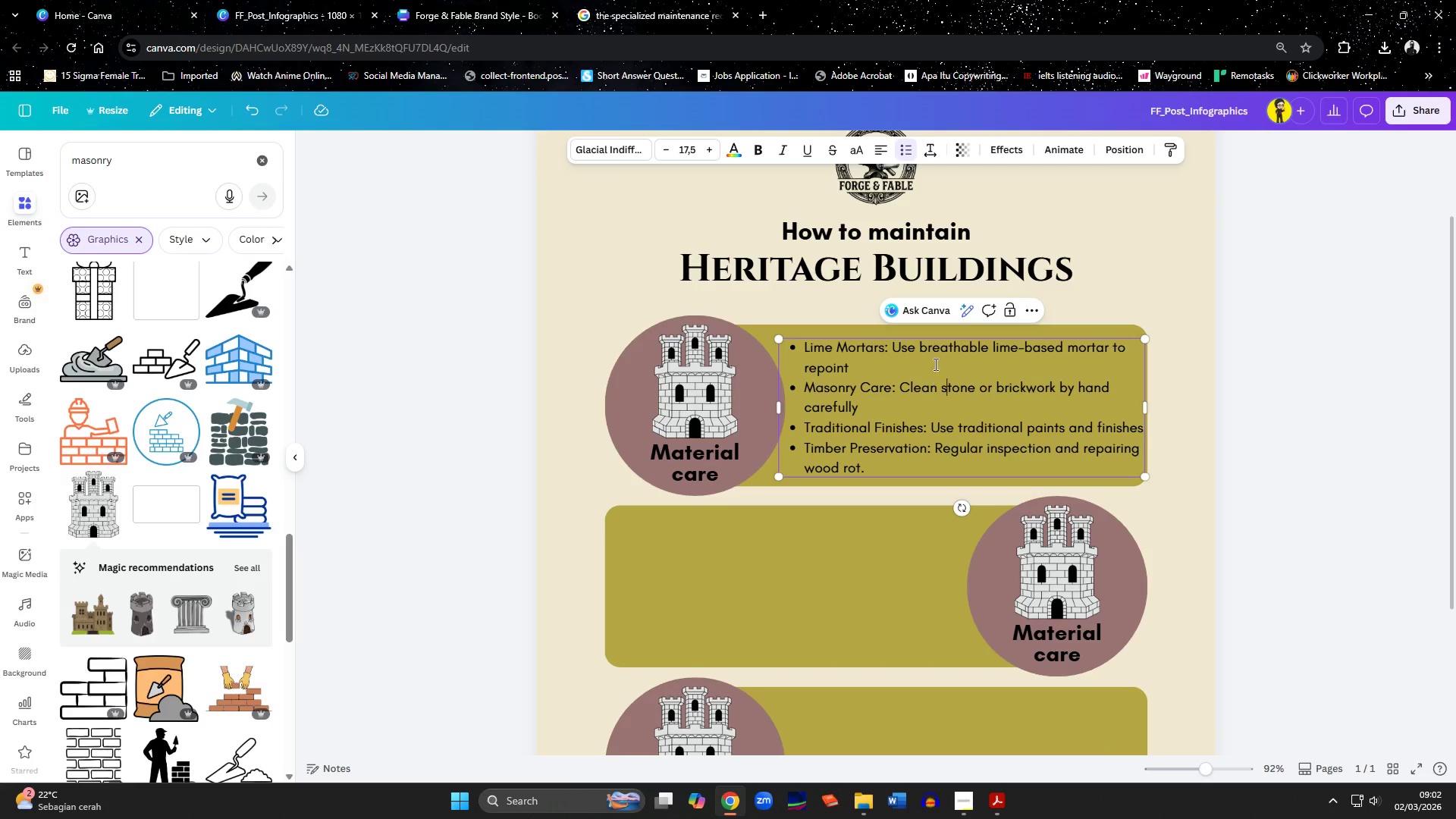 
left_click([922, 345])
 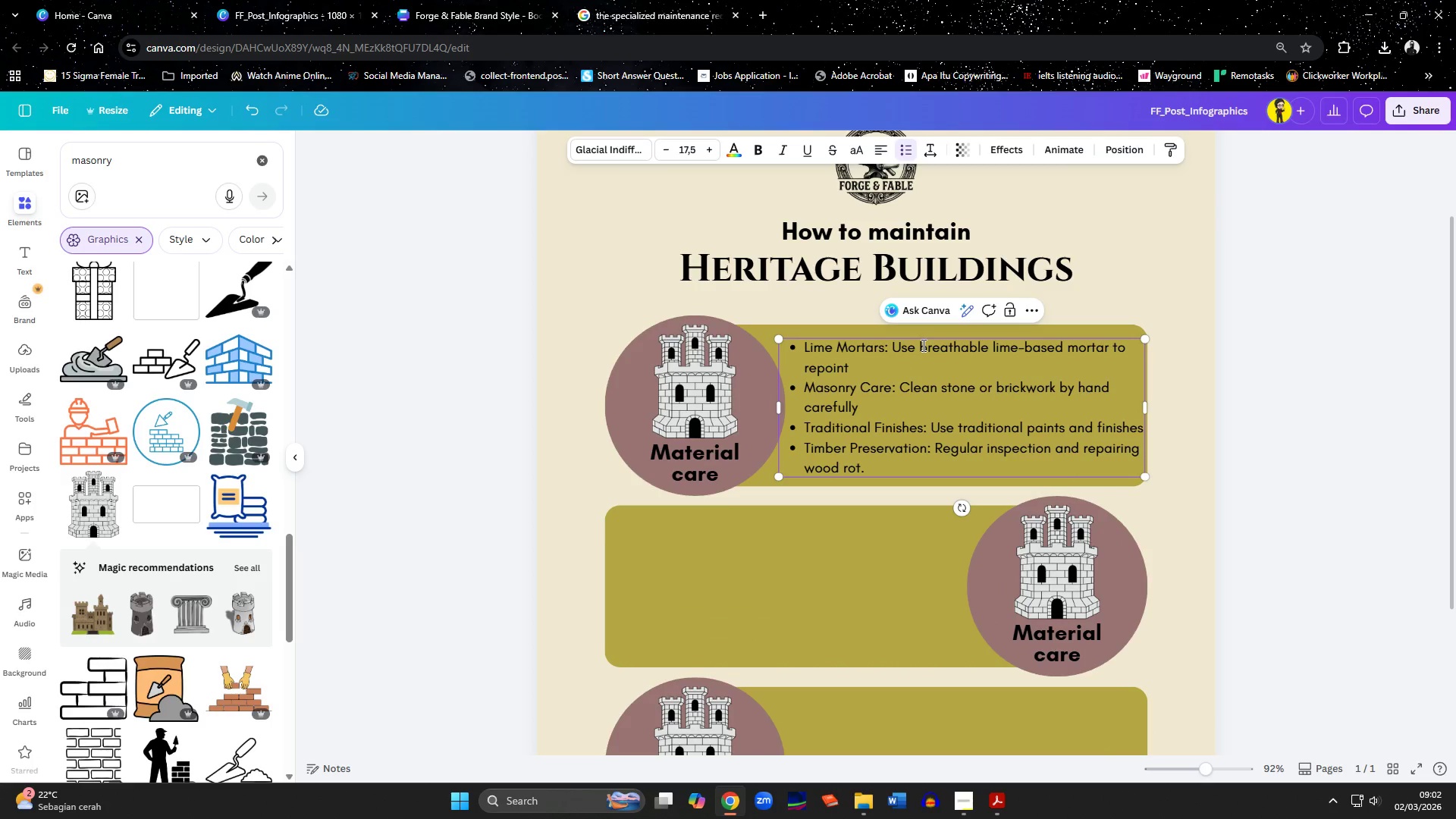 
hold_key(key=ArrowRight, duration=0.34)
 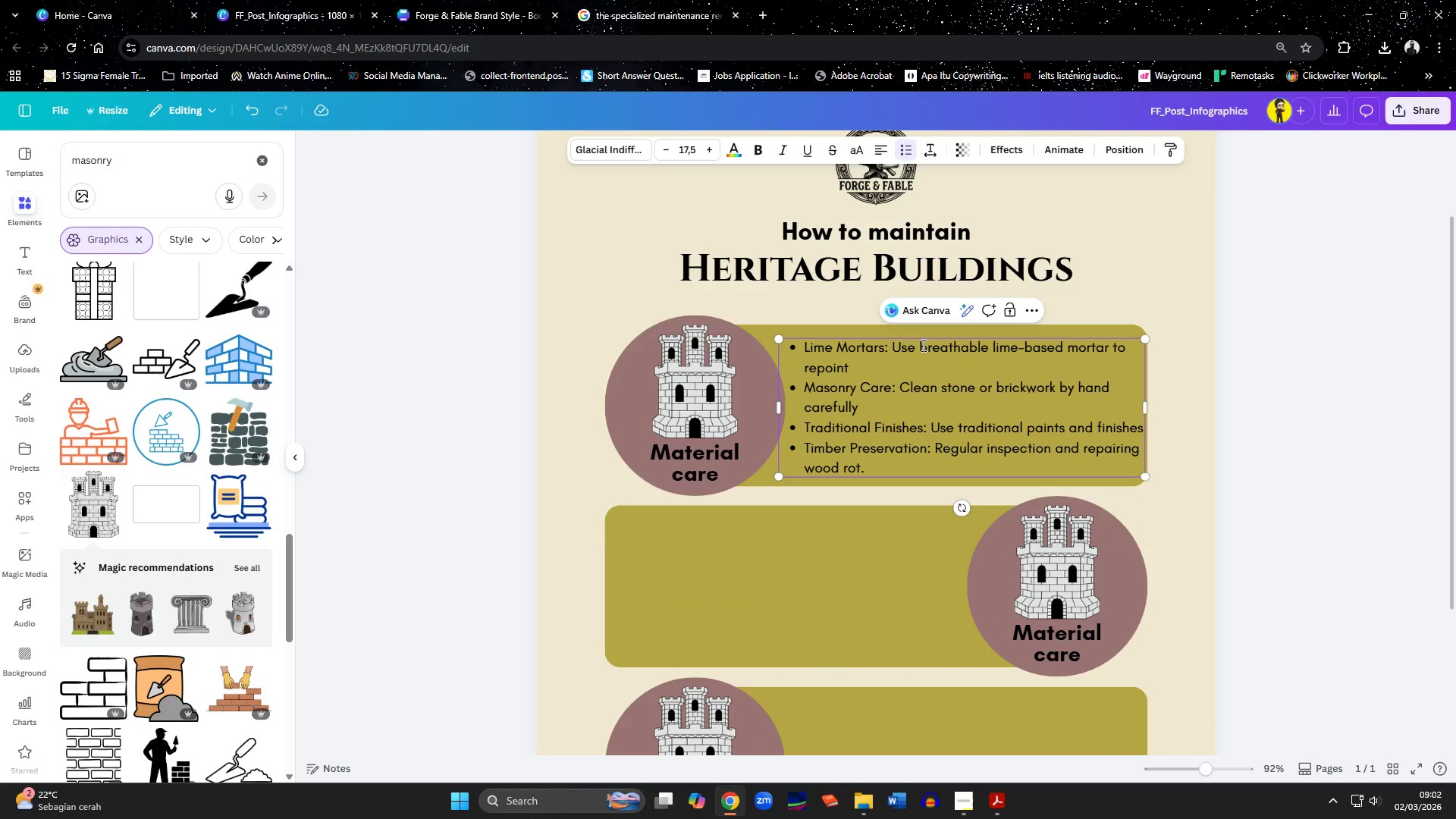 
key(ArrowDown)
 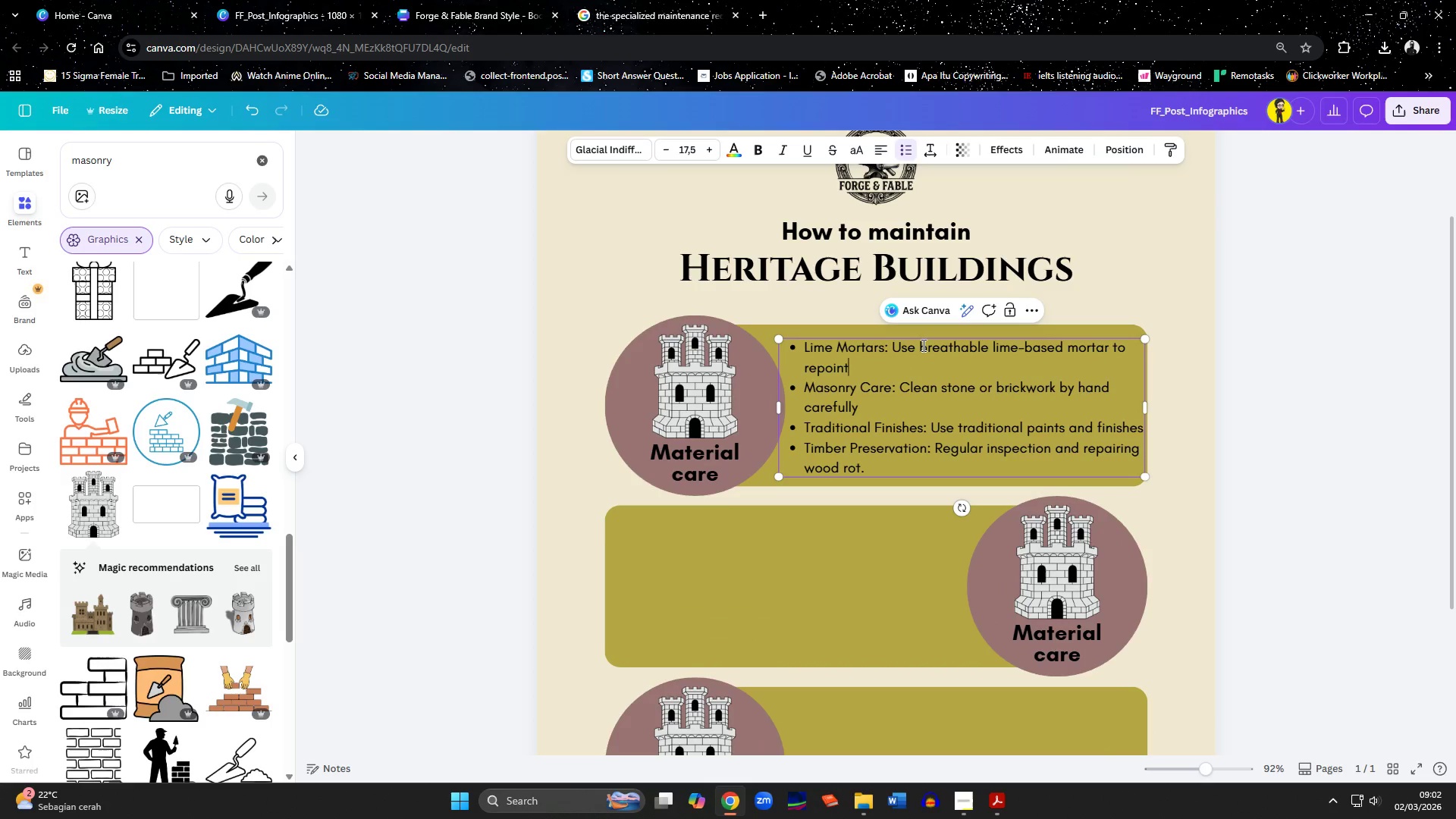 
key(ArrowUp)
 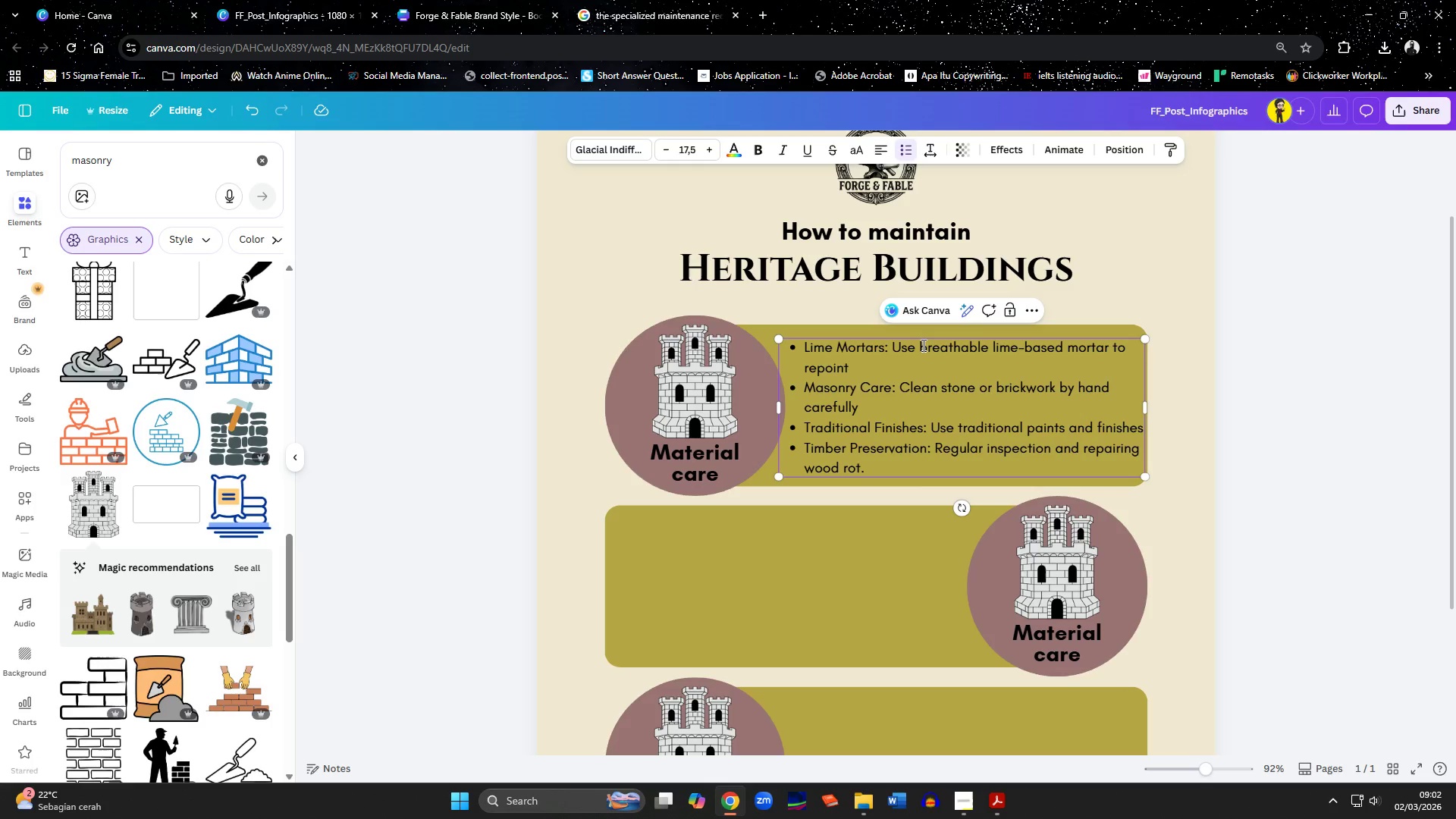 
key(ArrowLeft)
 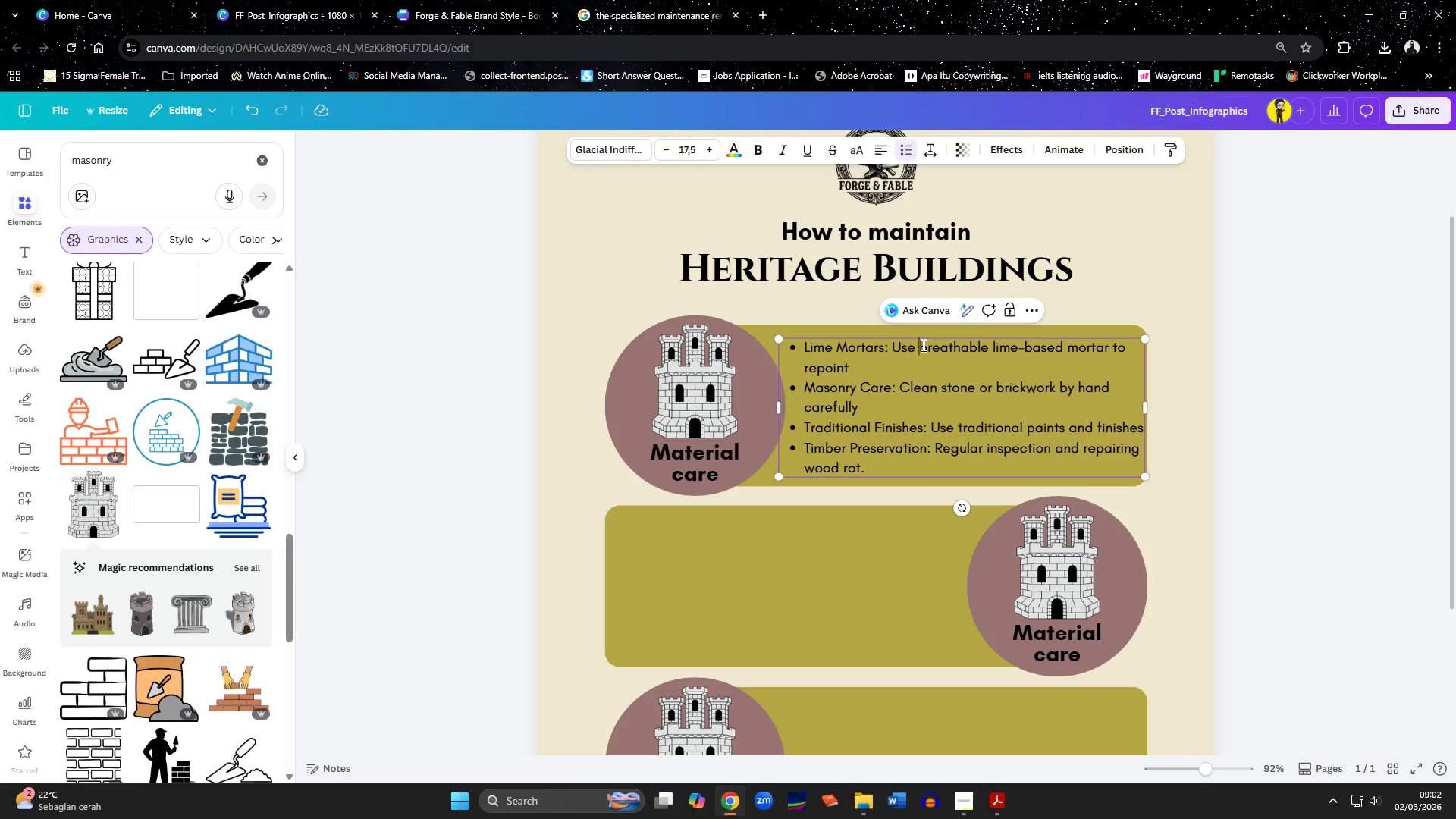 
key(ArrowLeft)
 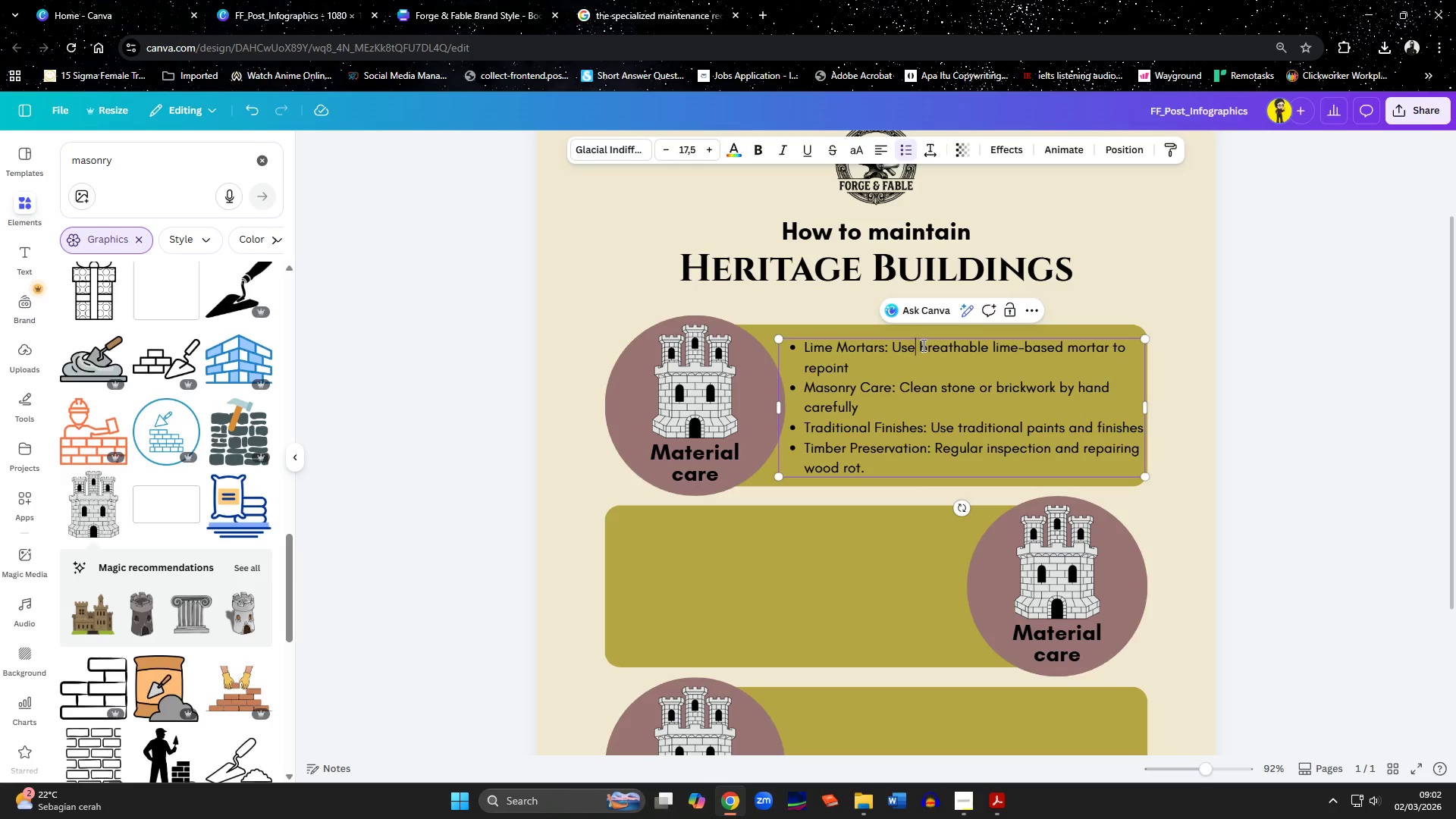 
key(ArrowLeft)
 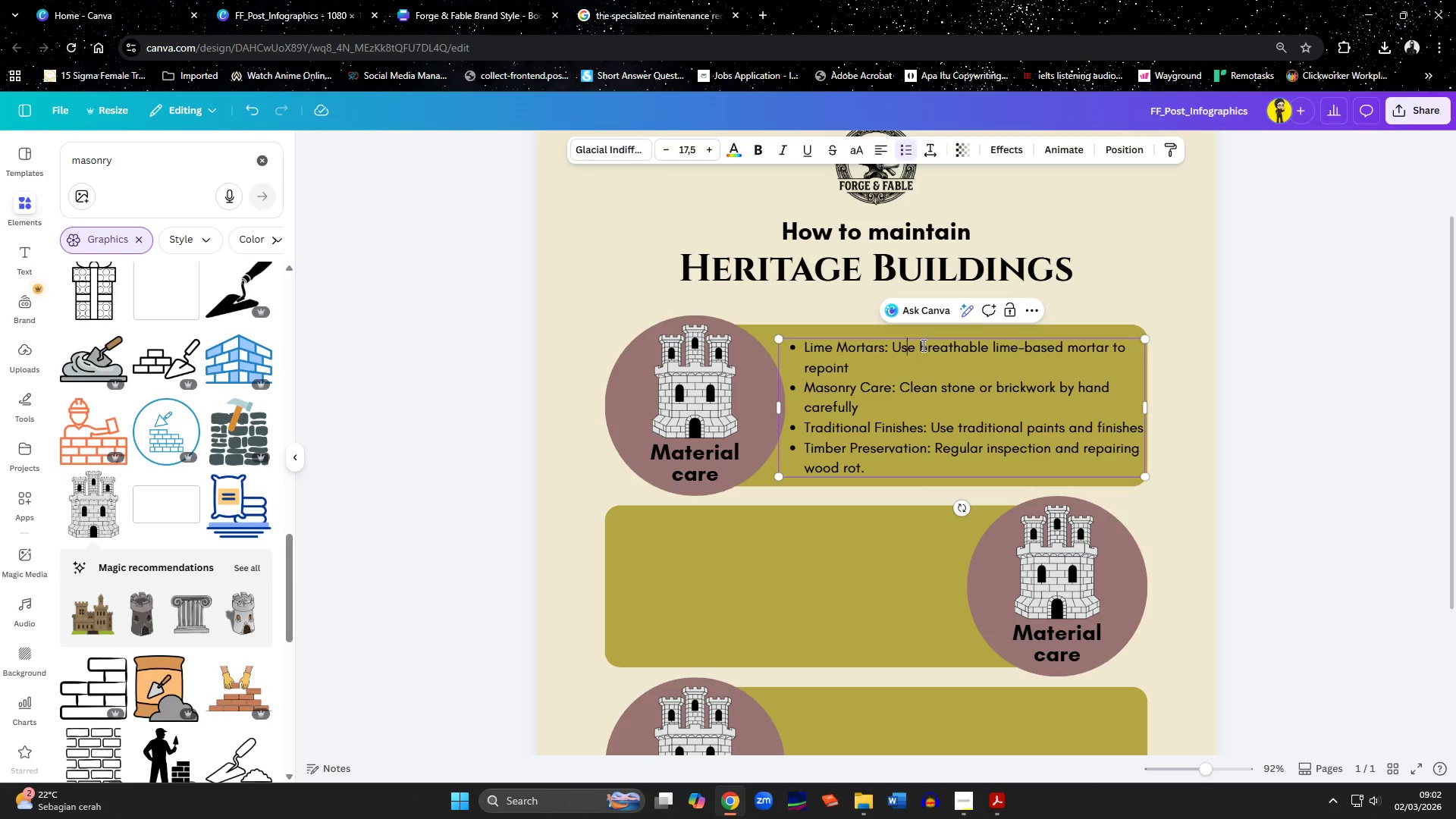 
key(ArrowLeft)
 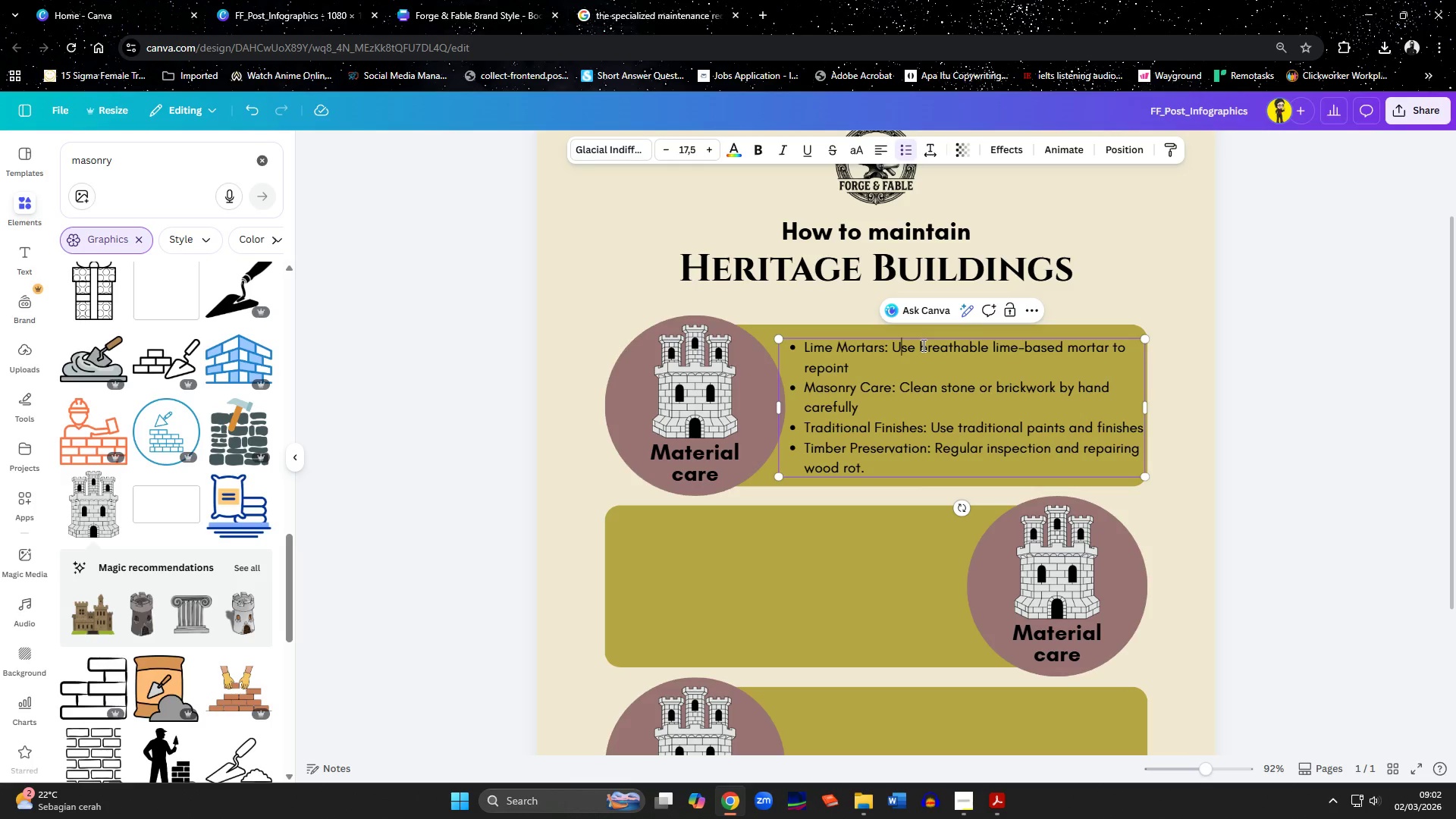 
key(ArrowLeft)
 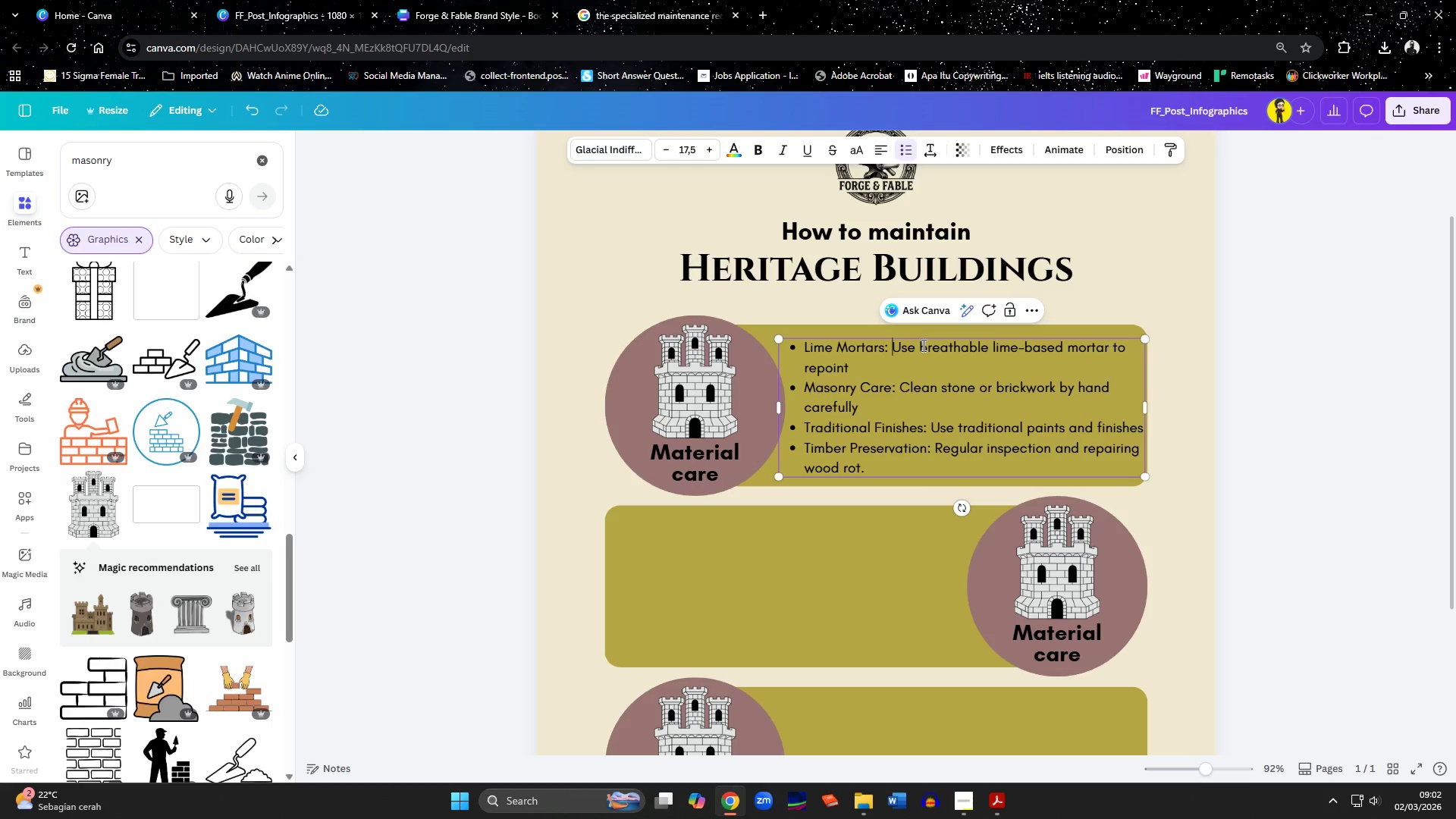 
key(ArrowDown)
 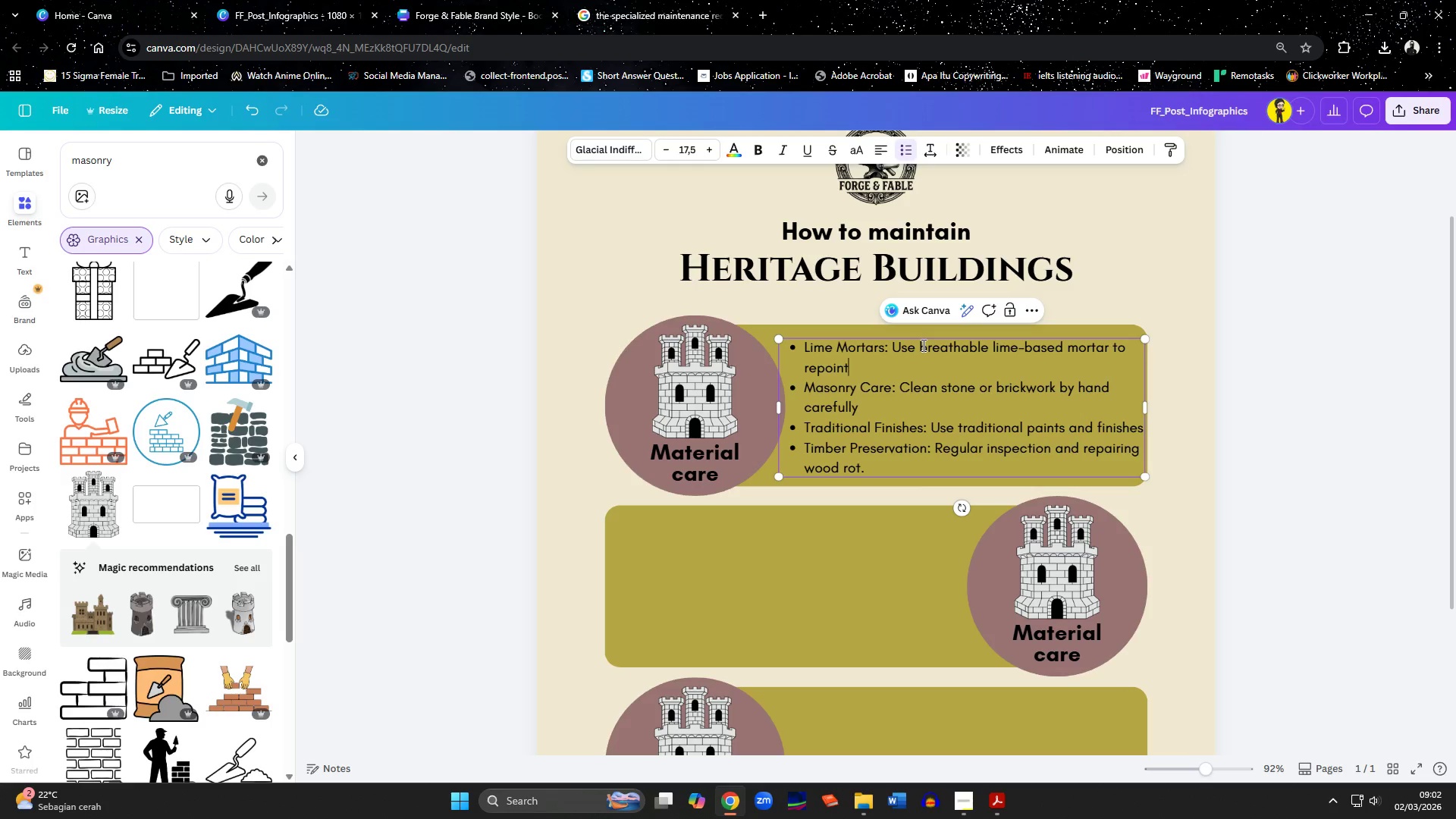 
key(ArrowDown)
 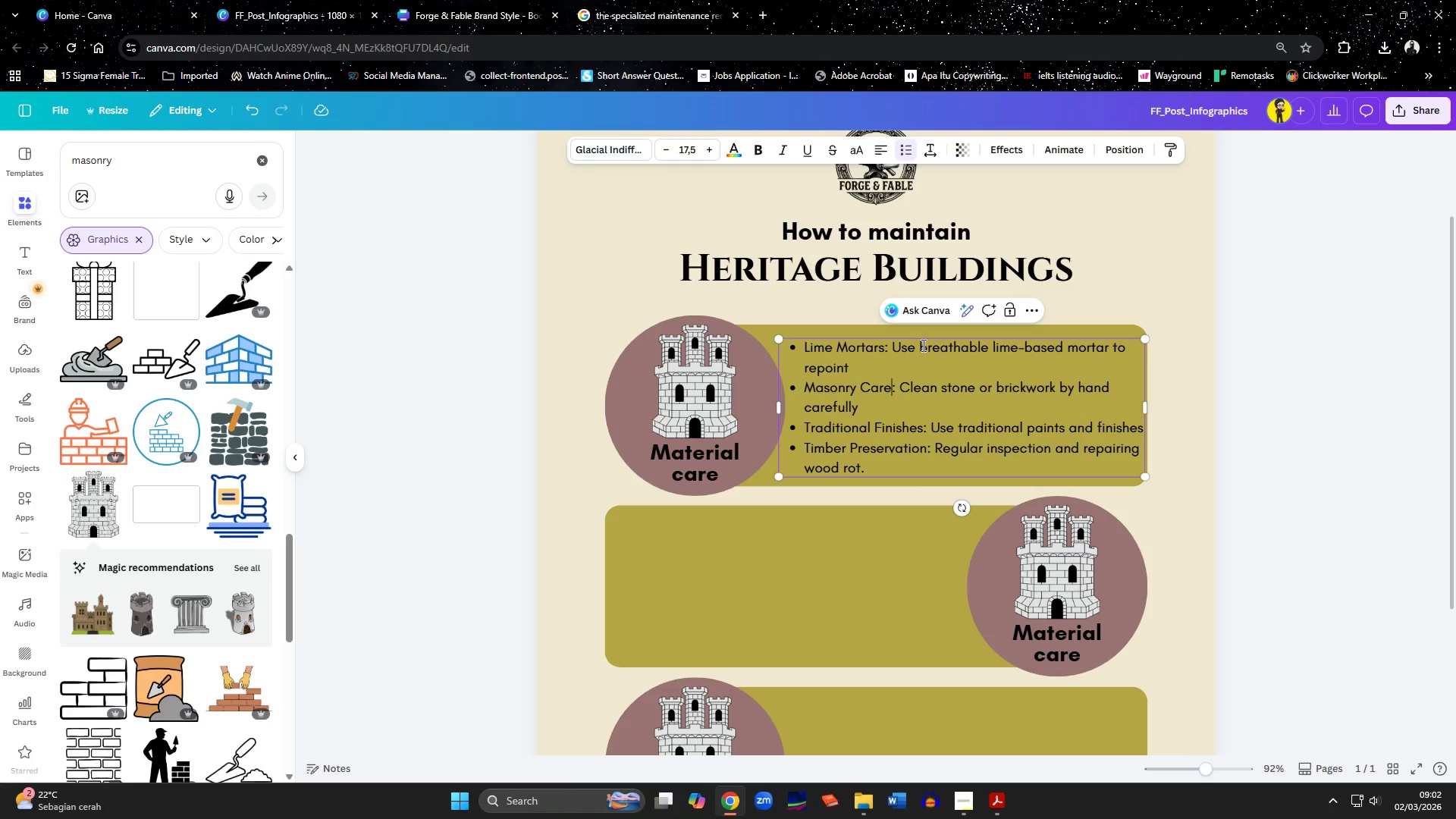 
key(ArrowRight)
 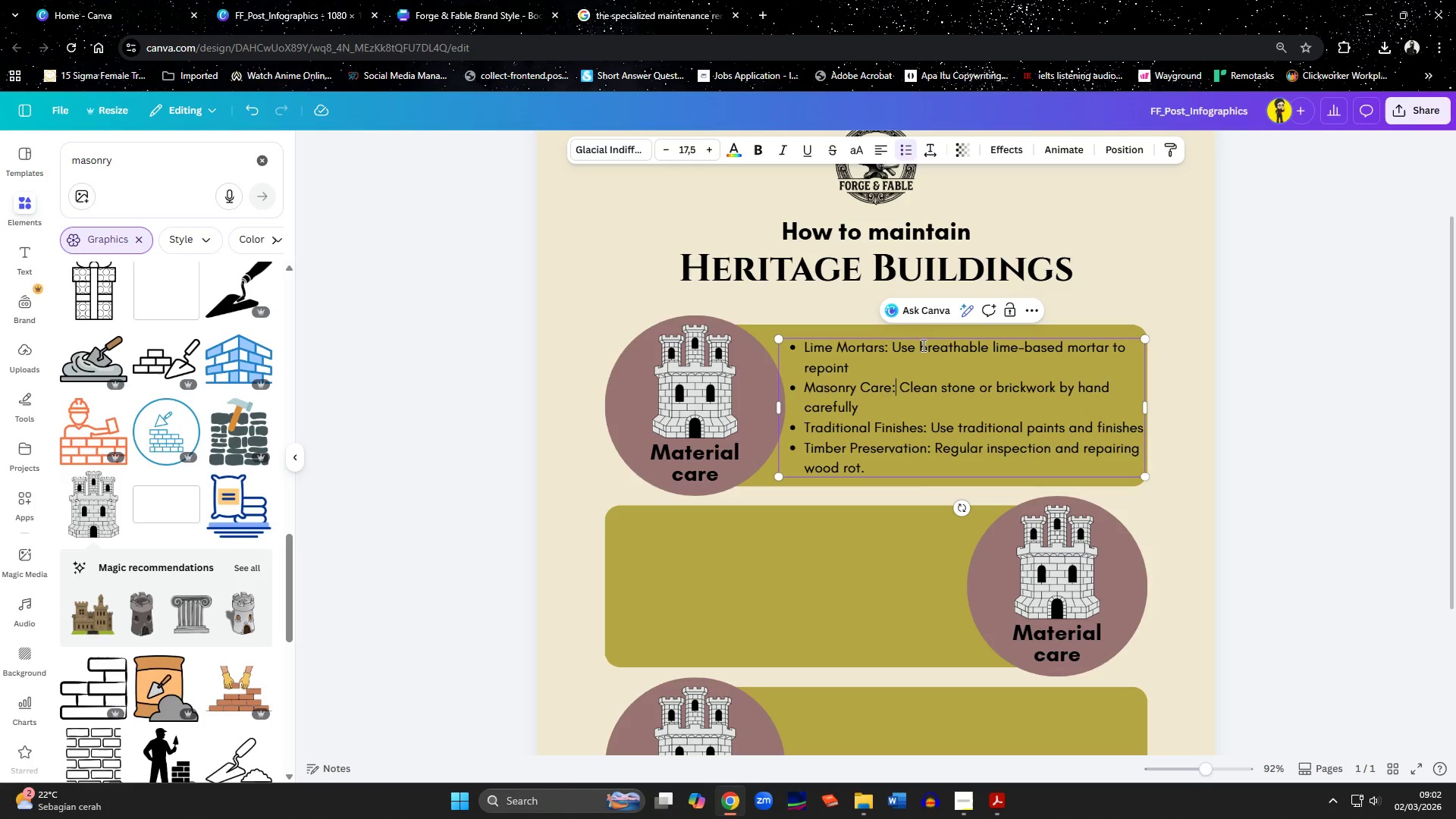 
key(ArrowRight)
 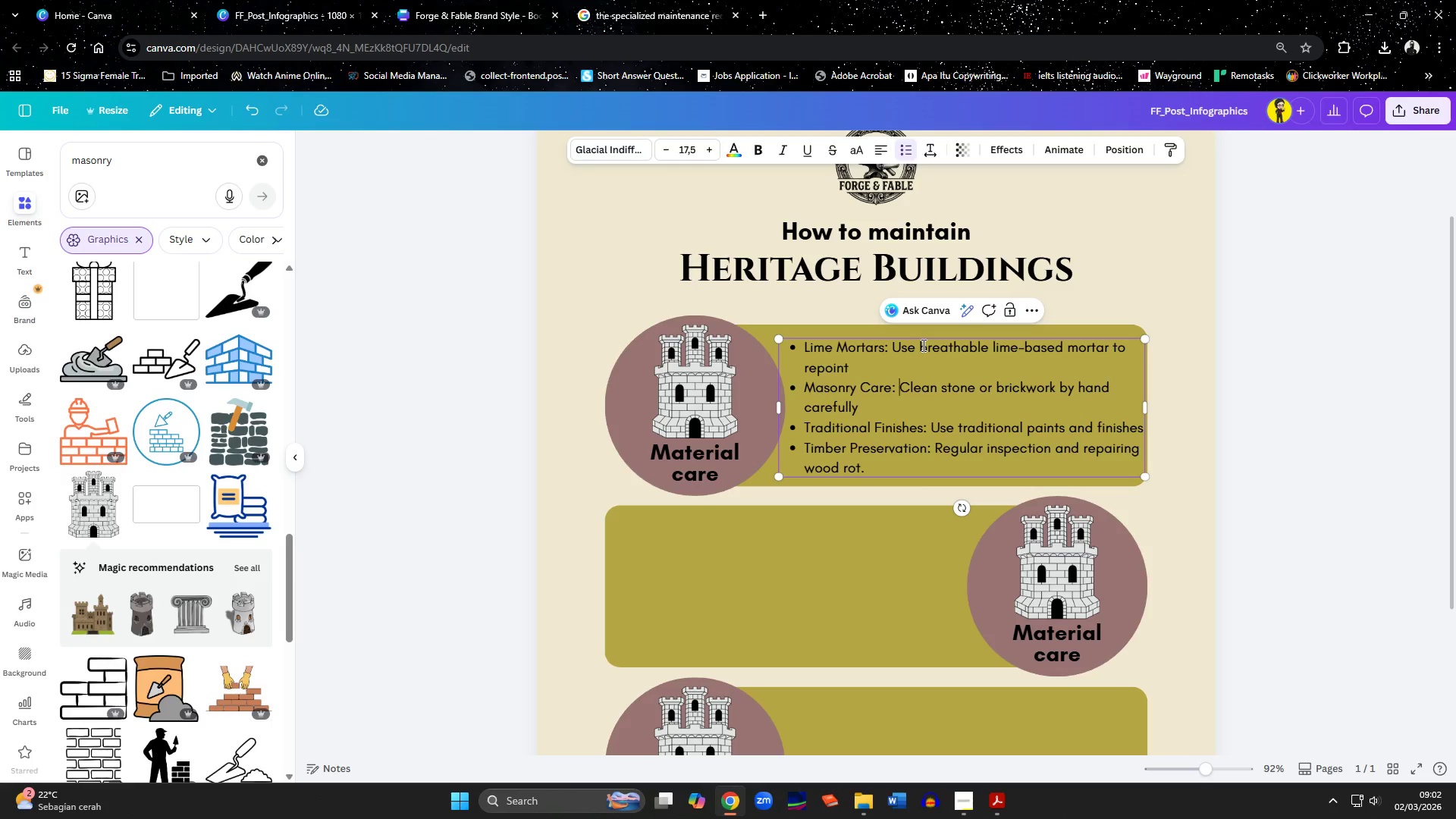 
hold_key(key=ShiftLeft, duration=2.55)
 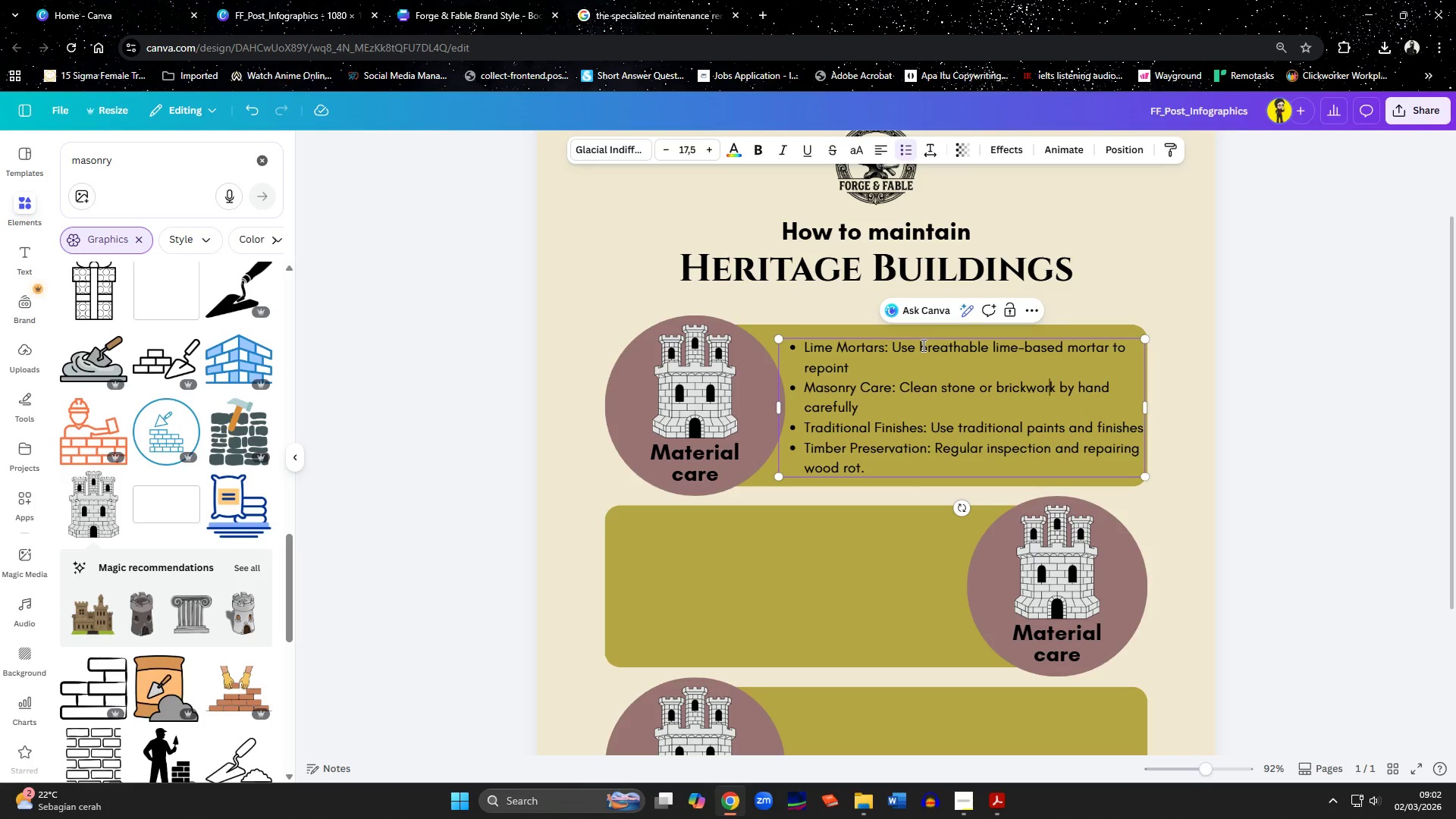 
hold_key(key=ArrowRight, duration=1.22)
 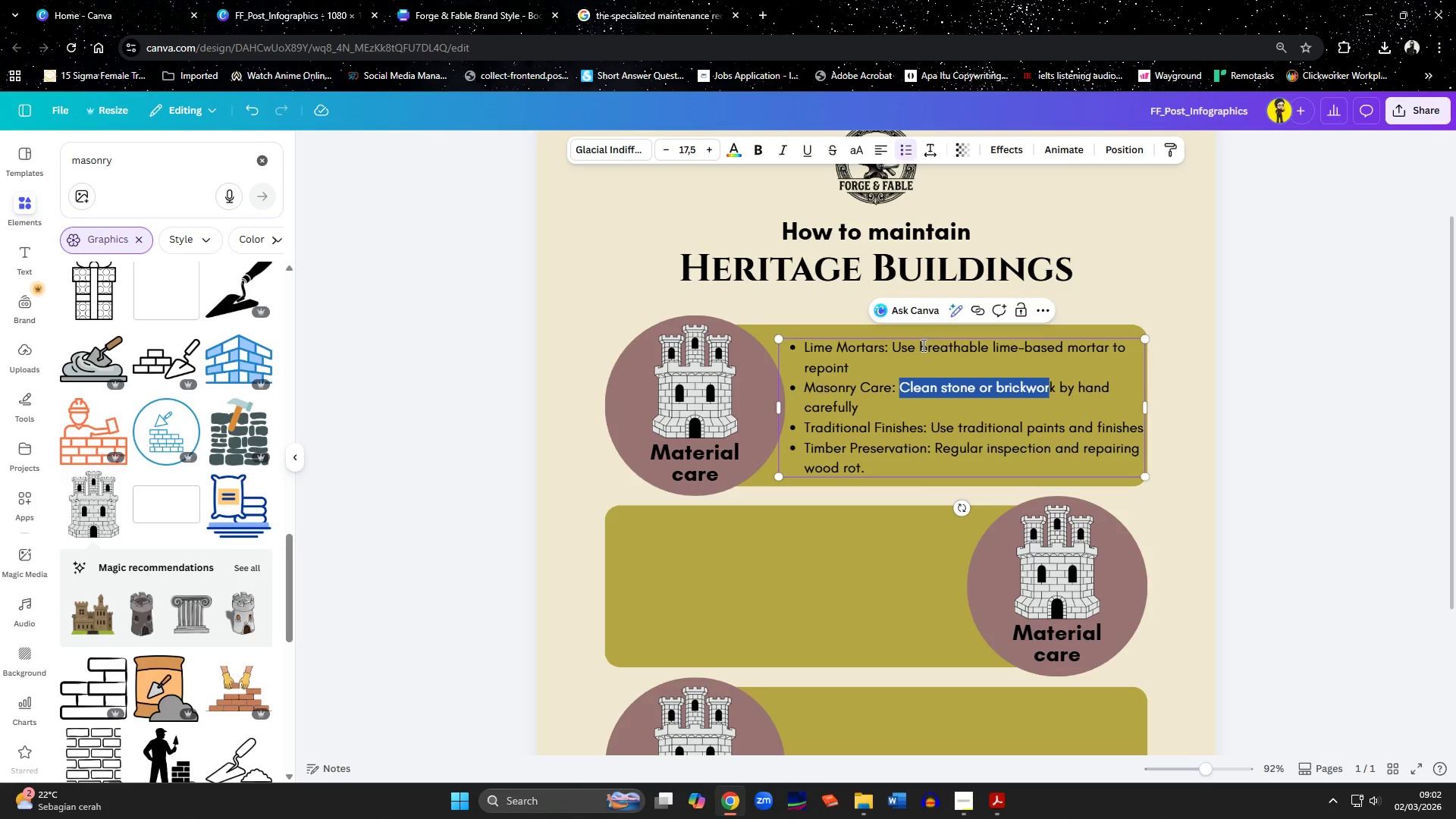 
key(ArrowRight)
 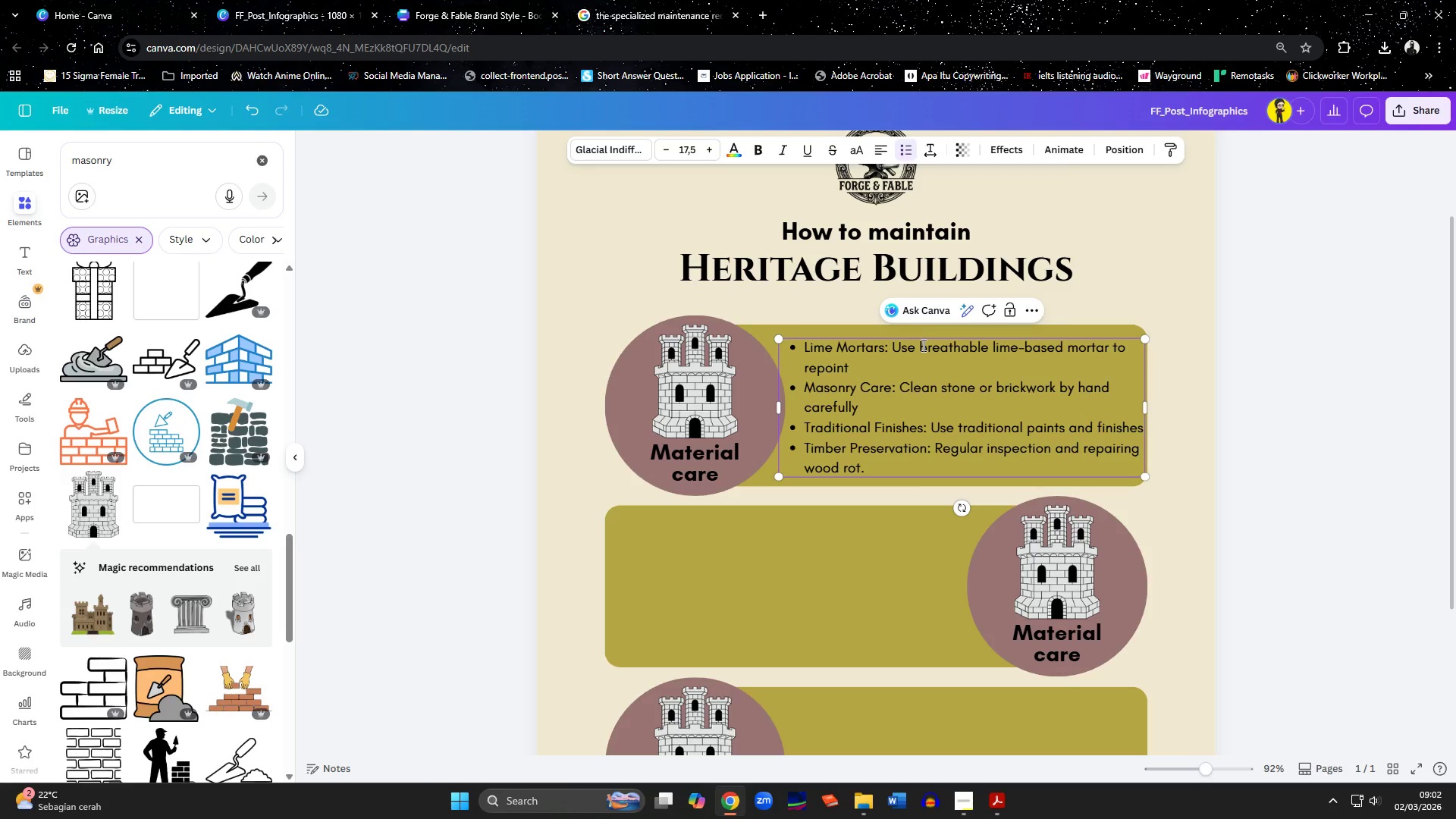 
key(ArrowRight)
 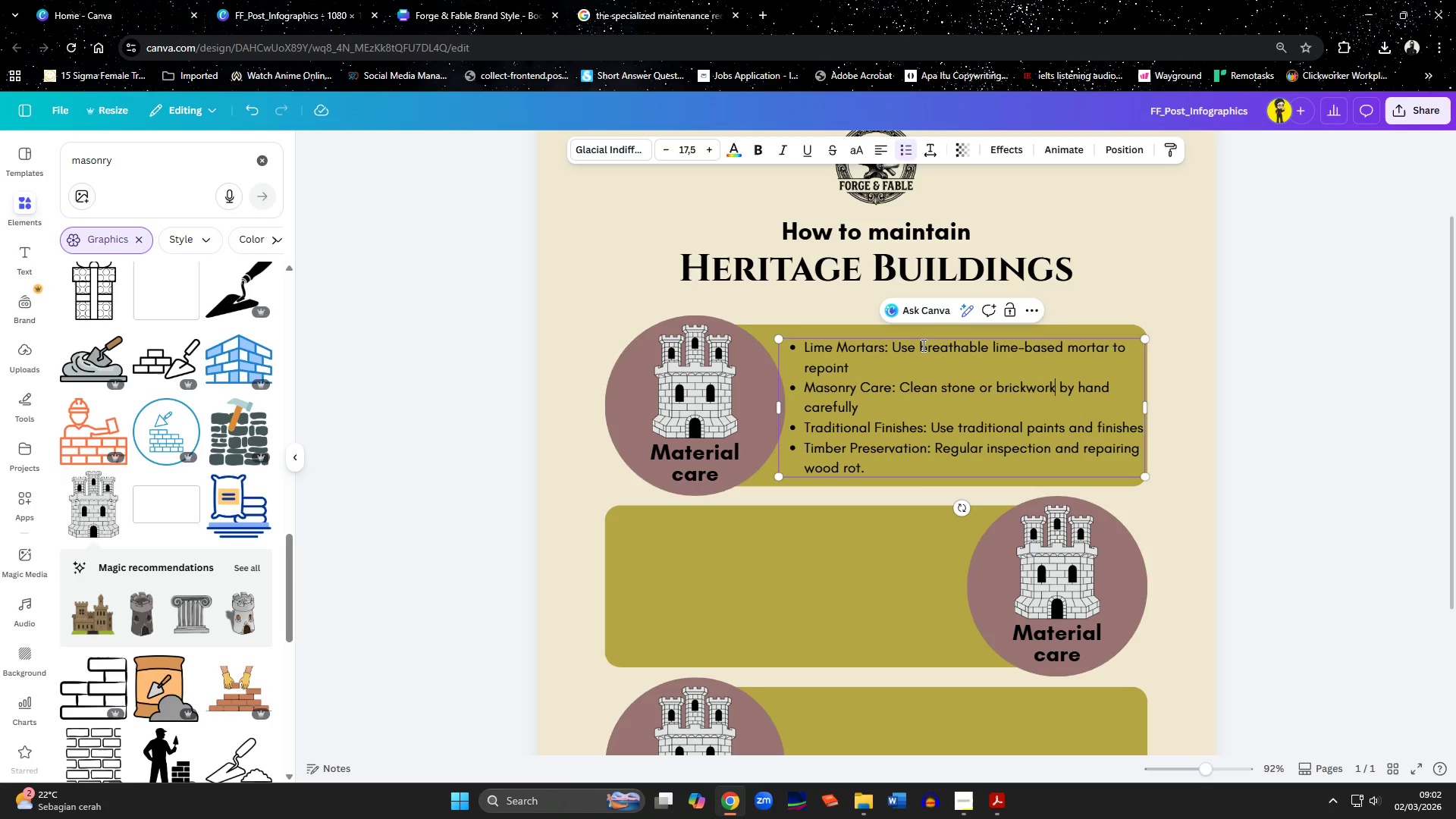 
hold_key(key=ShiftLeft, duration=1.78)
 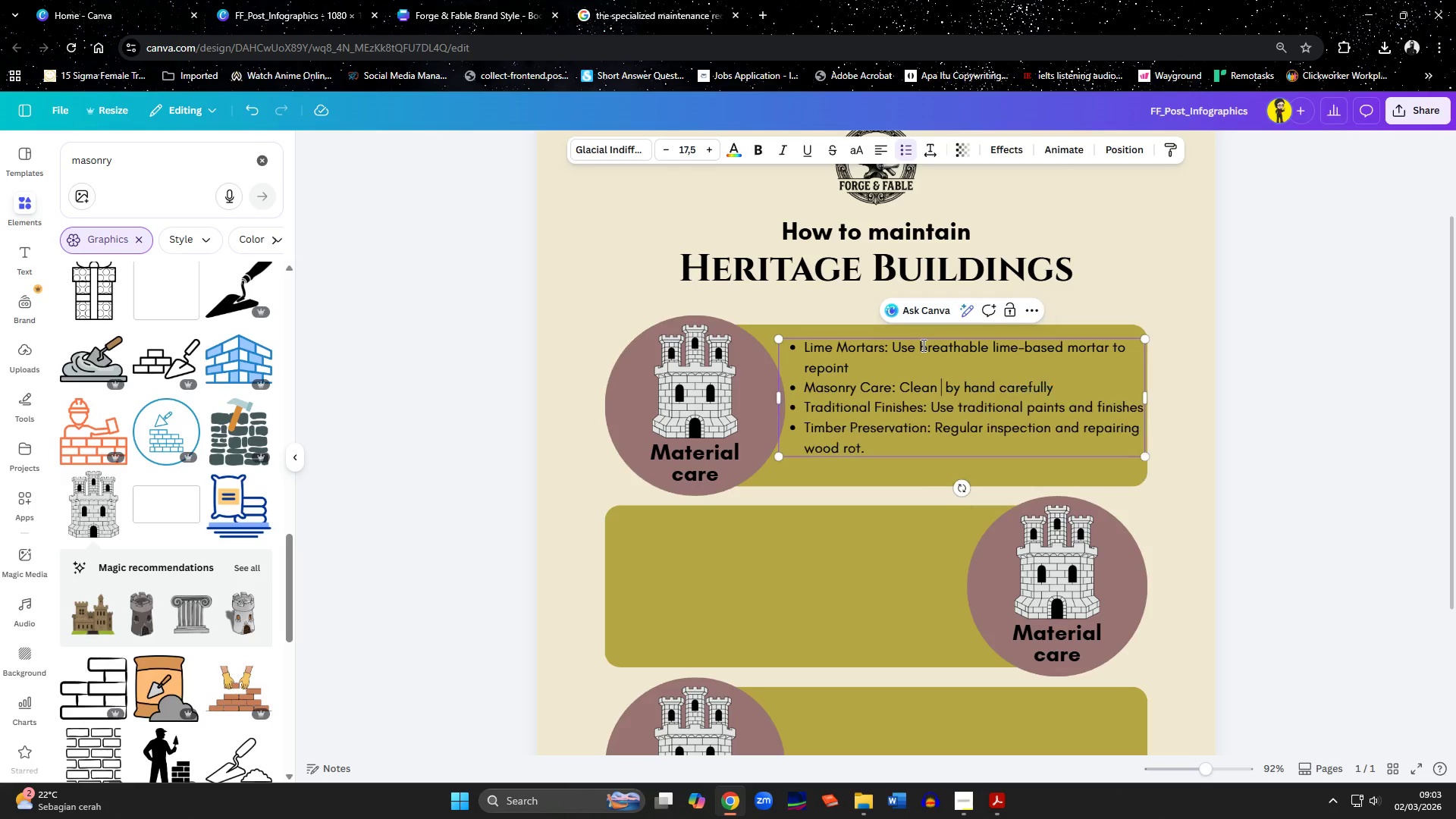 
hold_key(key=ArrowLeft, duration=1.06)
 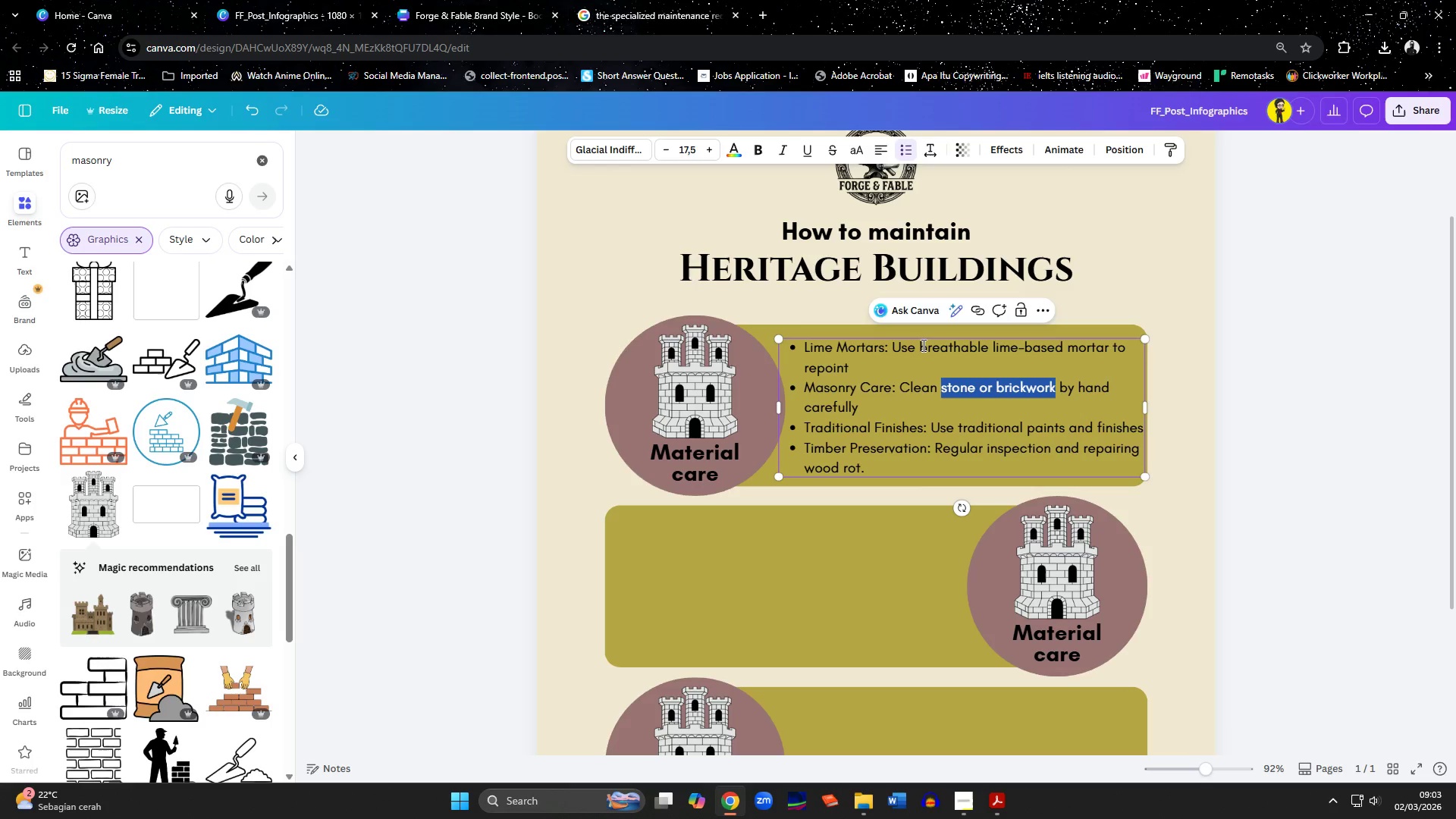 
key(Backspace)
 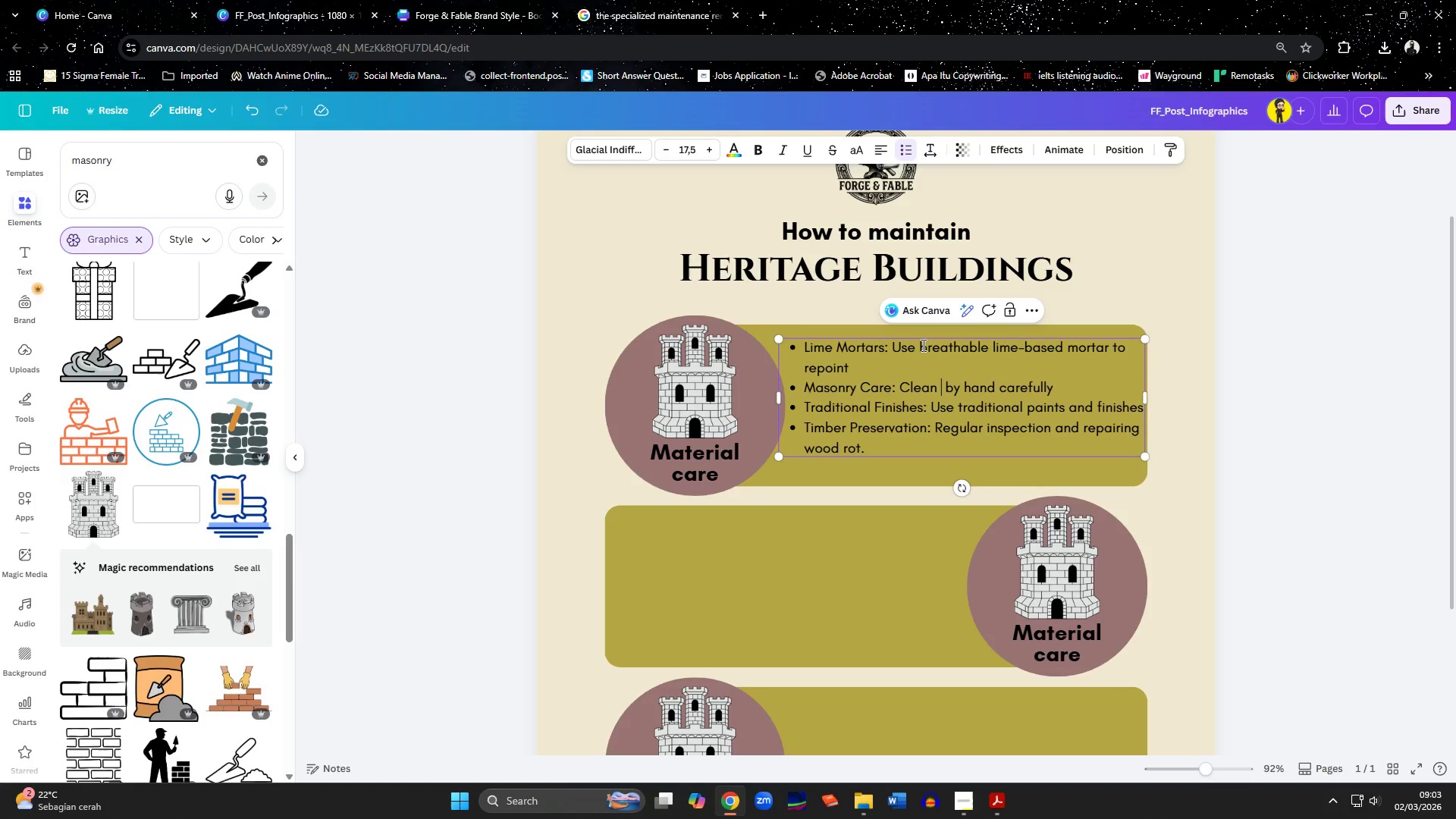 
key(Backspace)
 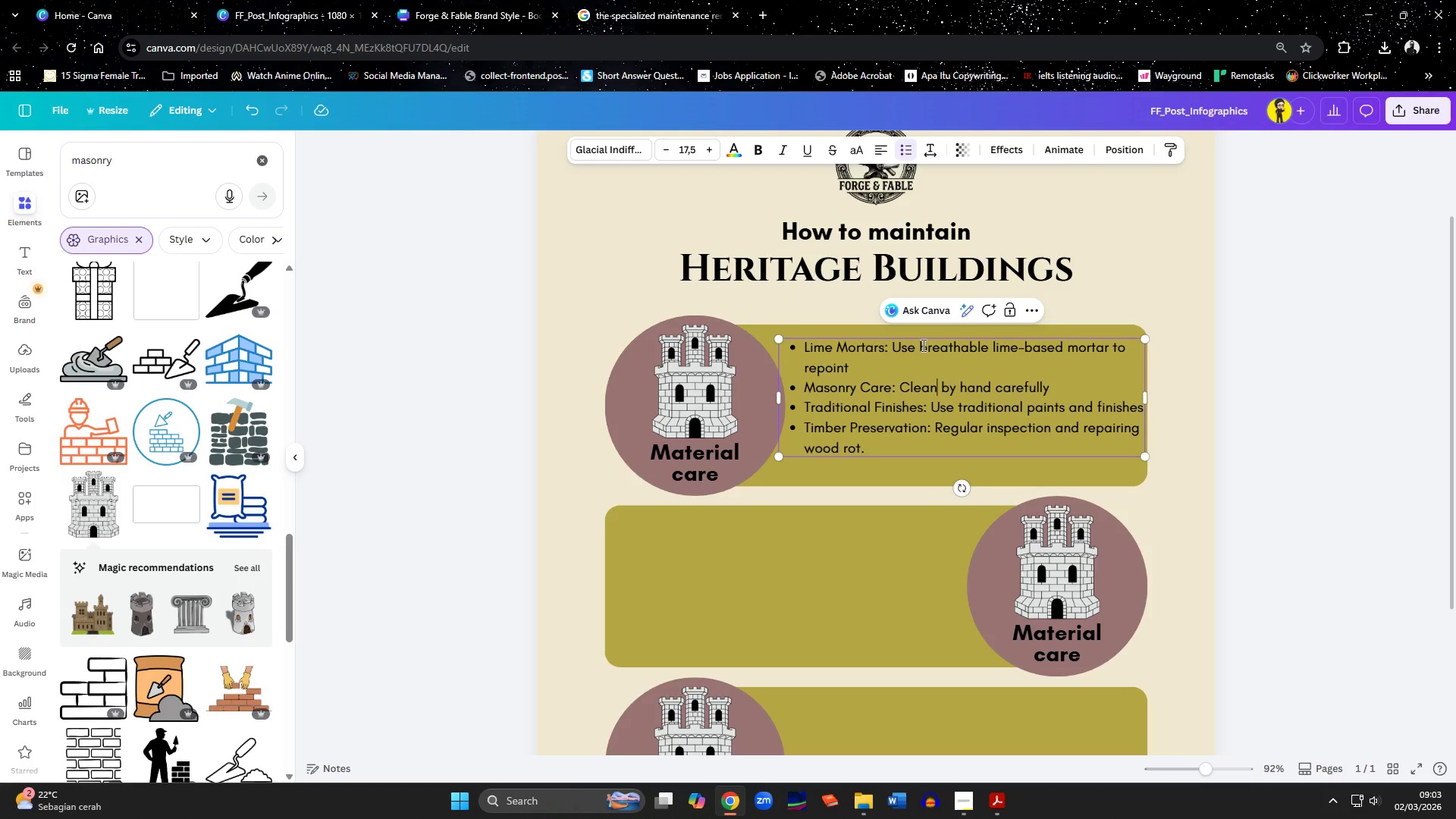 
key(ArrowDown)
 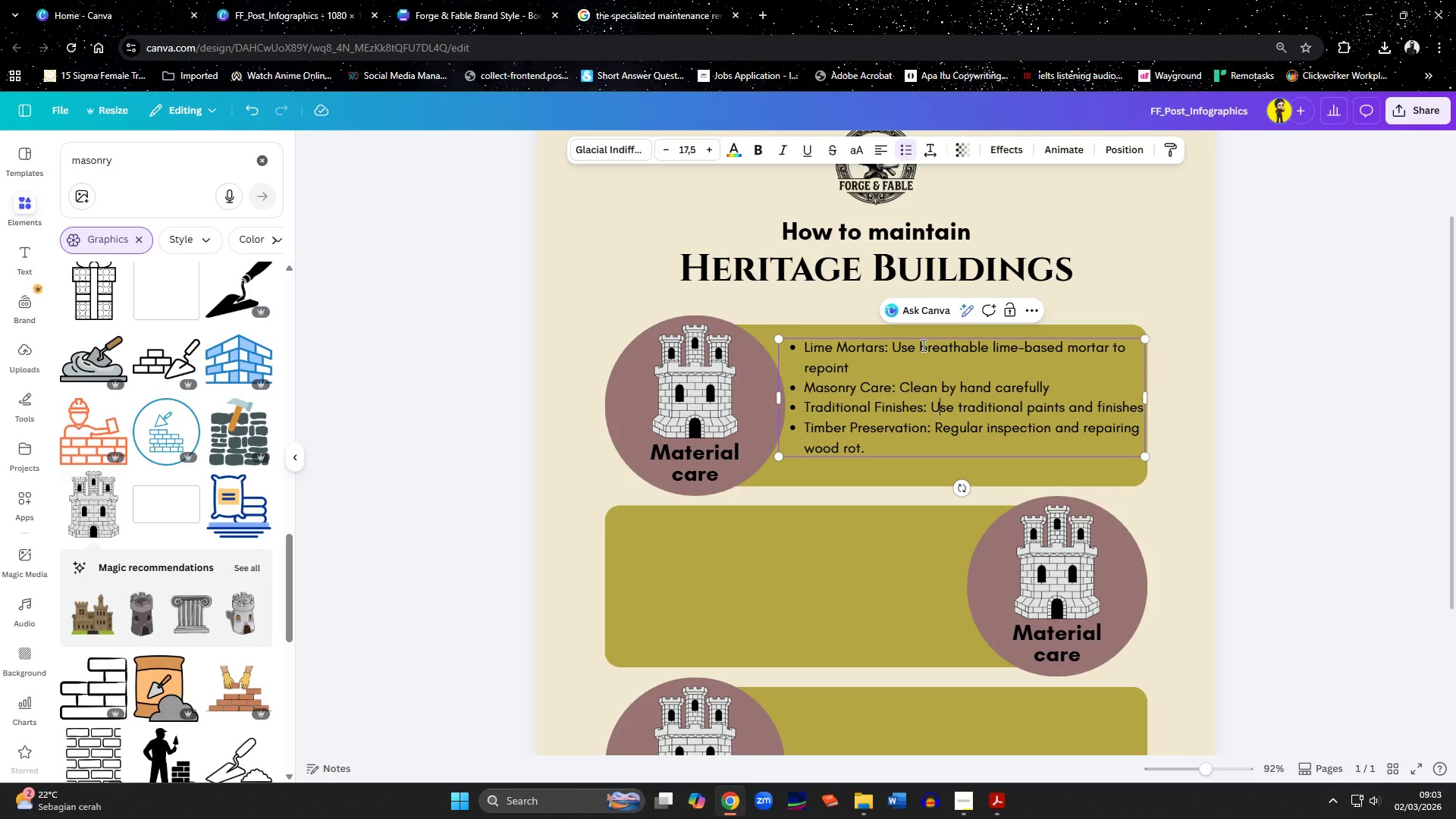 
hold_key(key=ArrowRight, duration=0.75)
 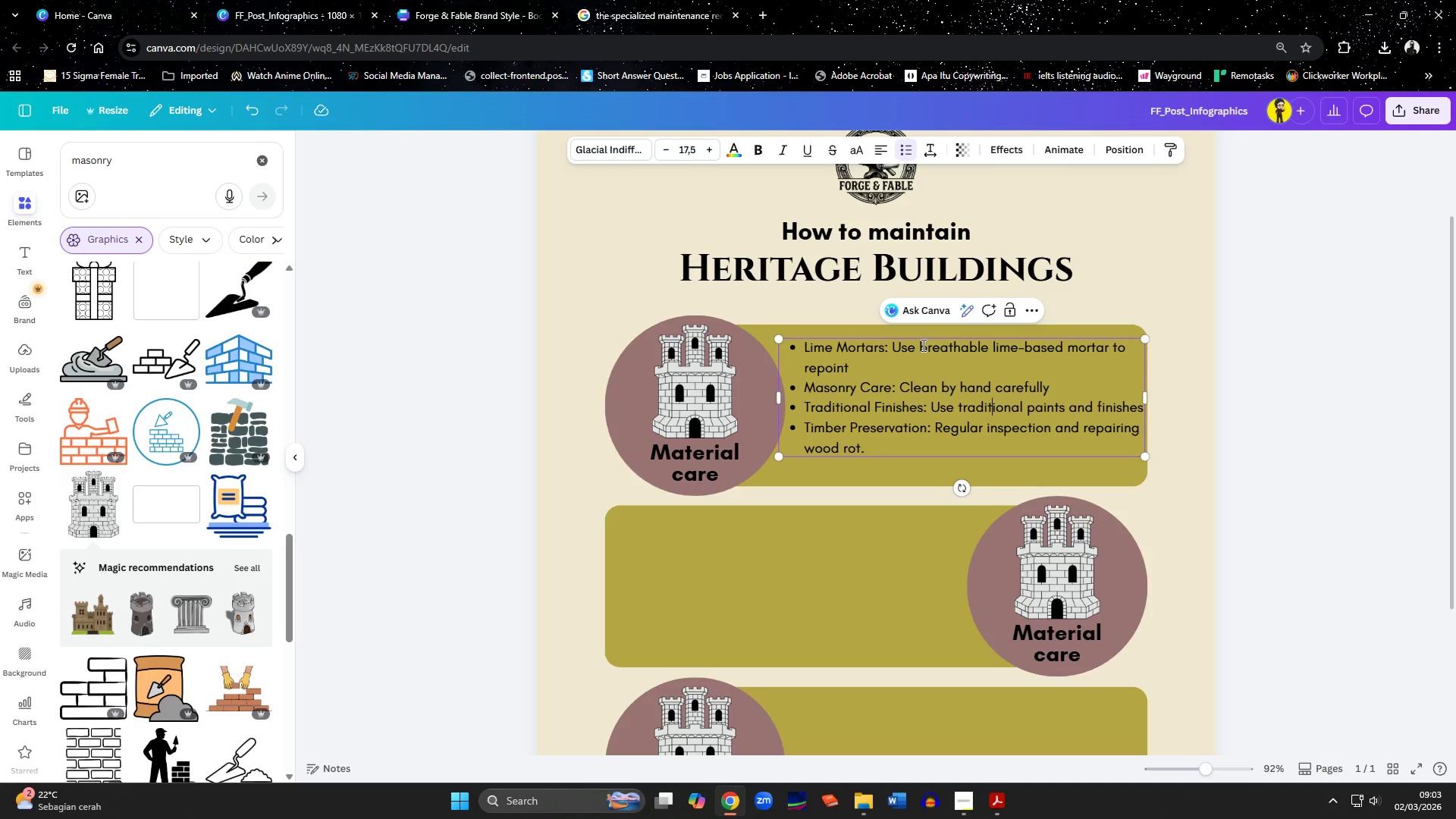 
key(ArrowDown)
 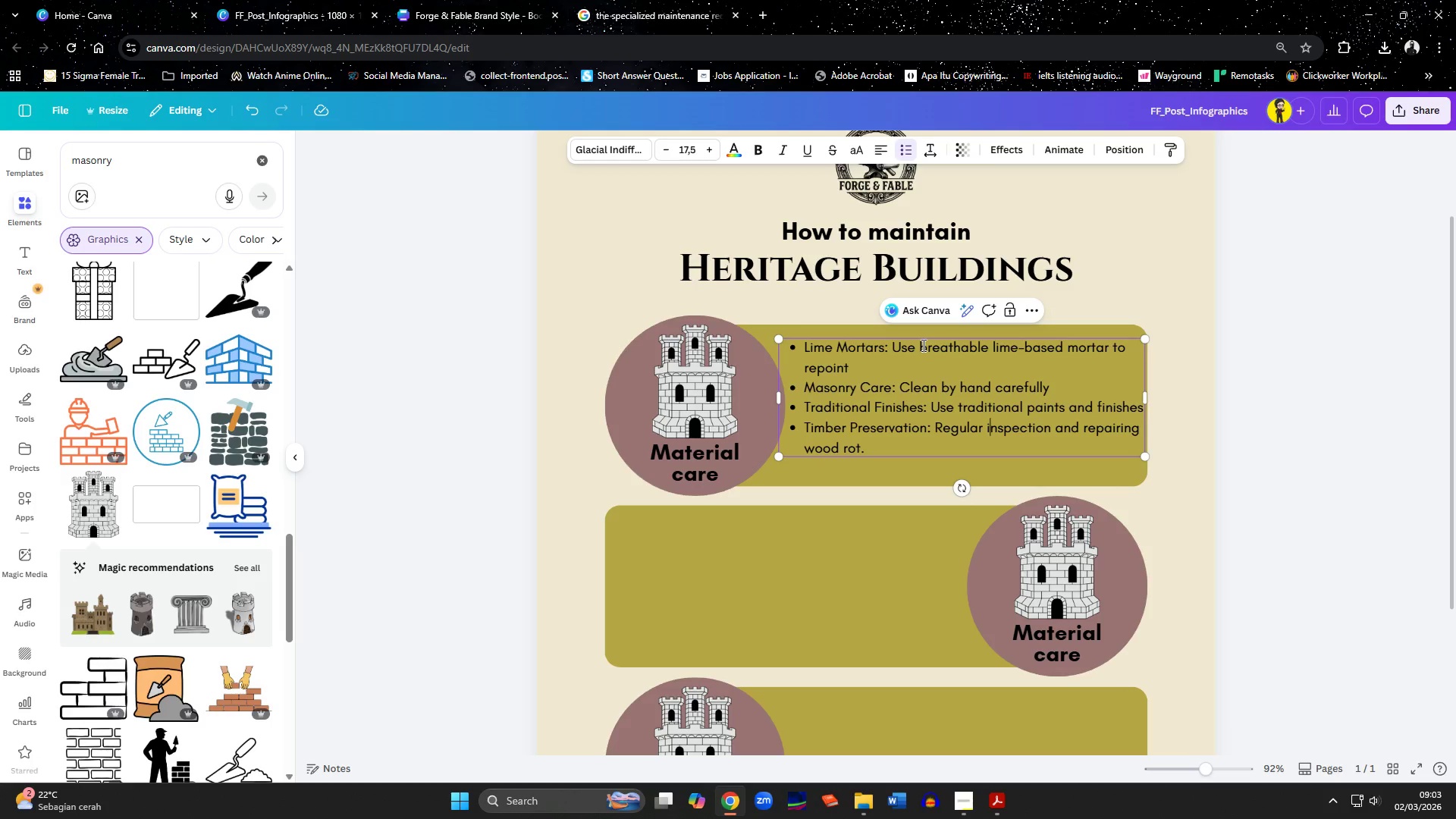 
key(ArrowUp)
 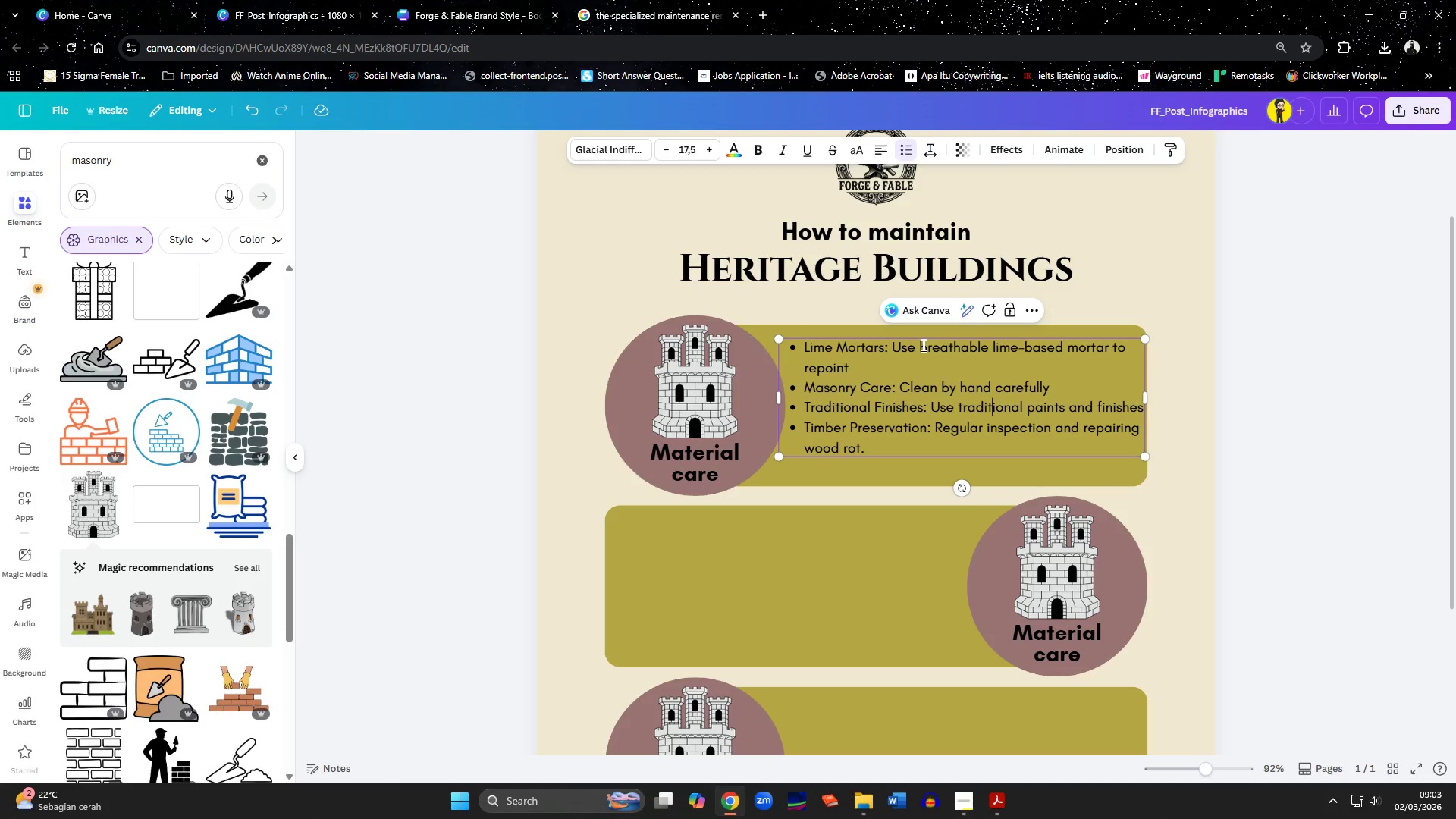 
hold_key(key=ArrowRight, duration=1.51)
 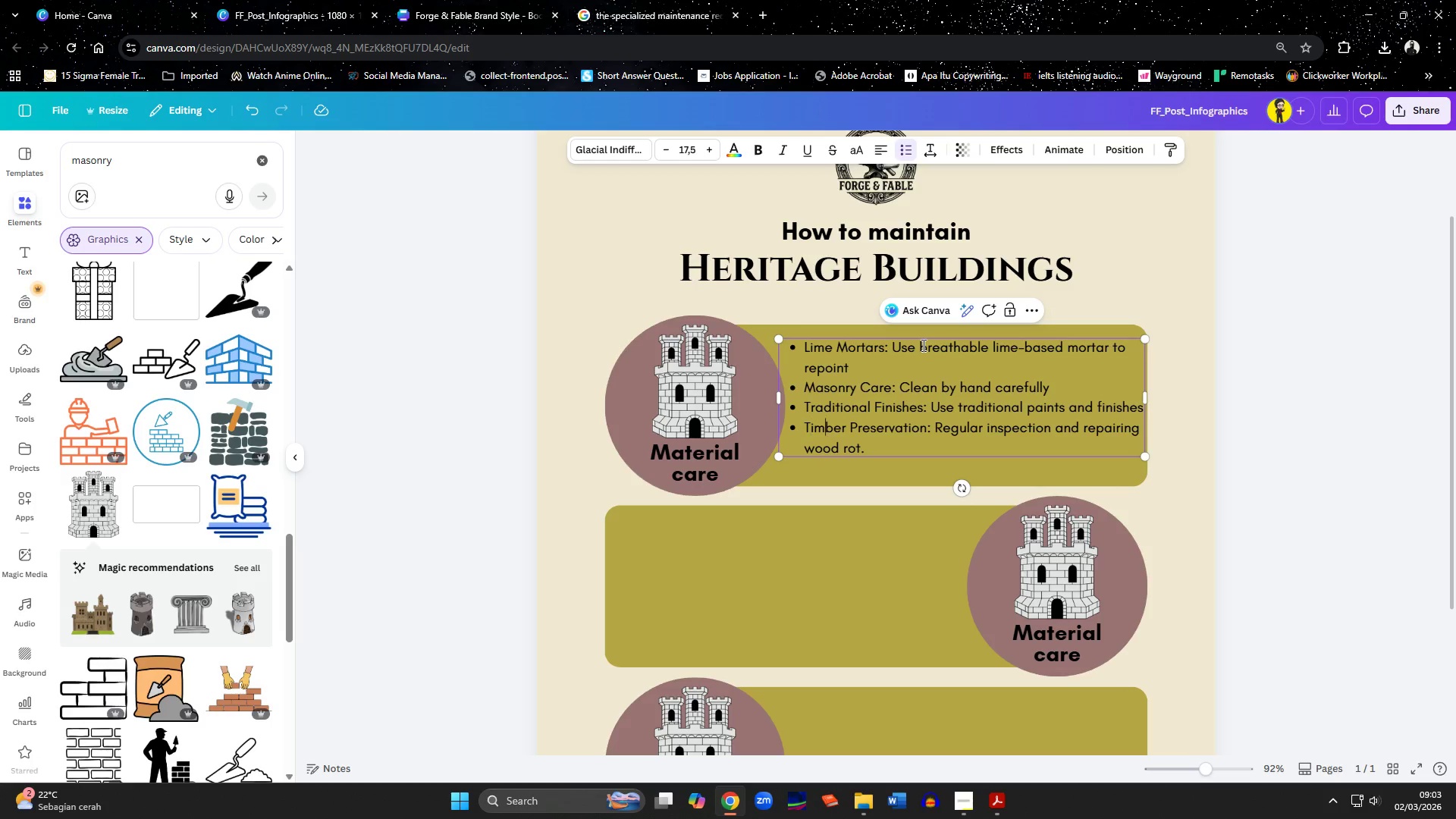 
key(ArrowRight)
 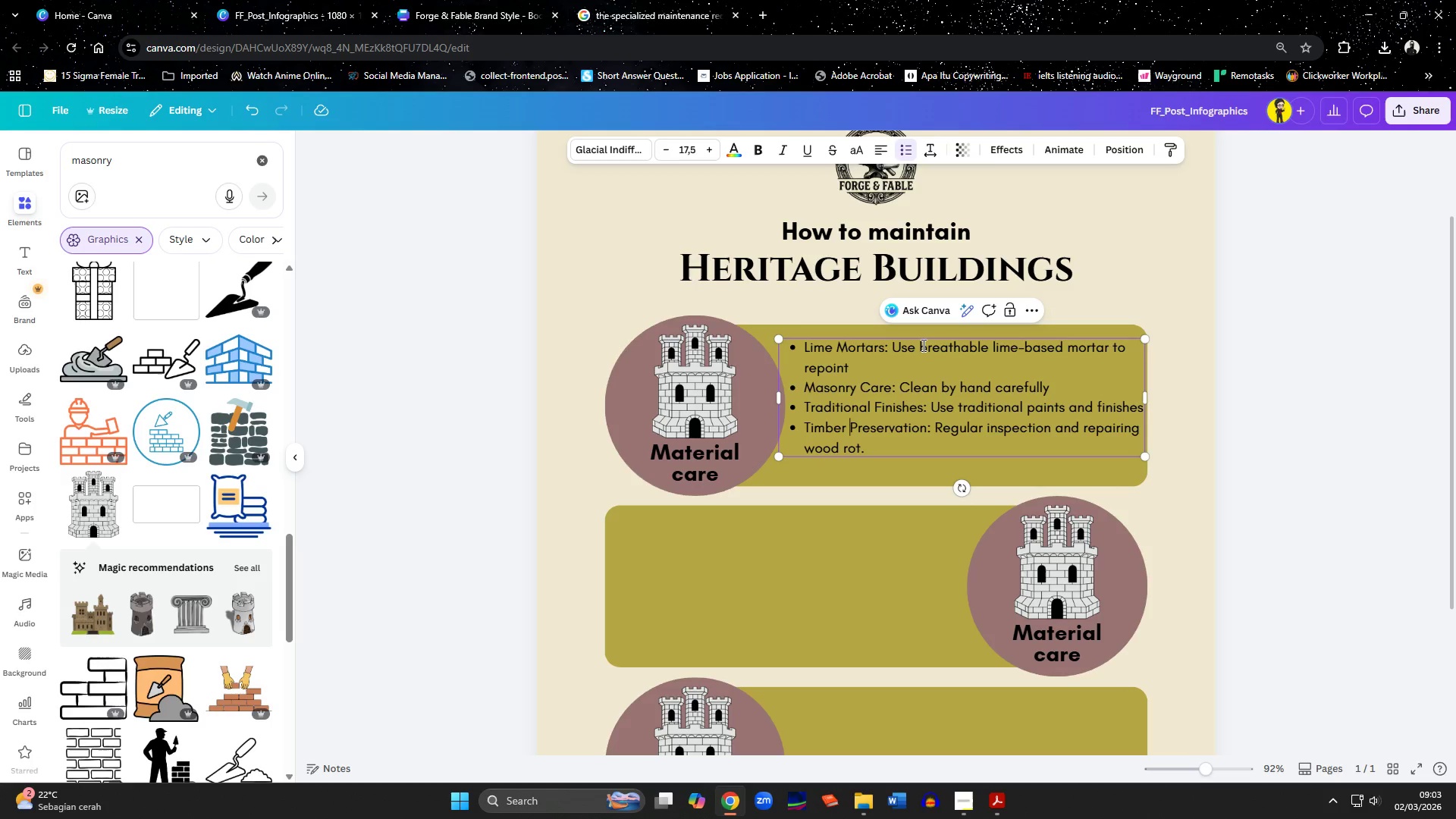 
hold_key(key=ArrowLeft, duration=1.12)
 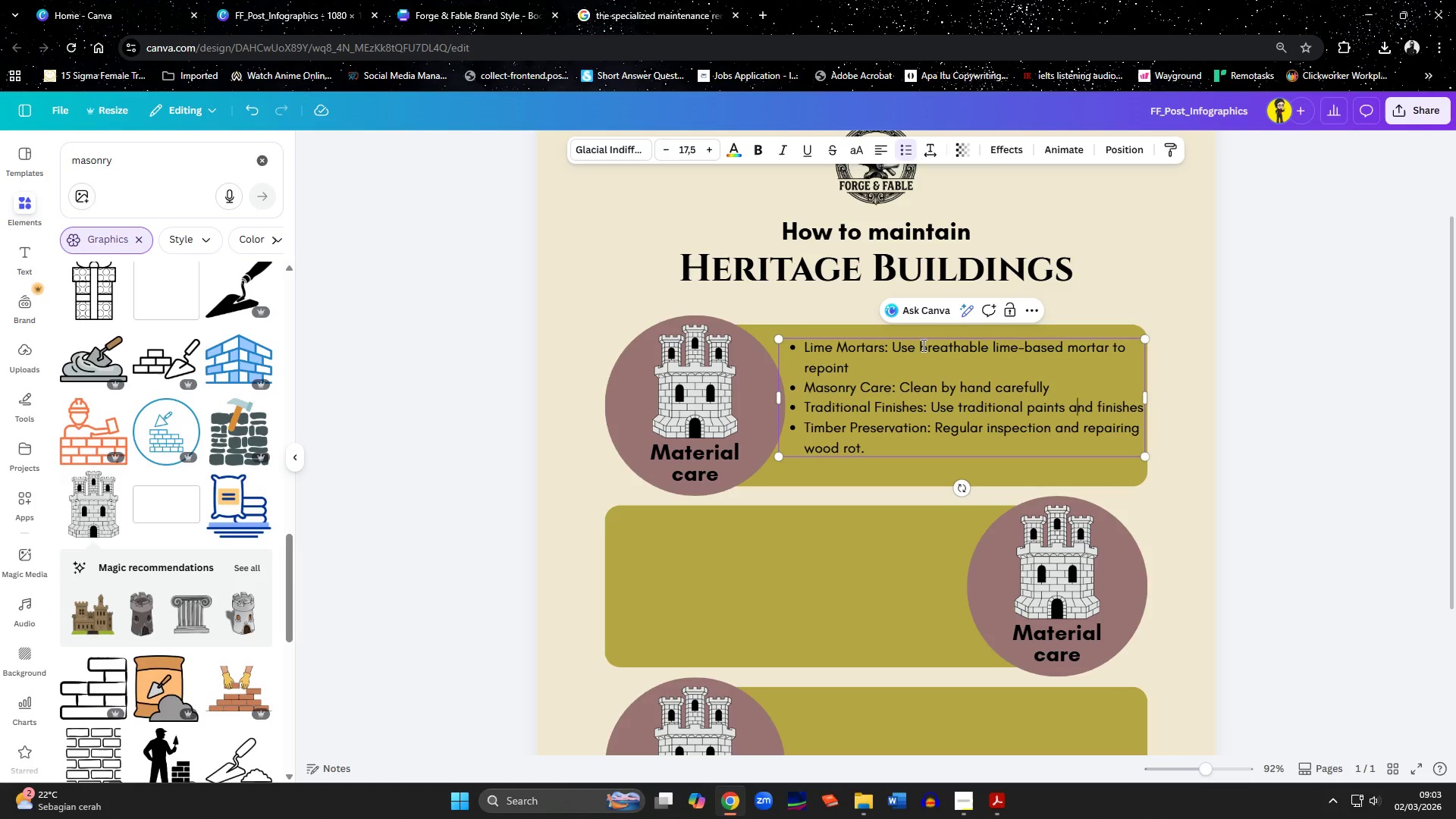 
hold_key(key=ArrowLeft, duration=0.59)
 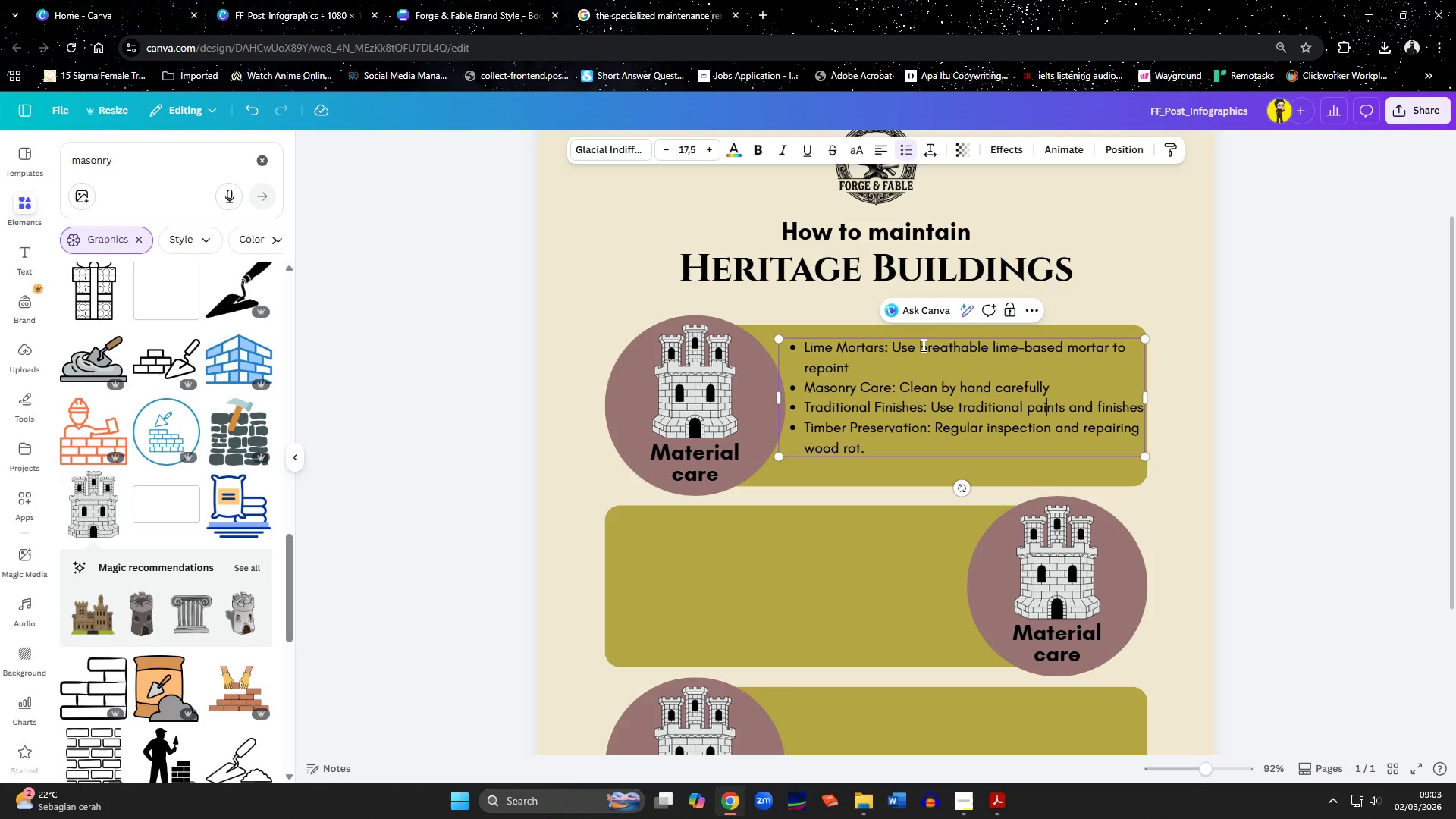 
key(ArrowRight)
 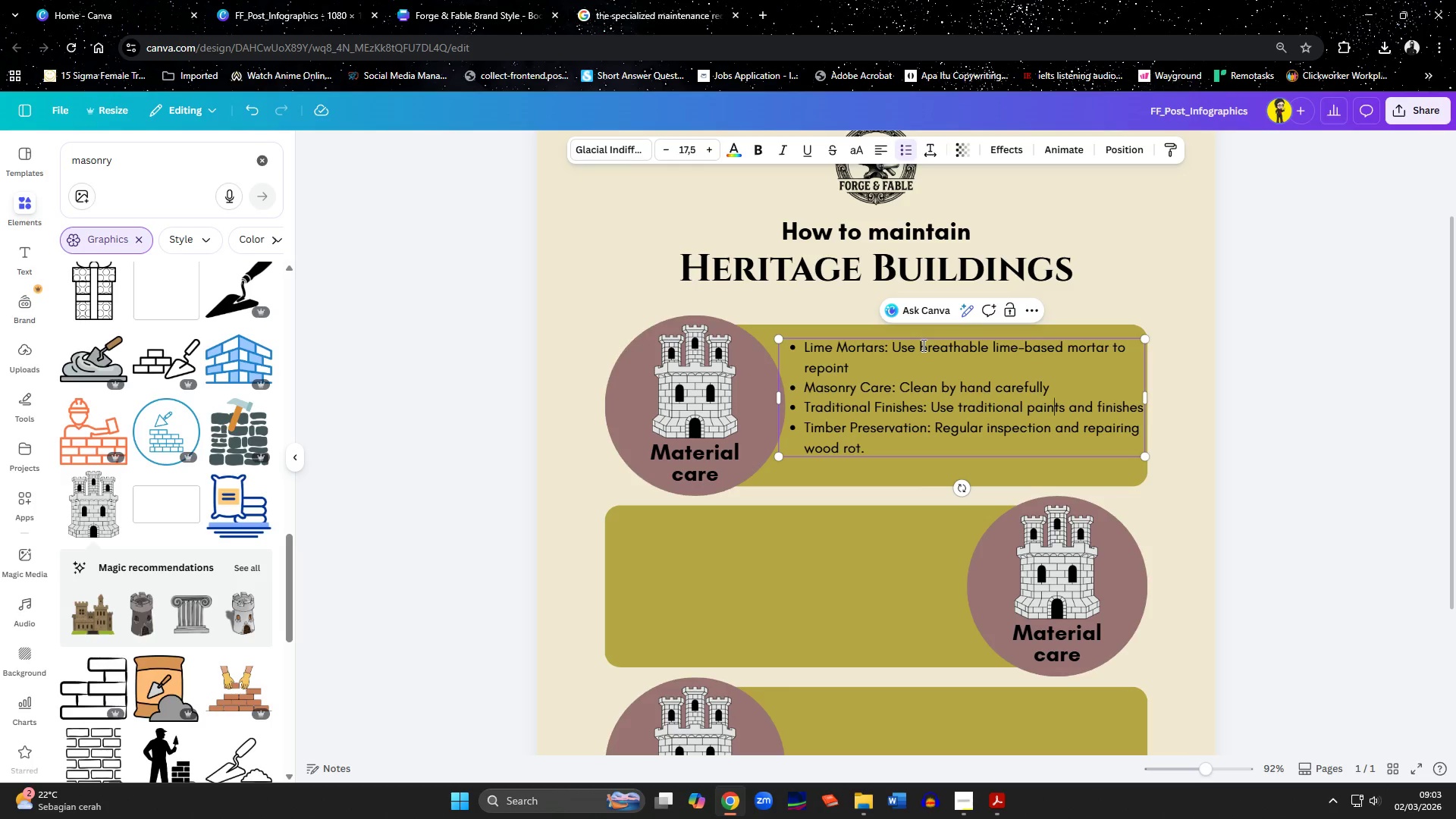 
key(ArrowRight)
 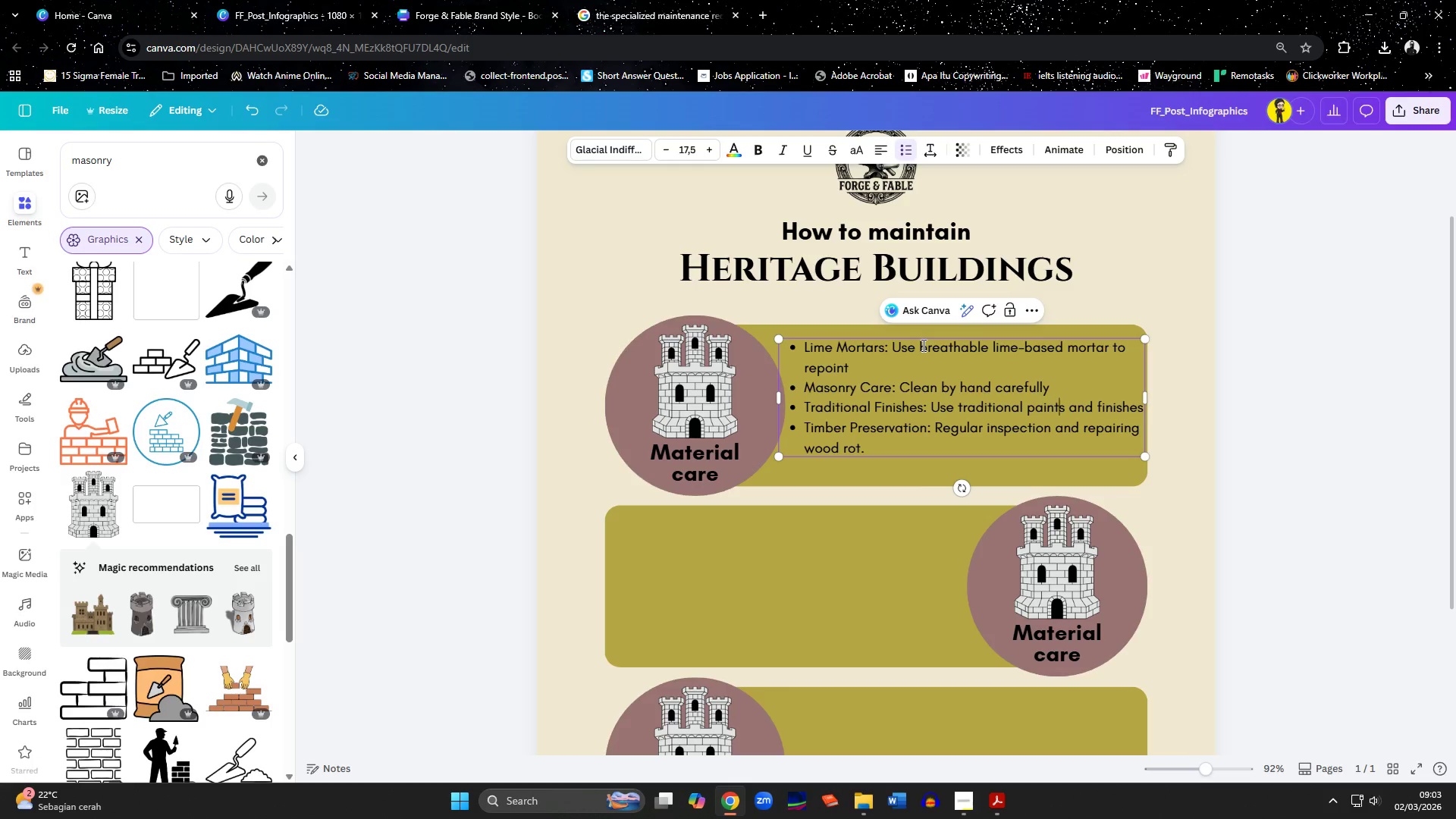 
key(ArrowRight)
 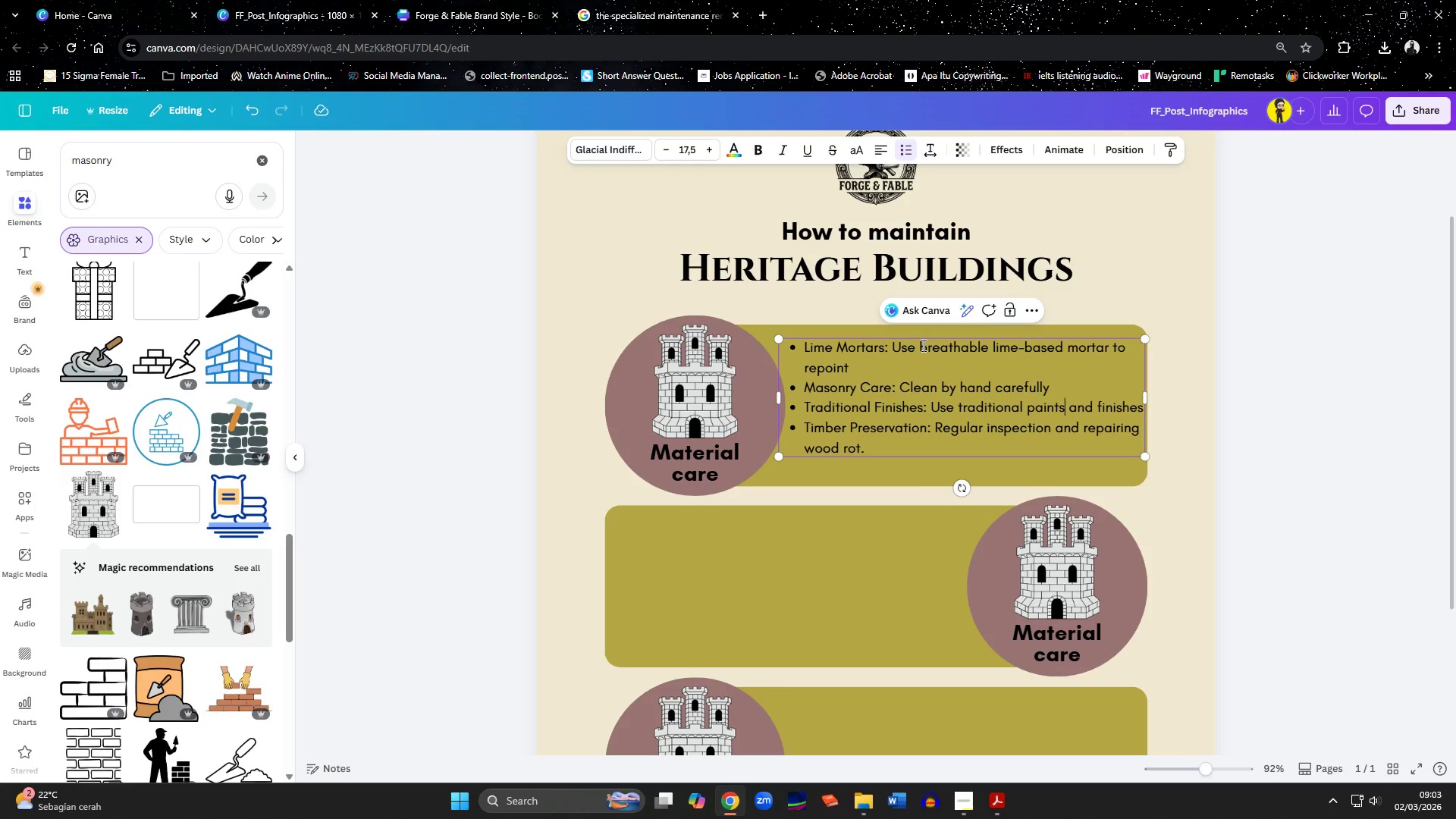 
hold_key(key=ArrowRight, duration=0.83)
 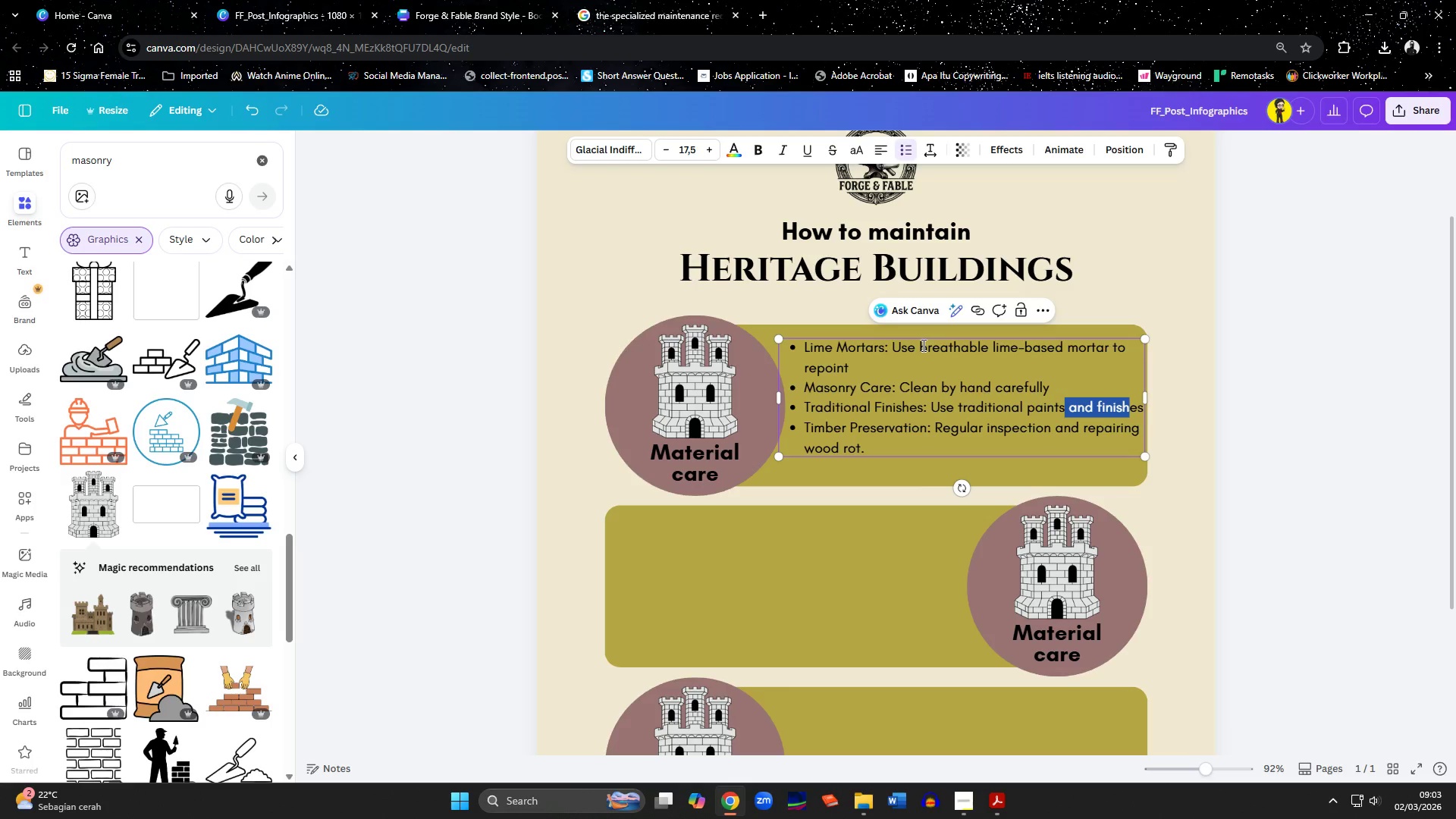 
key(Shift+ArrowRight)
 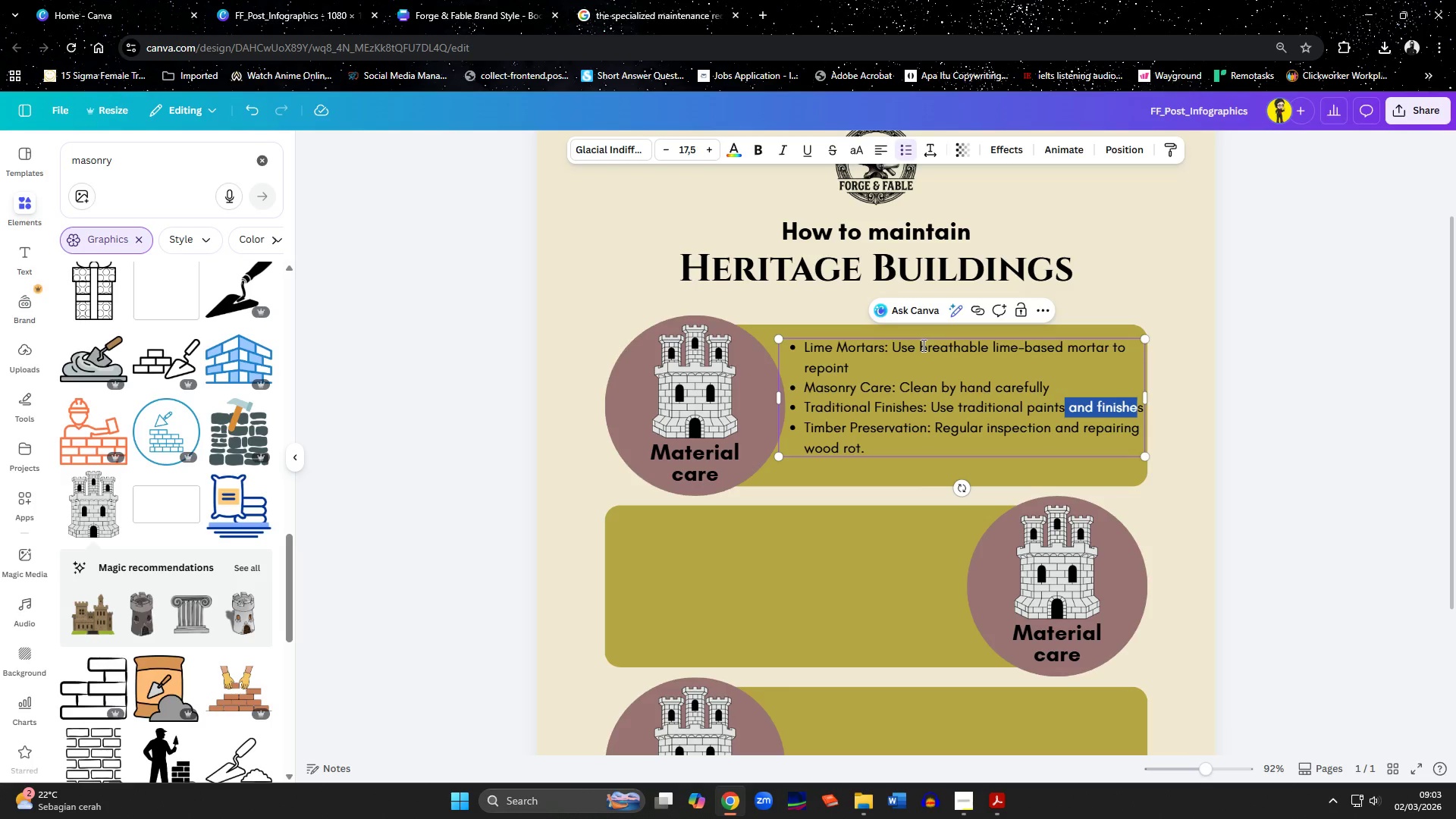 
key(Shift+ArrowRight)
 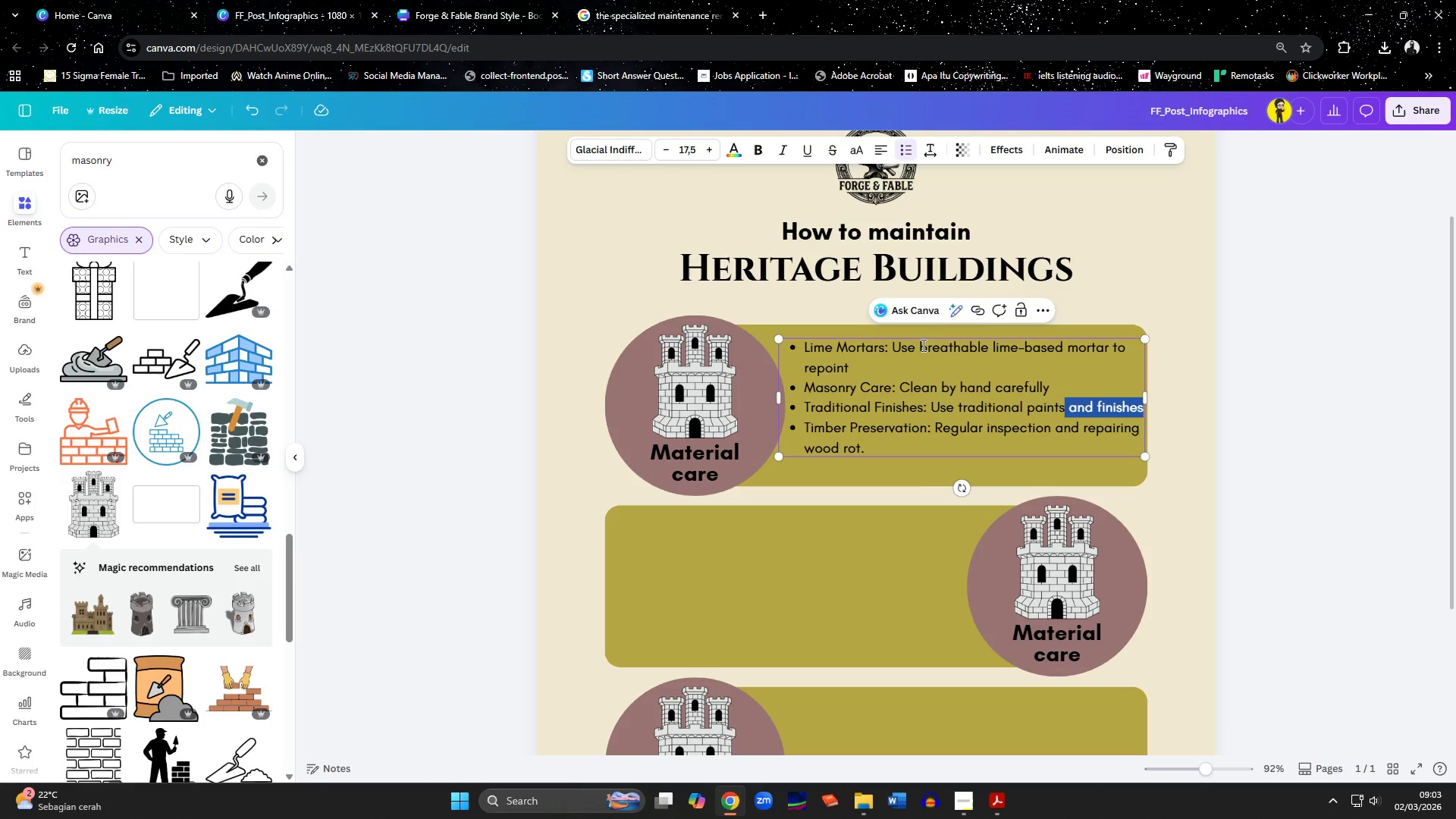 
key(Backspace)
 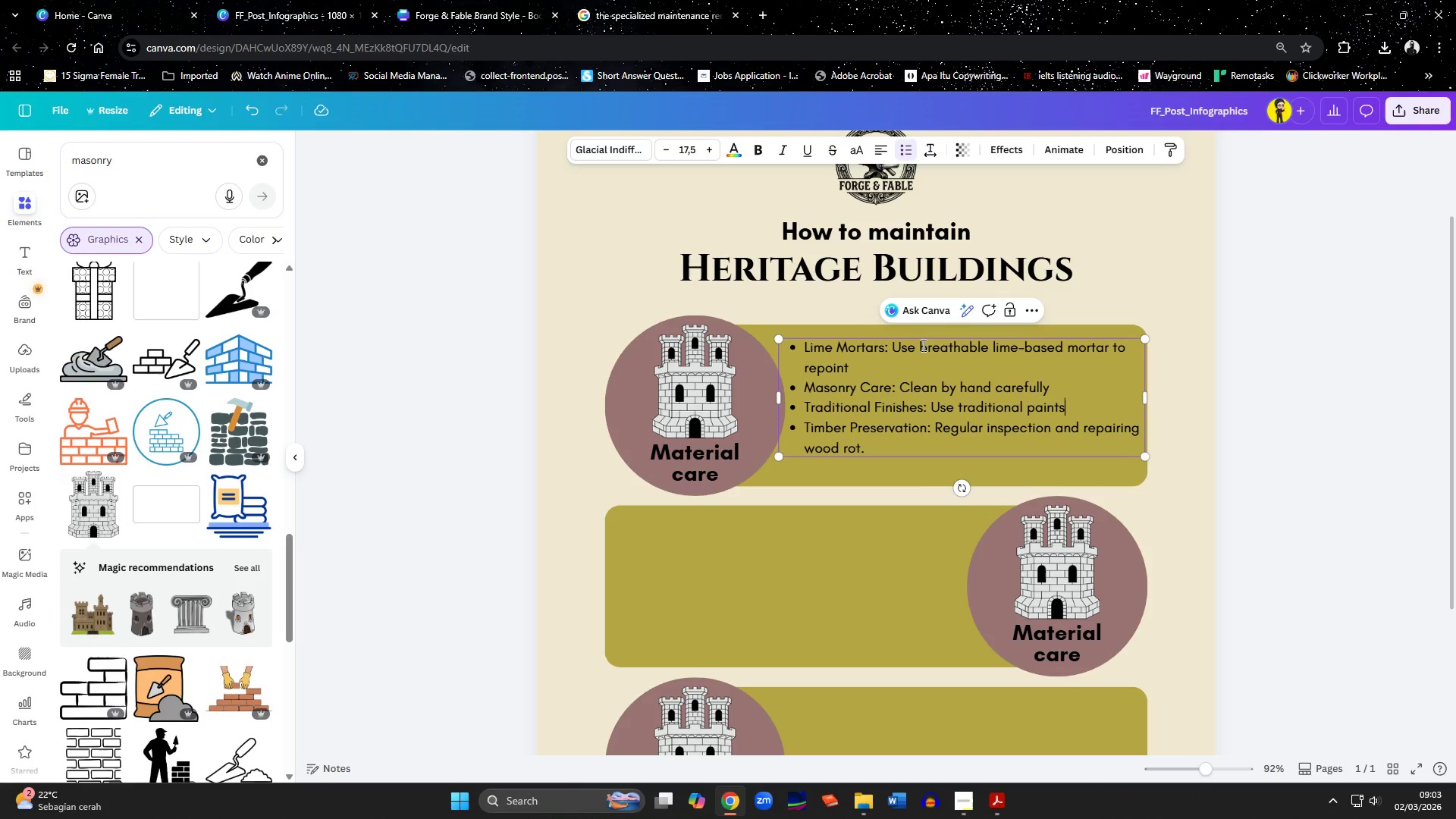 
key(ArrowDown)
 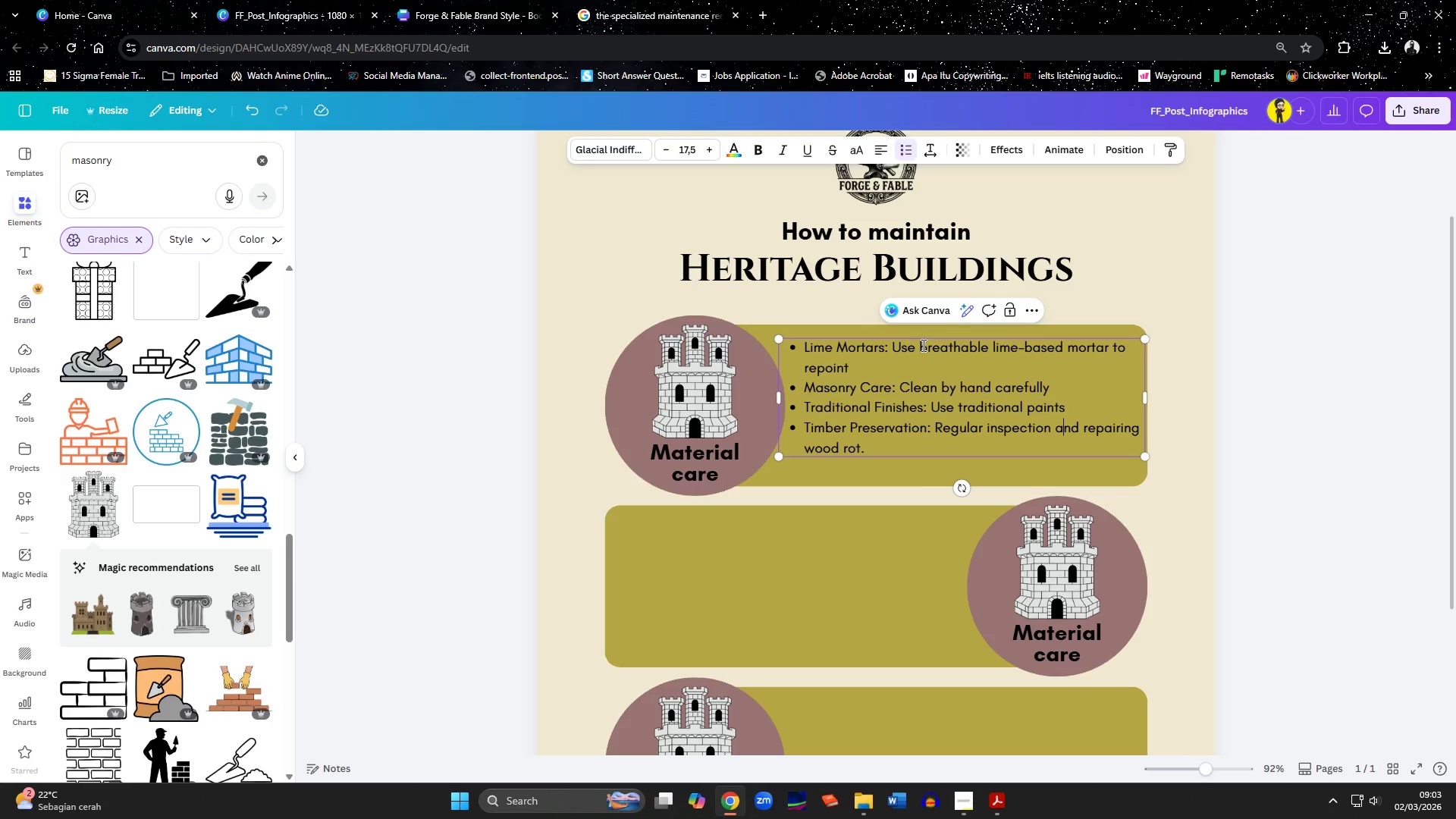 
key(ArrowDown)
 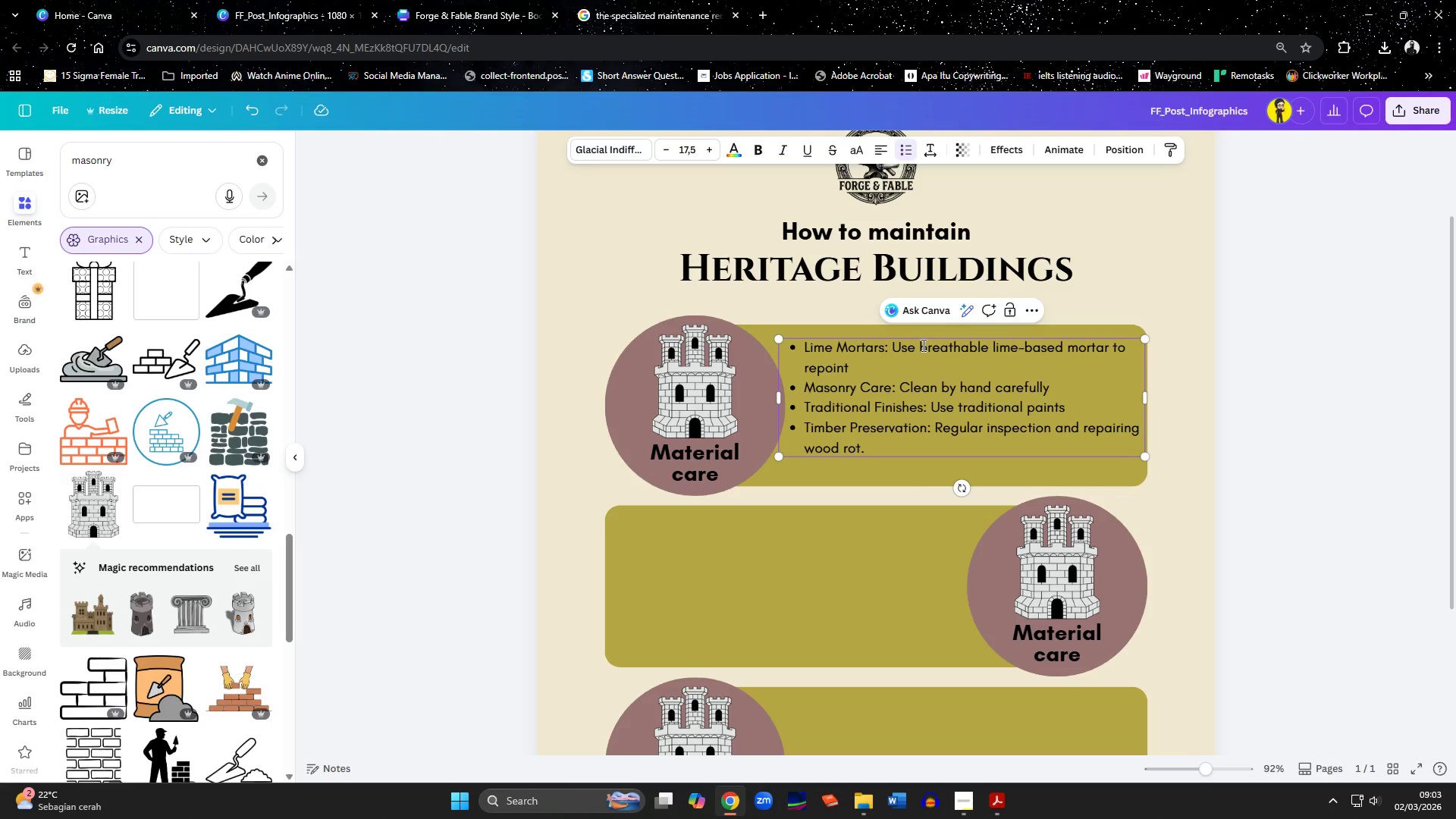 
hold_key(key=ShiftLeft, duration=0.34)
 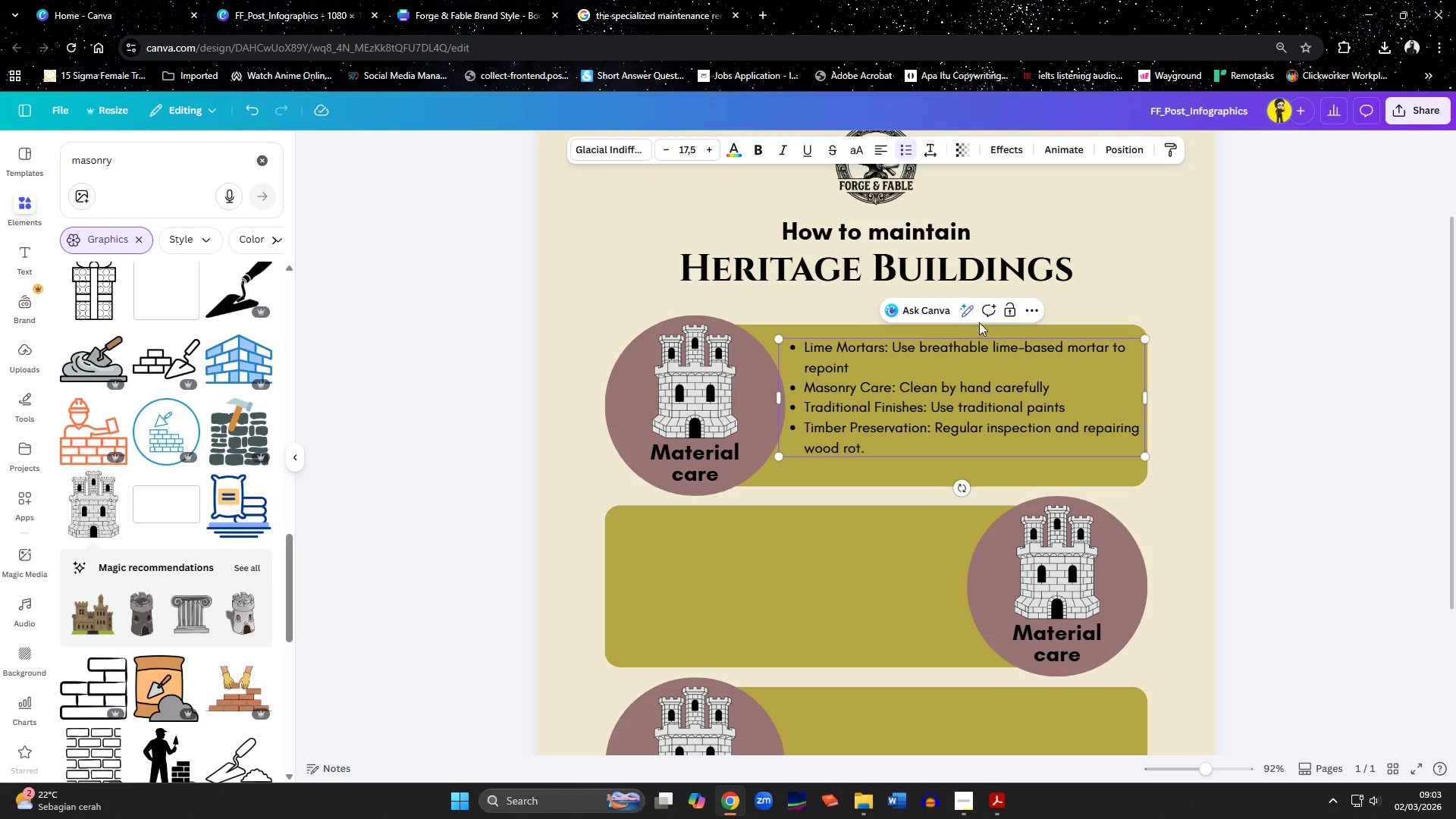 
left_click([989, 350])
 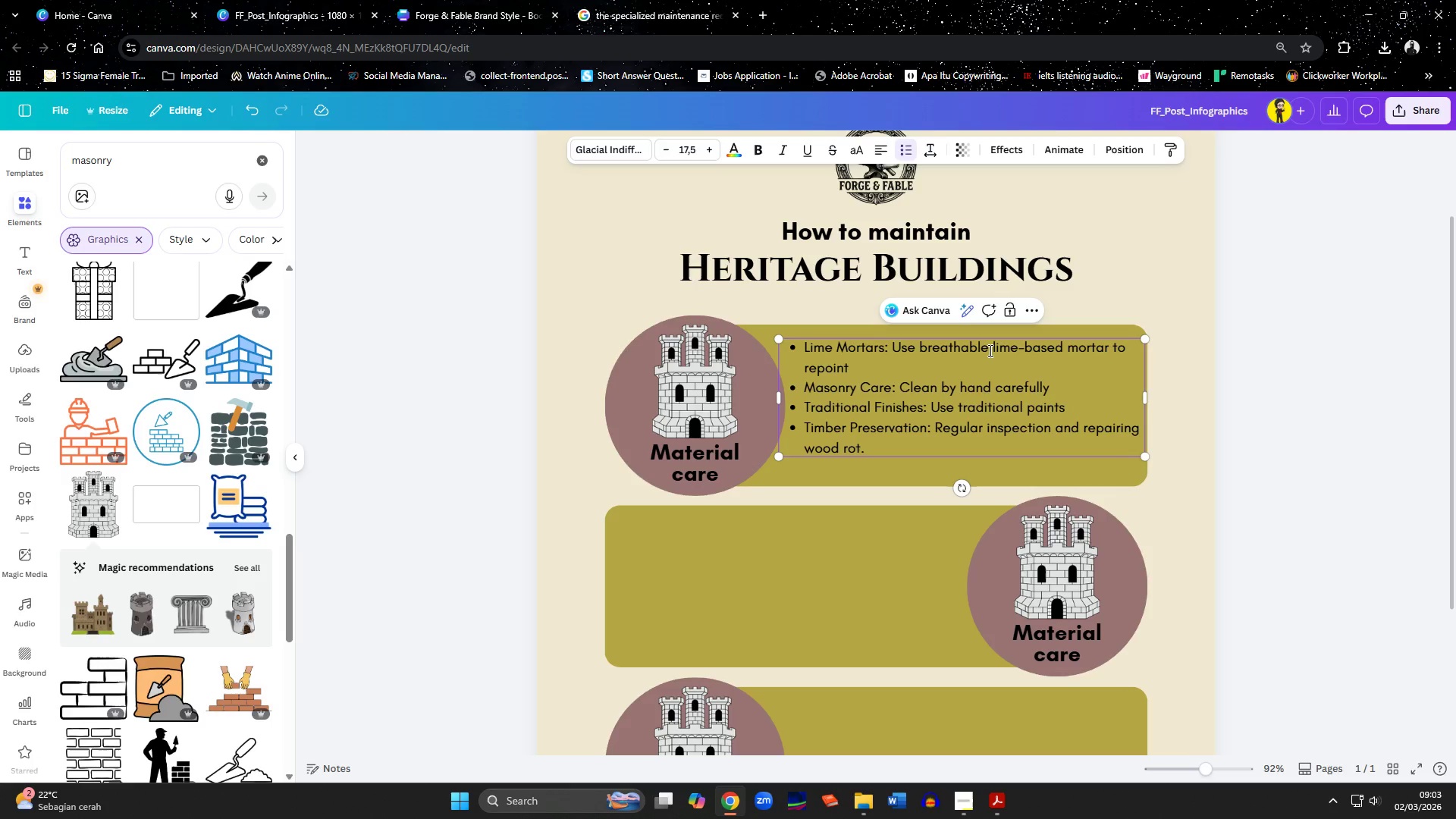 
key(ArrowDown)
 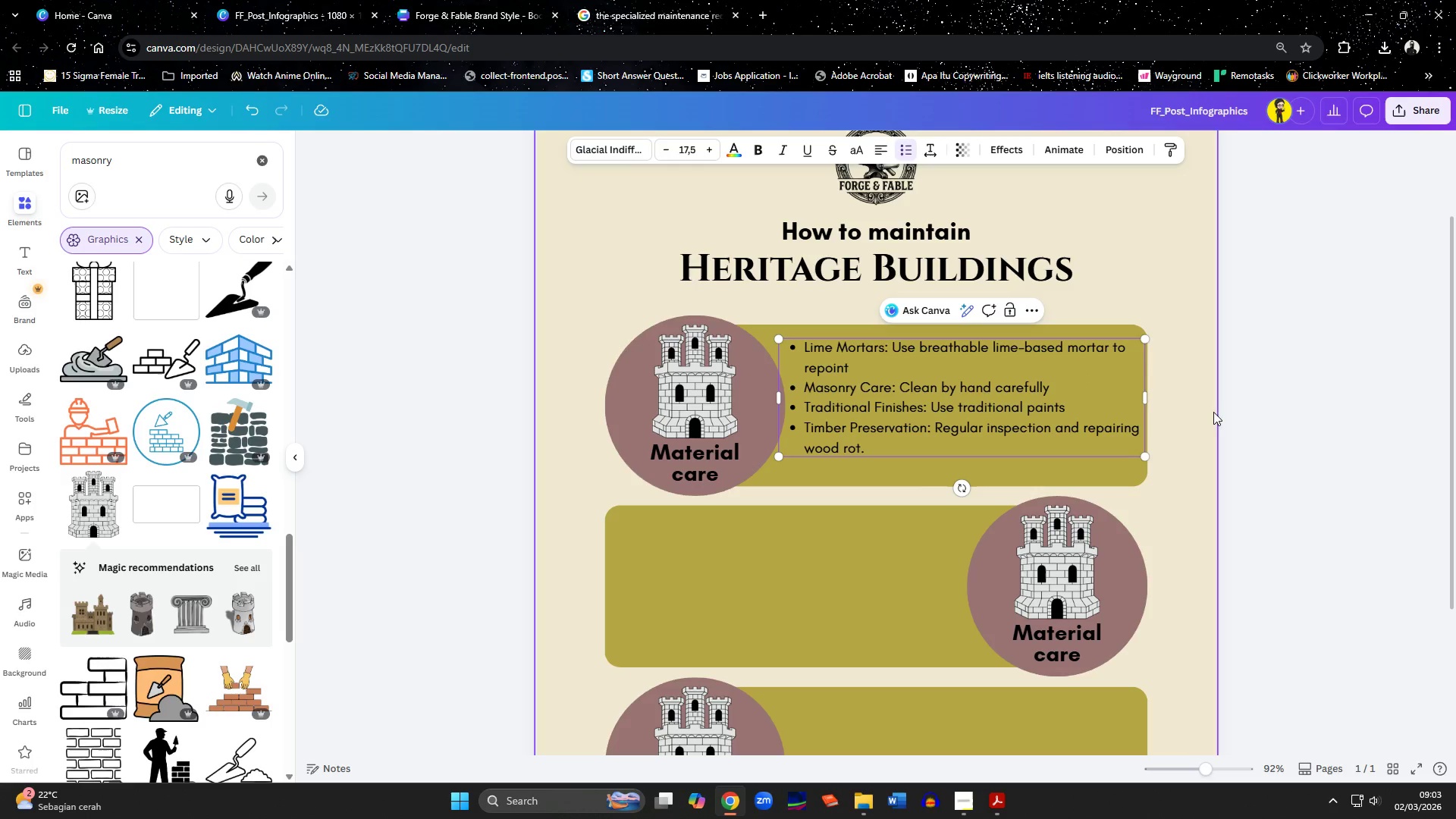 
left_click_drag(start_coordinate=[1149, 403], to_coordinate=[1140, 403])
 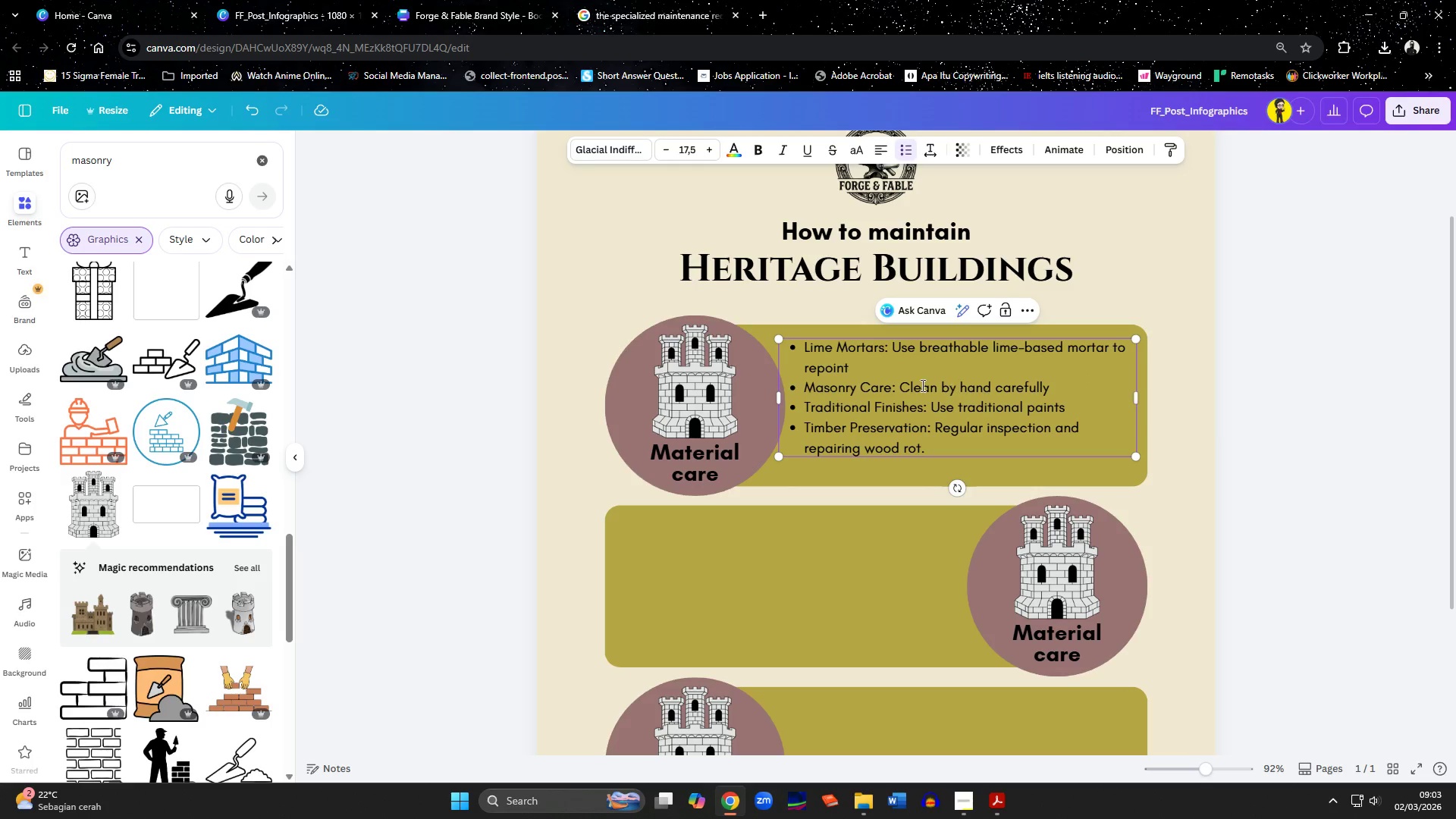 
left_click([921, 385])
 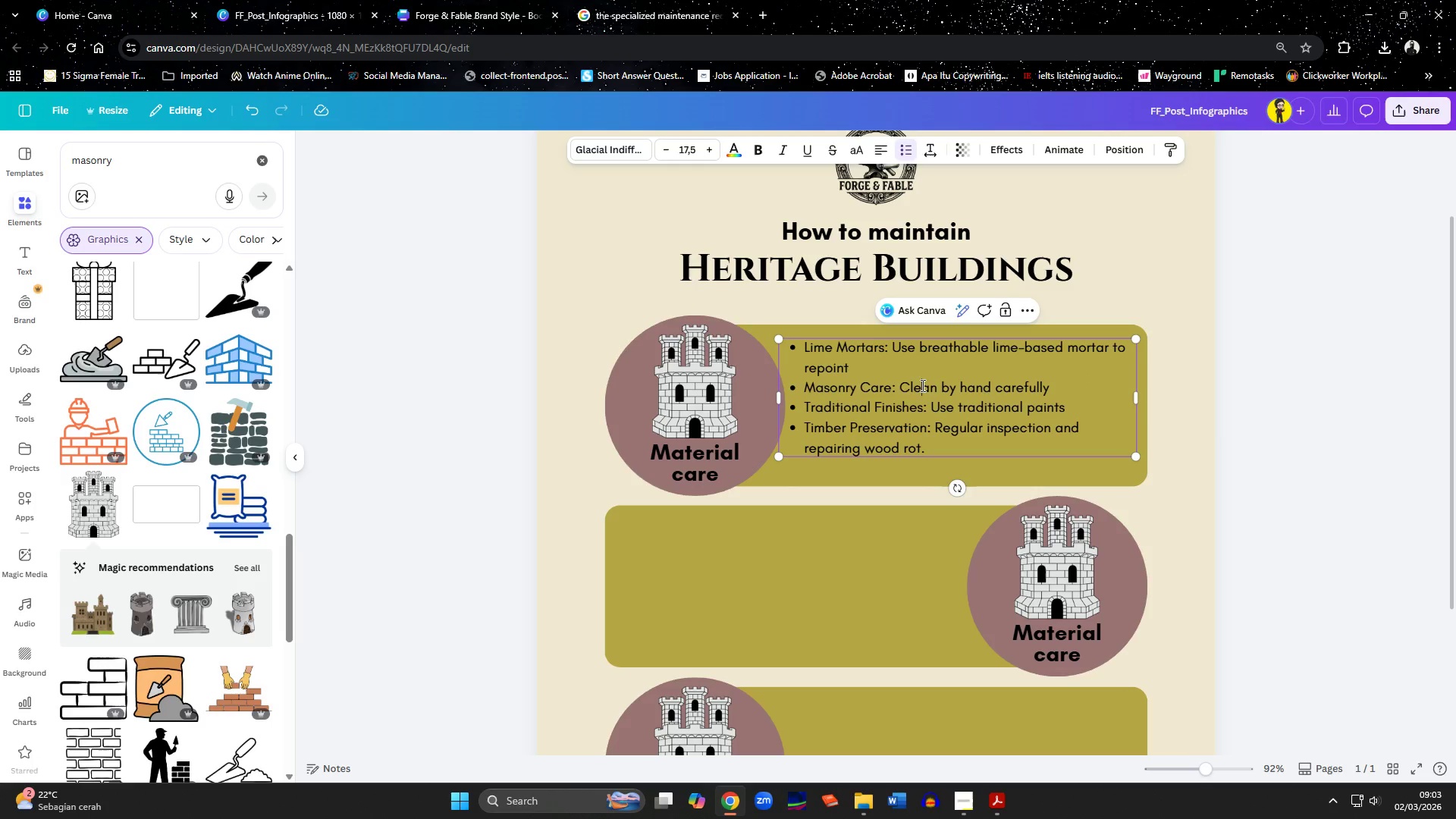 
key(Control+A)
 